 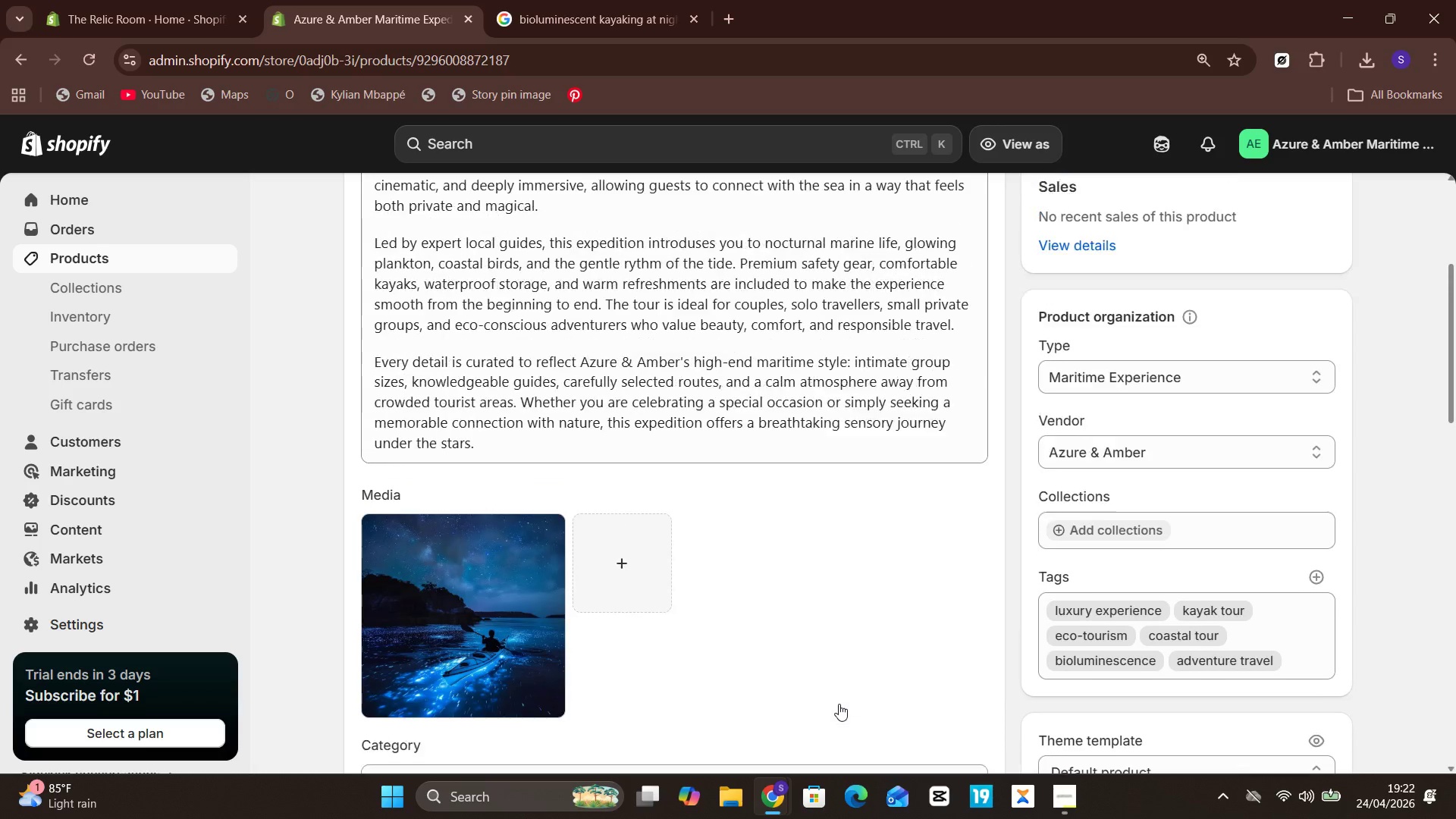 
left_click([152, 253])
 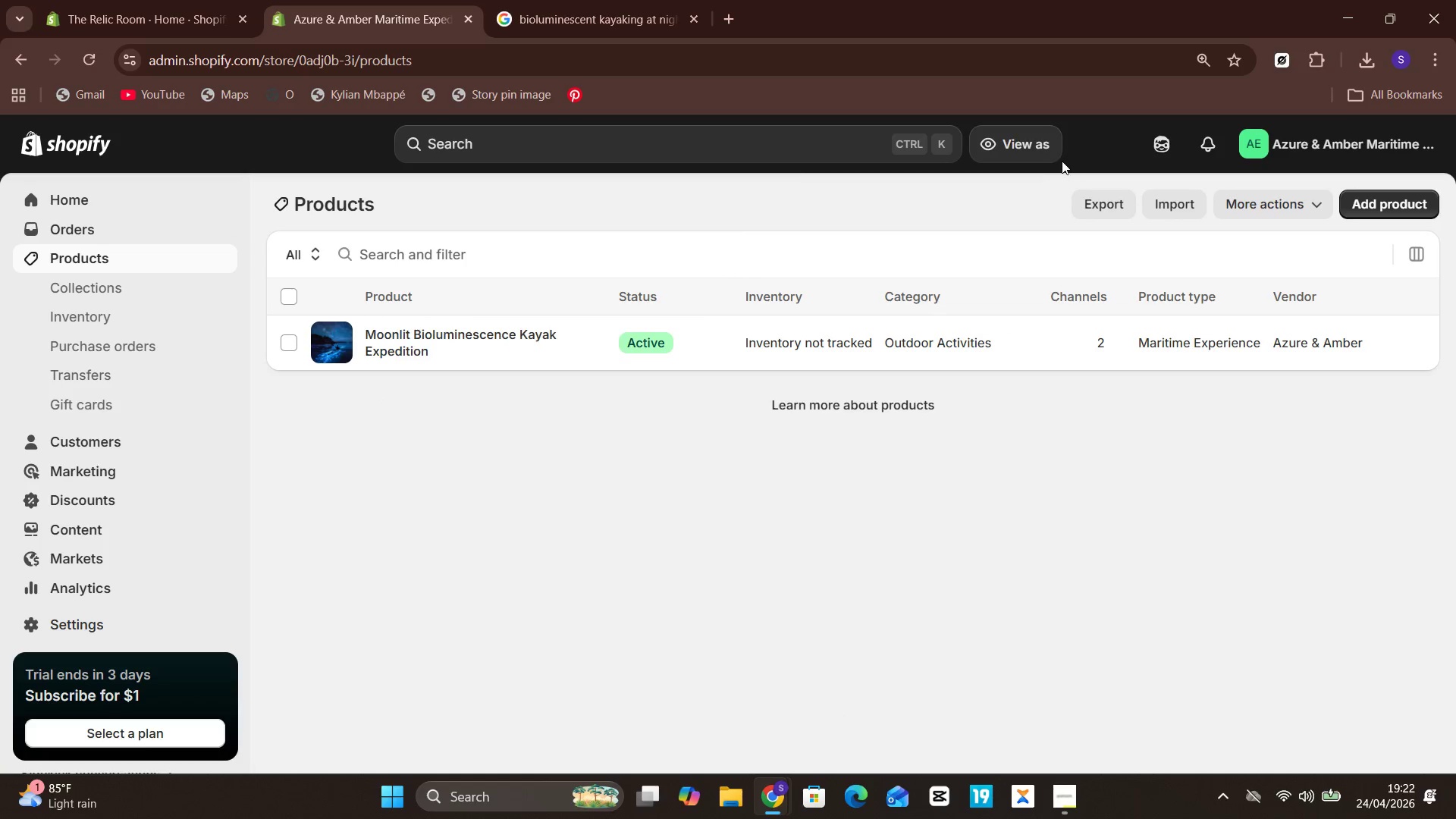 
left_click([1402, 204])
 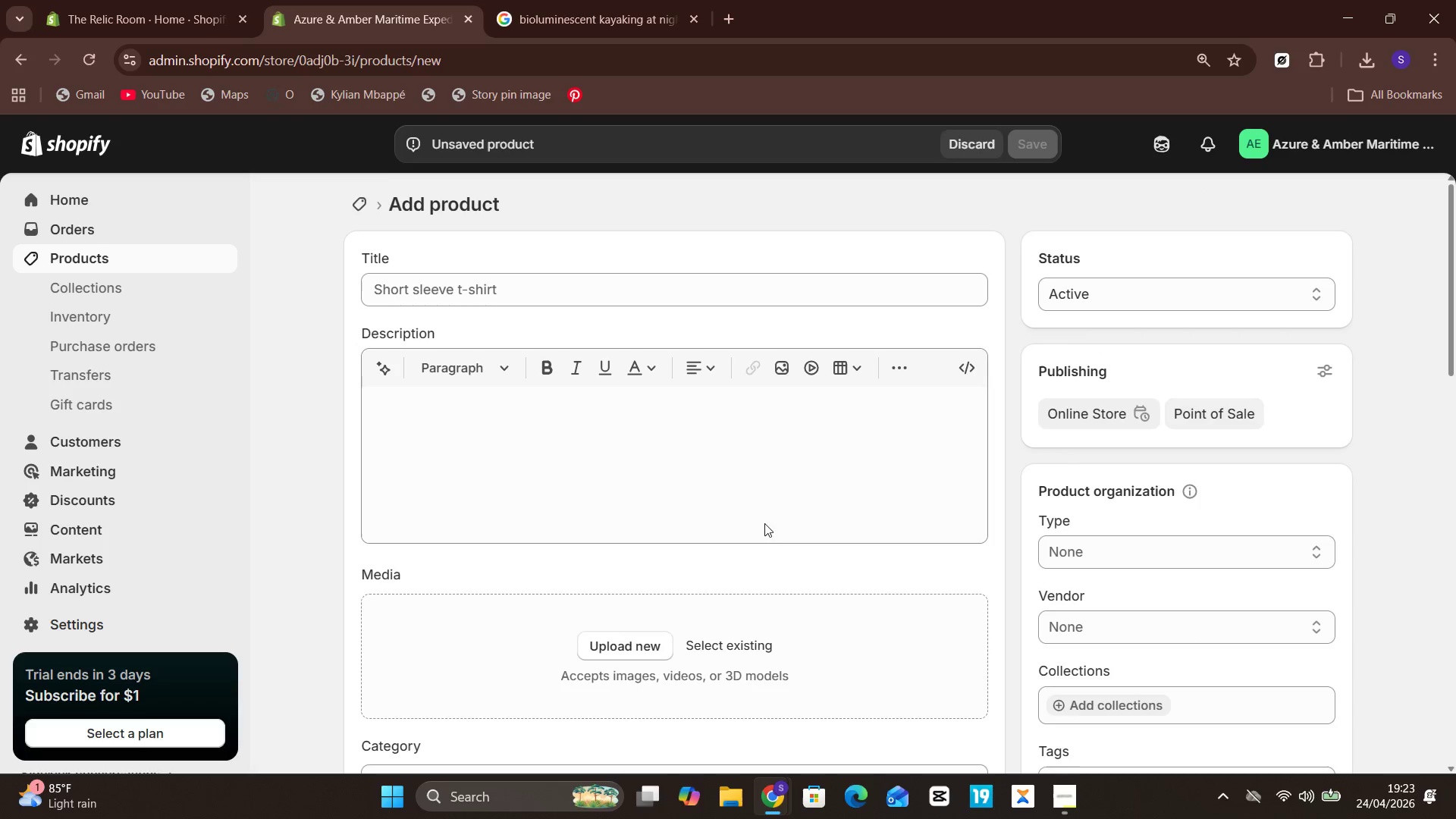 
left_click([714, 282])
 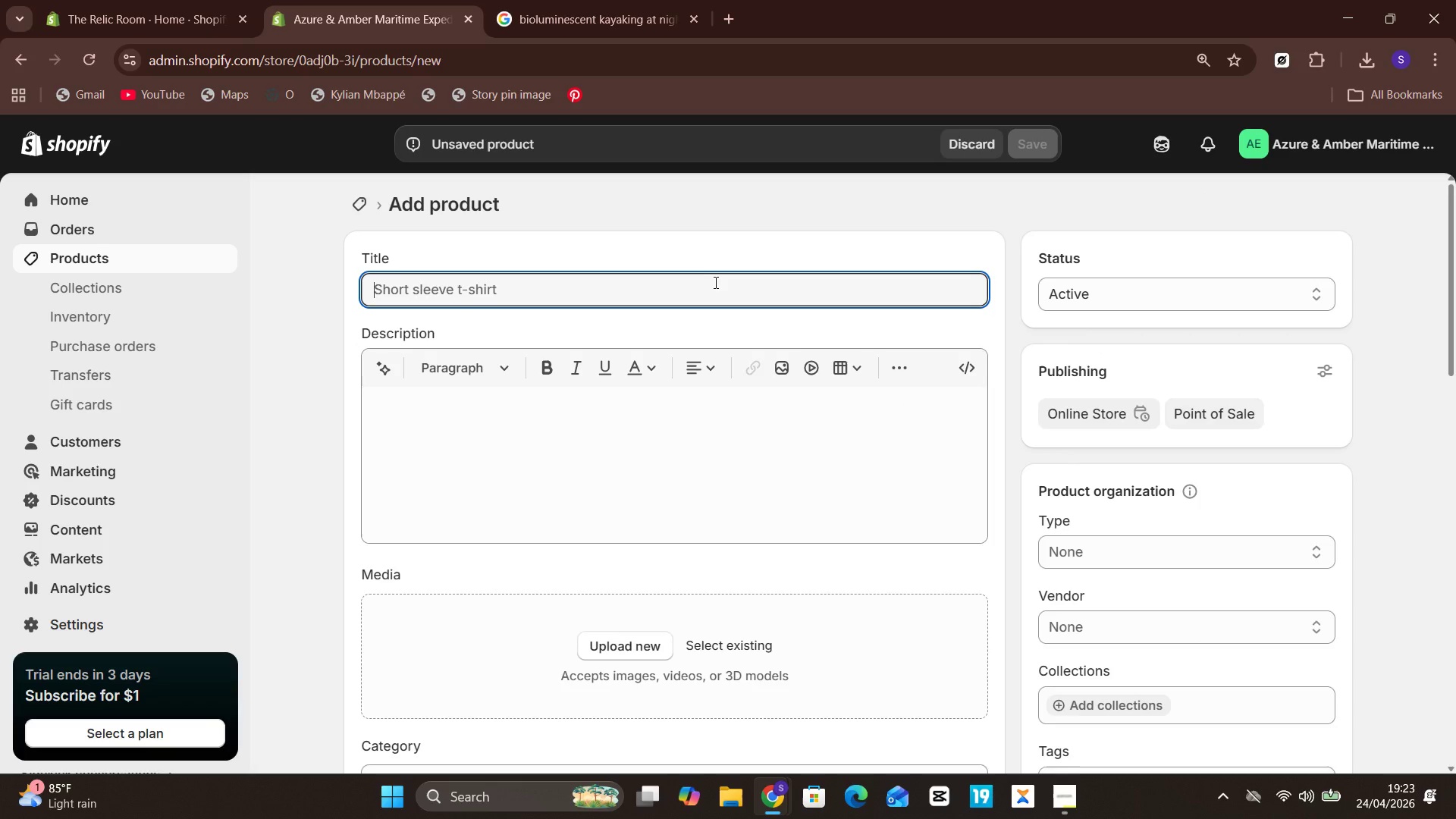 
type(Amber Coast Foraging & Tasting Workshop)
 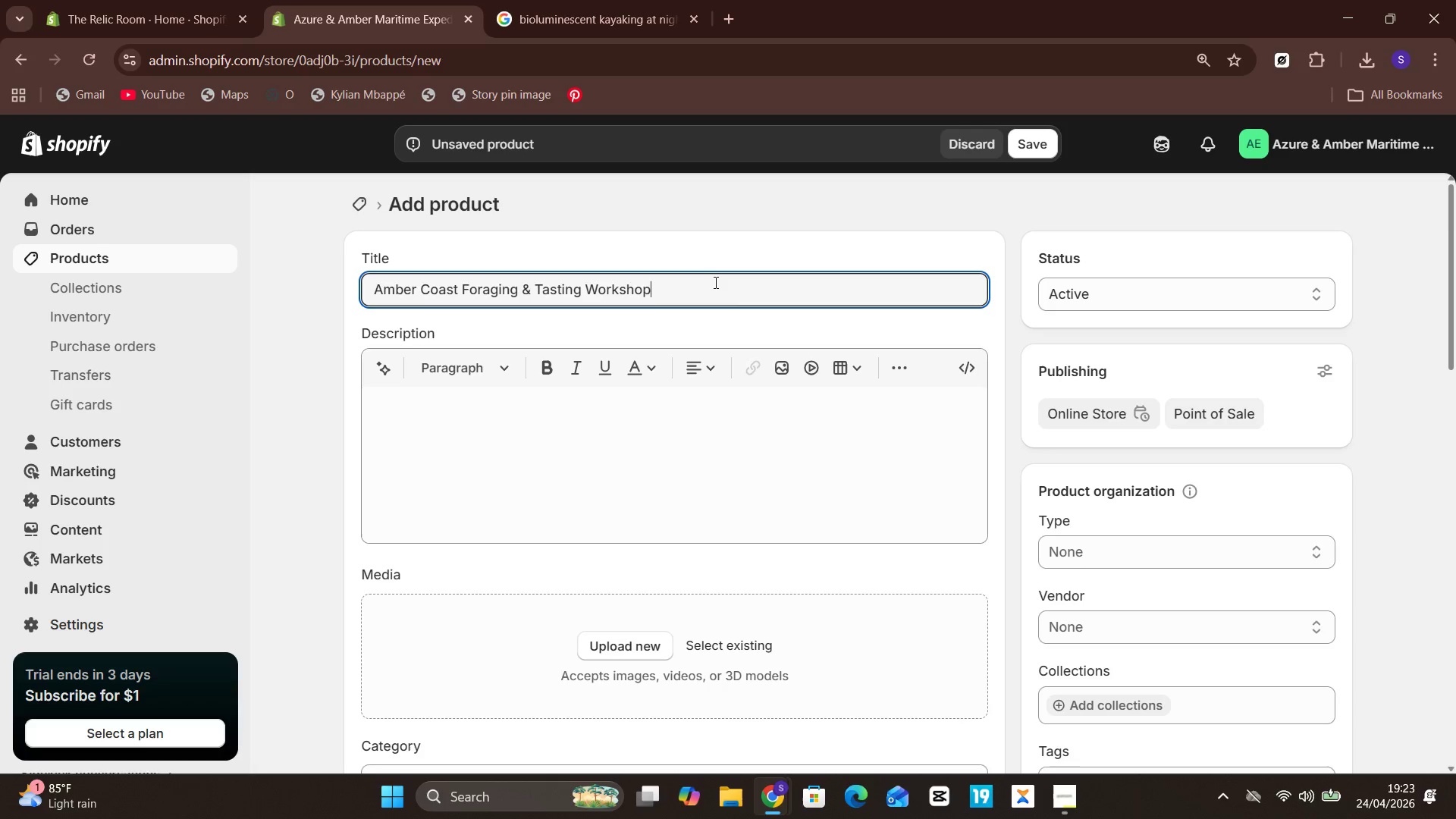 
left_click([679, 466])
 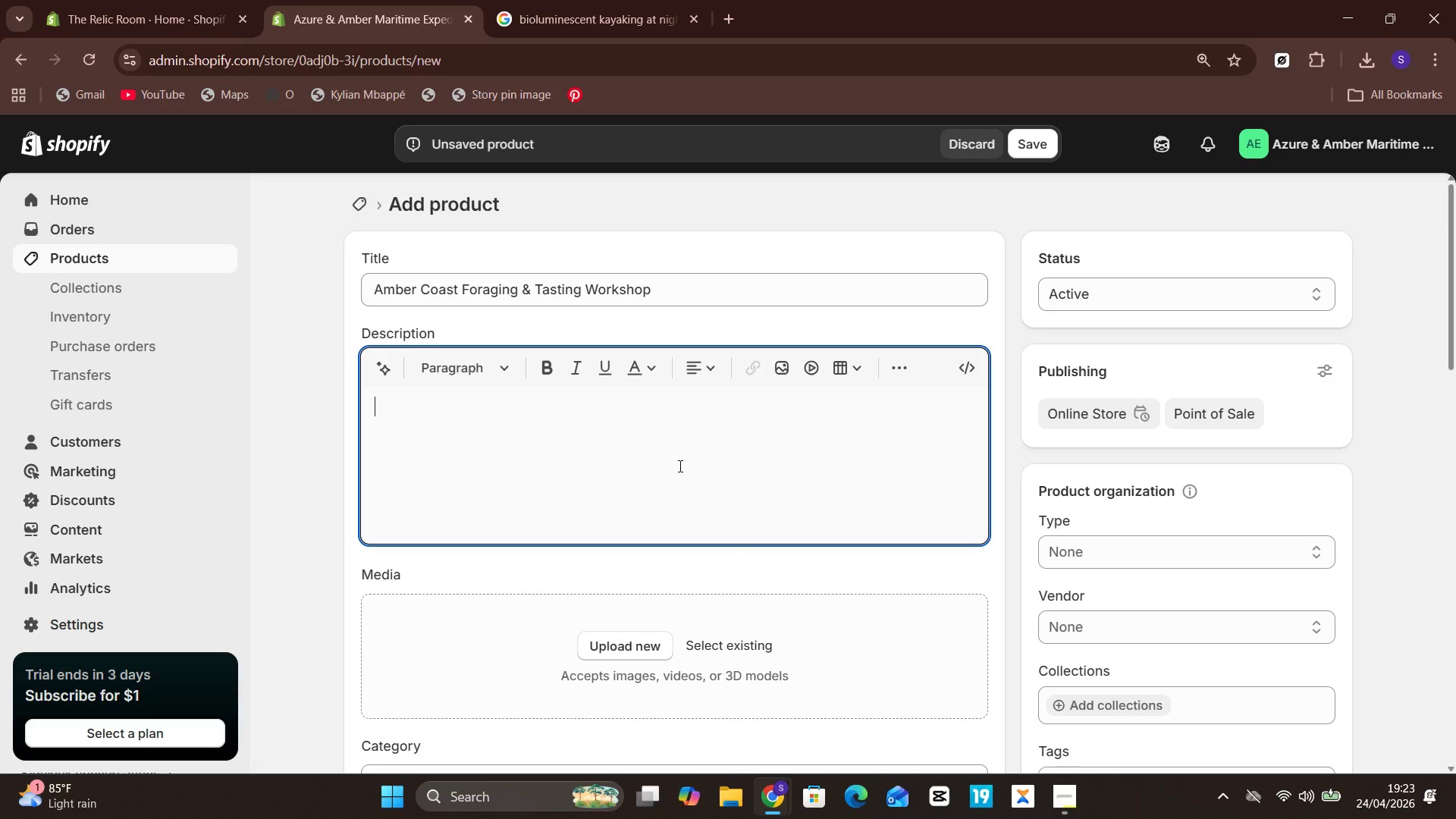 
key(CapsLock)
 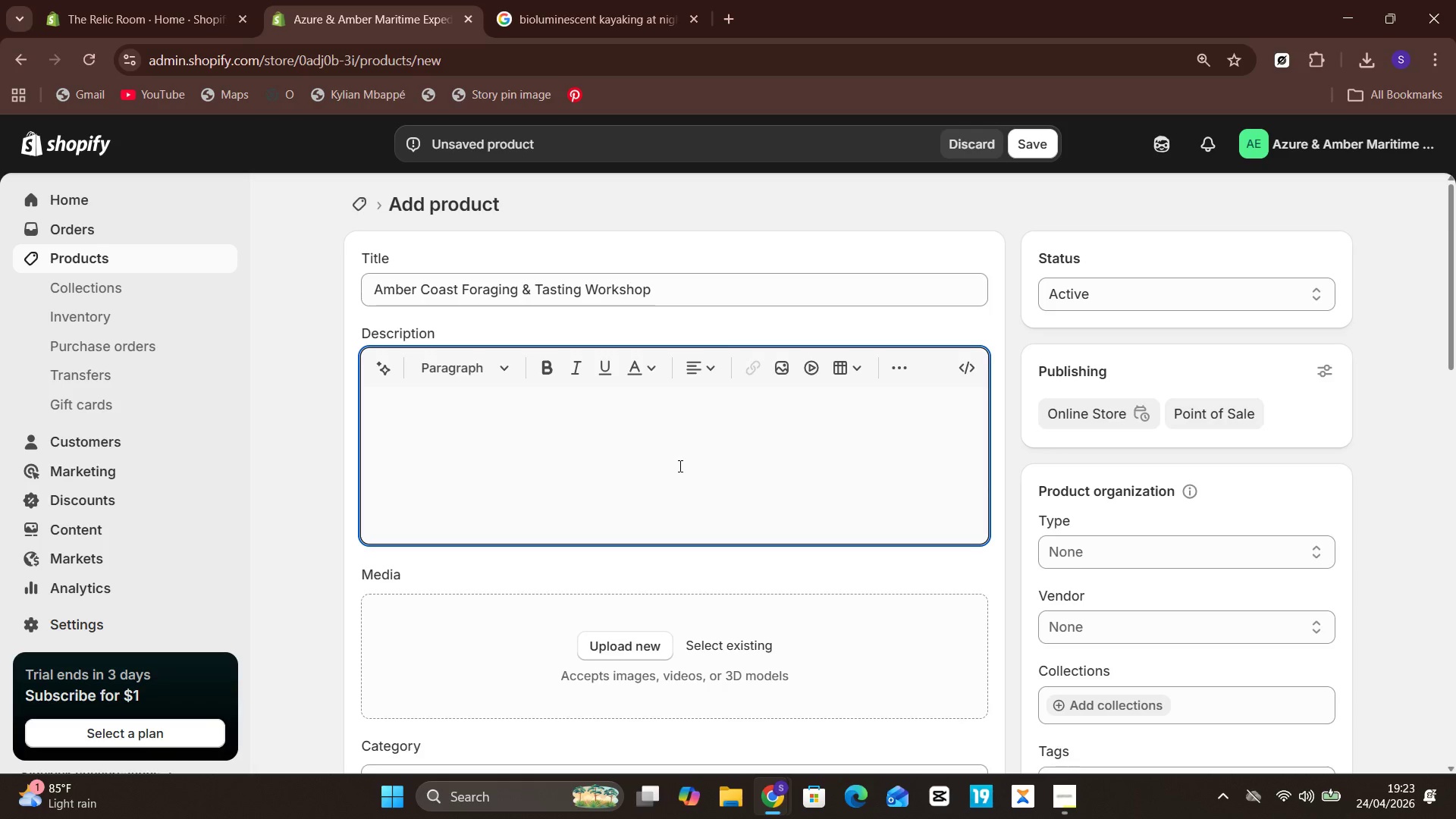 
wait(6.17)
 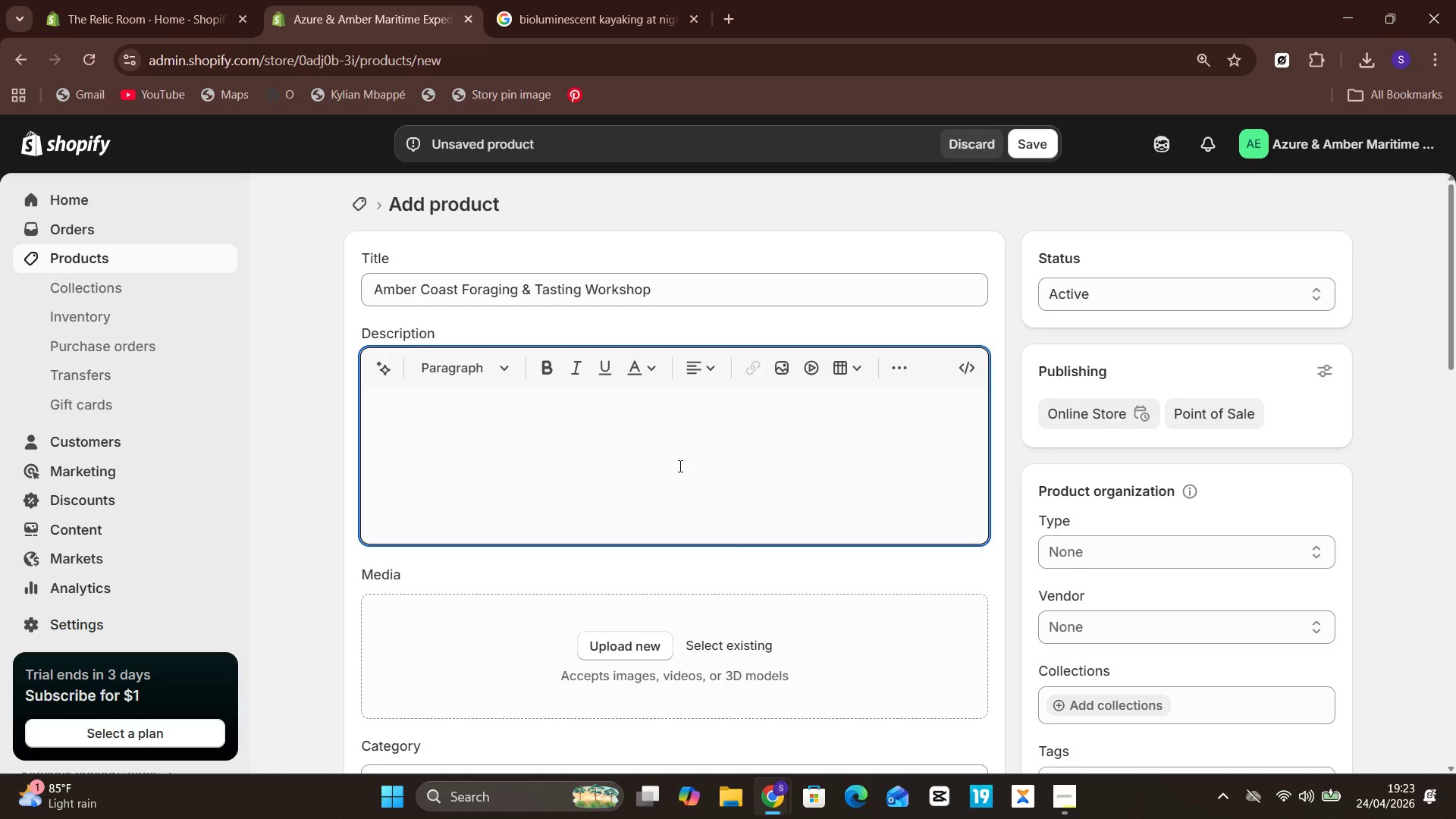 
type(d)
key(Backspace)
type(Discover the rich flavors of the )
 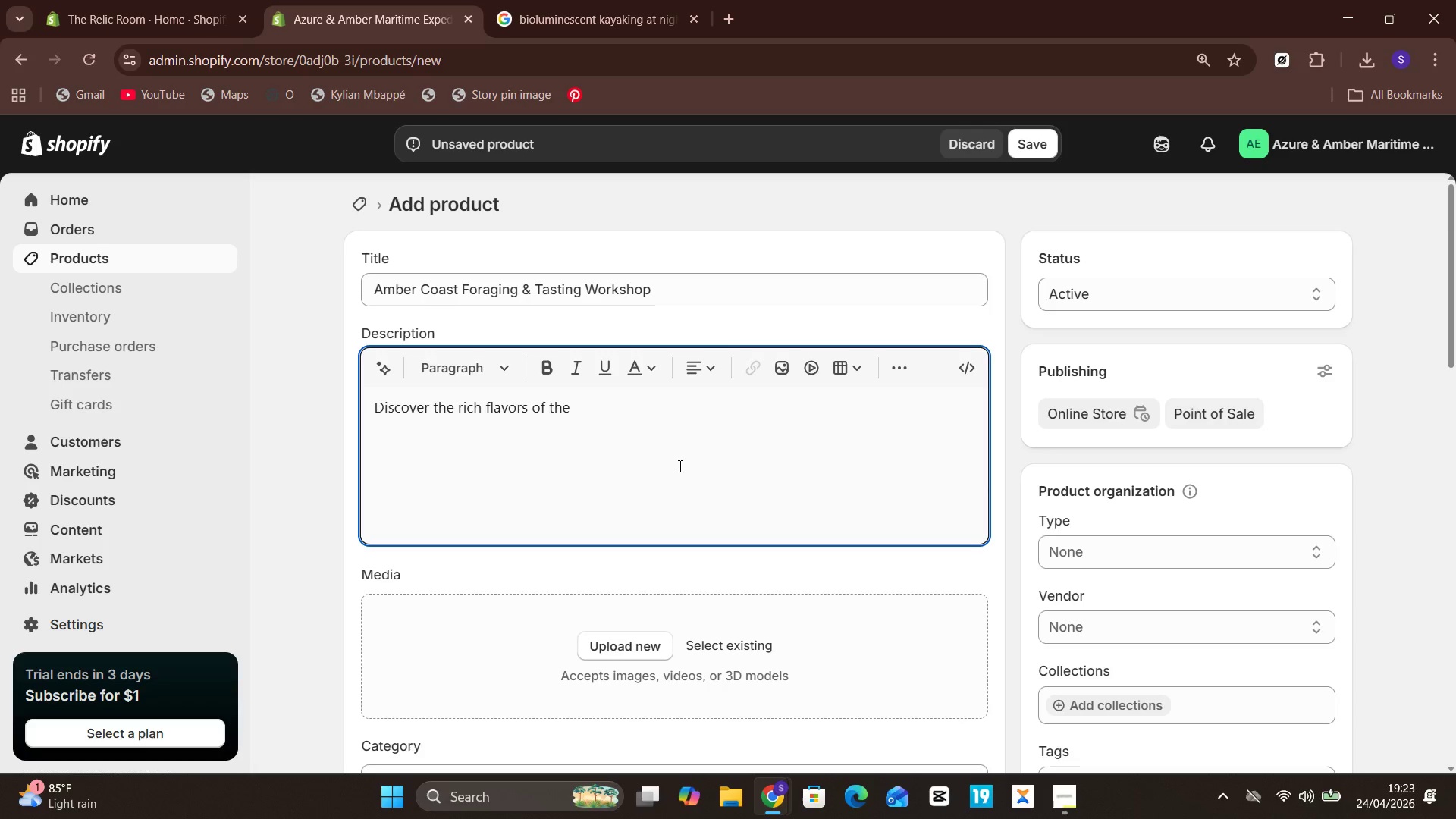 
type(shoreline with the a)
key(Backspace)
type(Amber Coast)
 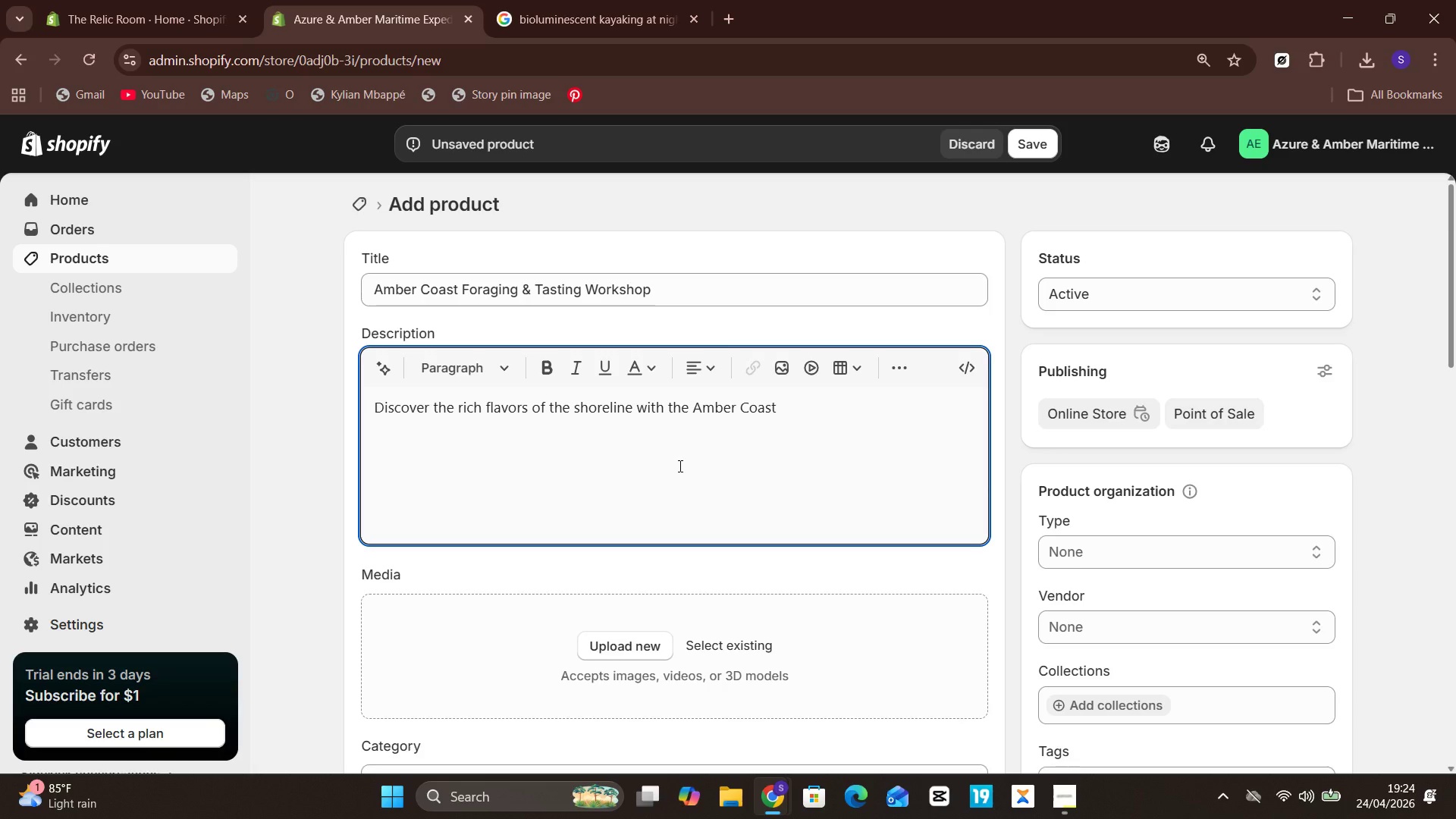 
wait(6.55)
 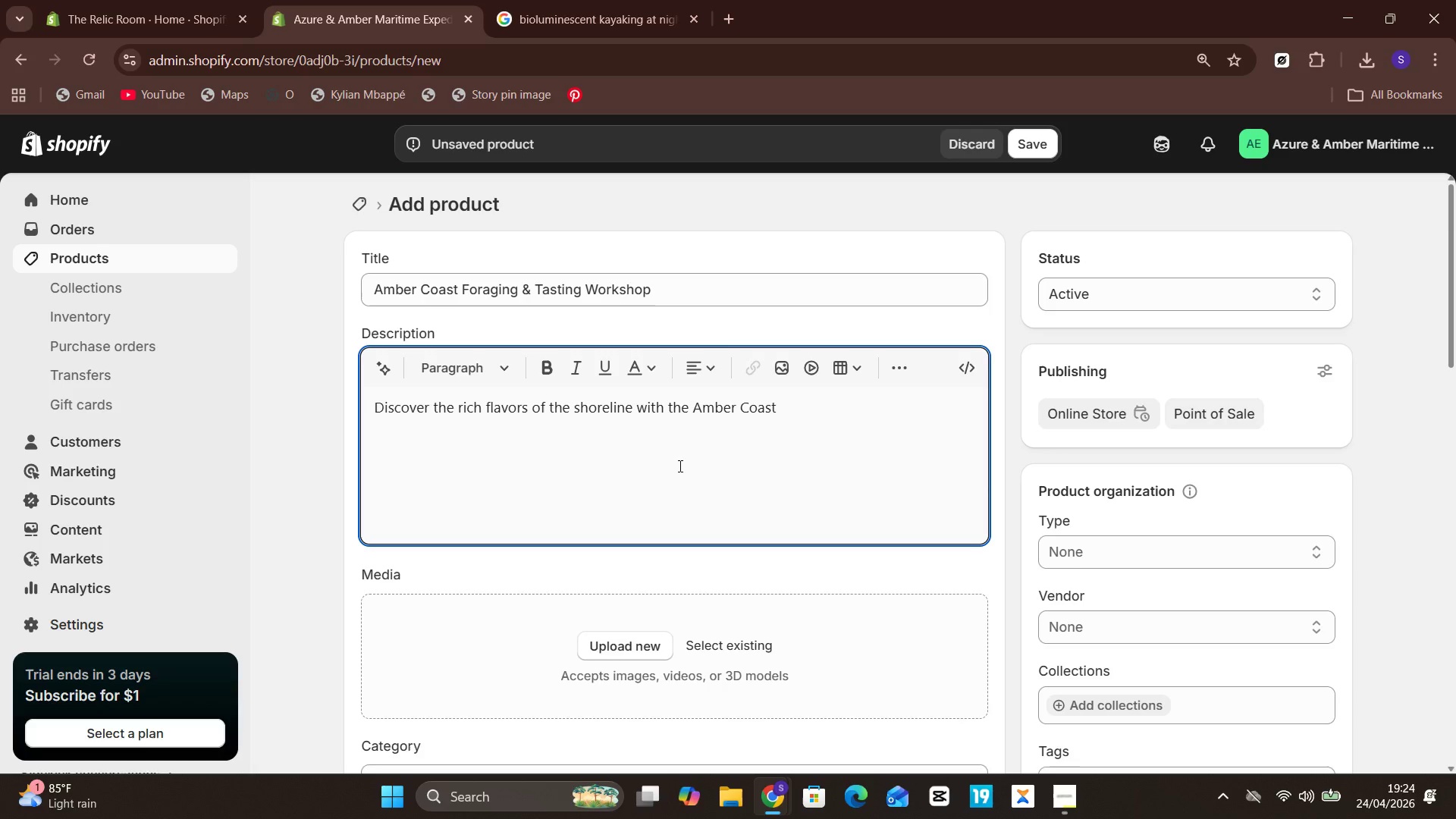 
type( Foraging & Tasting Workshop, a refined )
 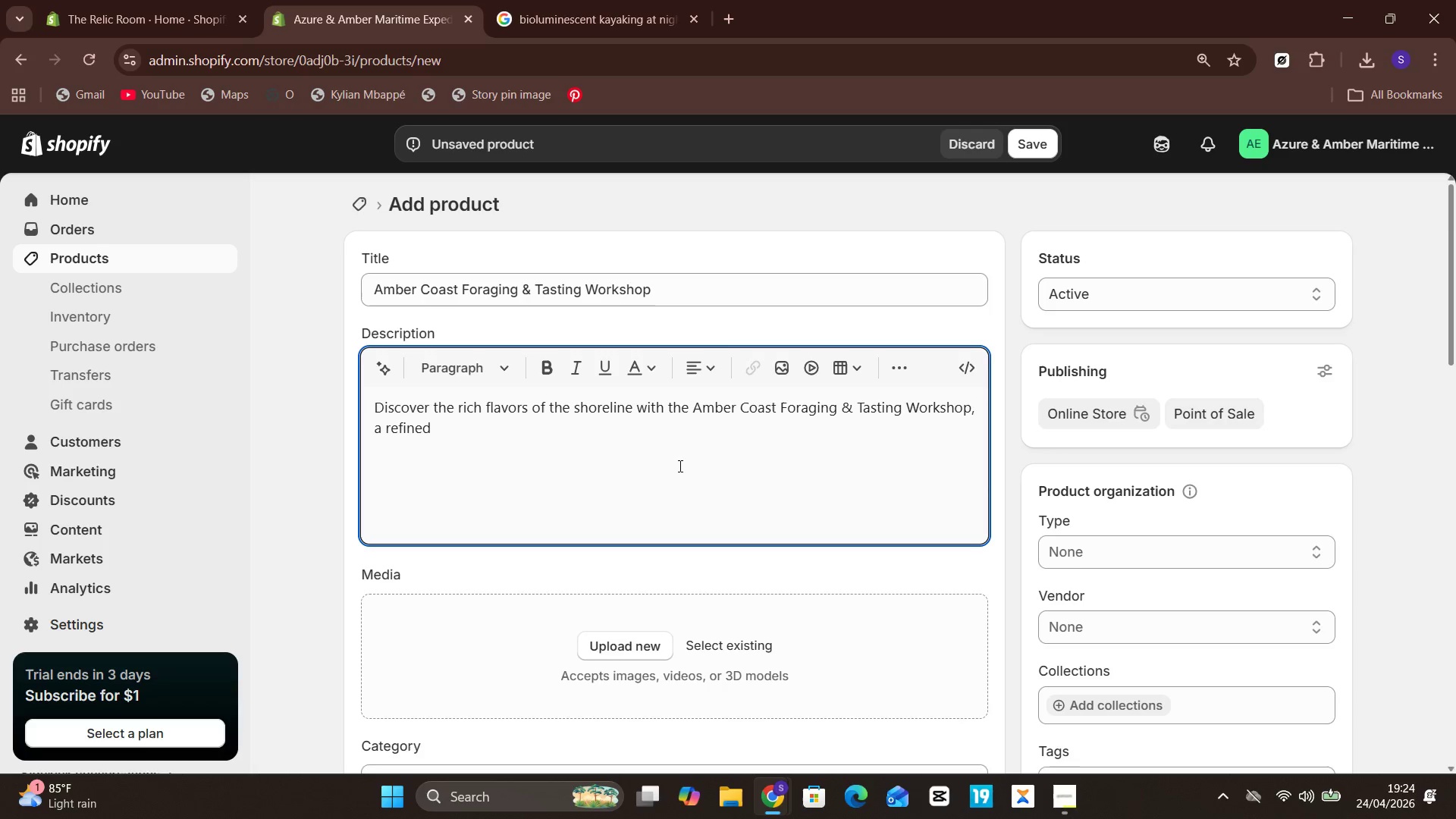 
wait(5.39)
 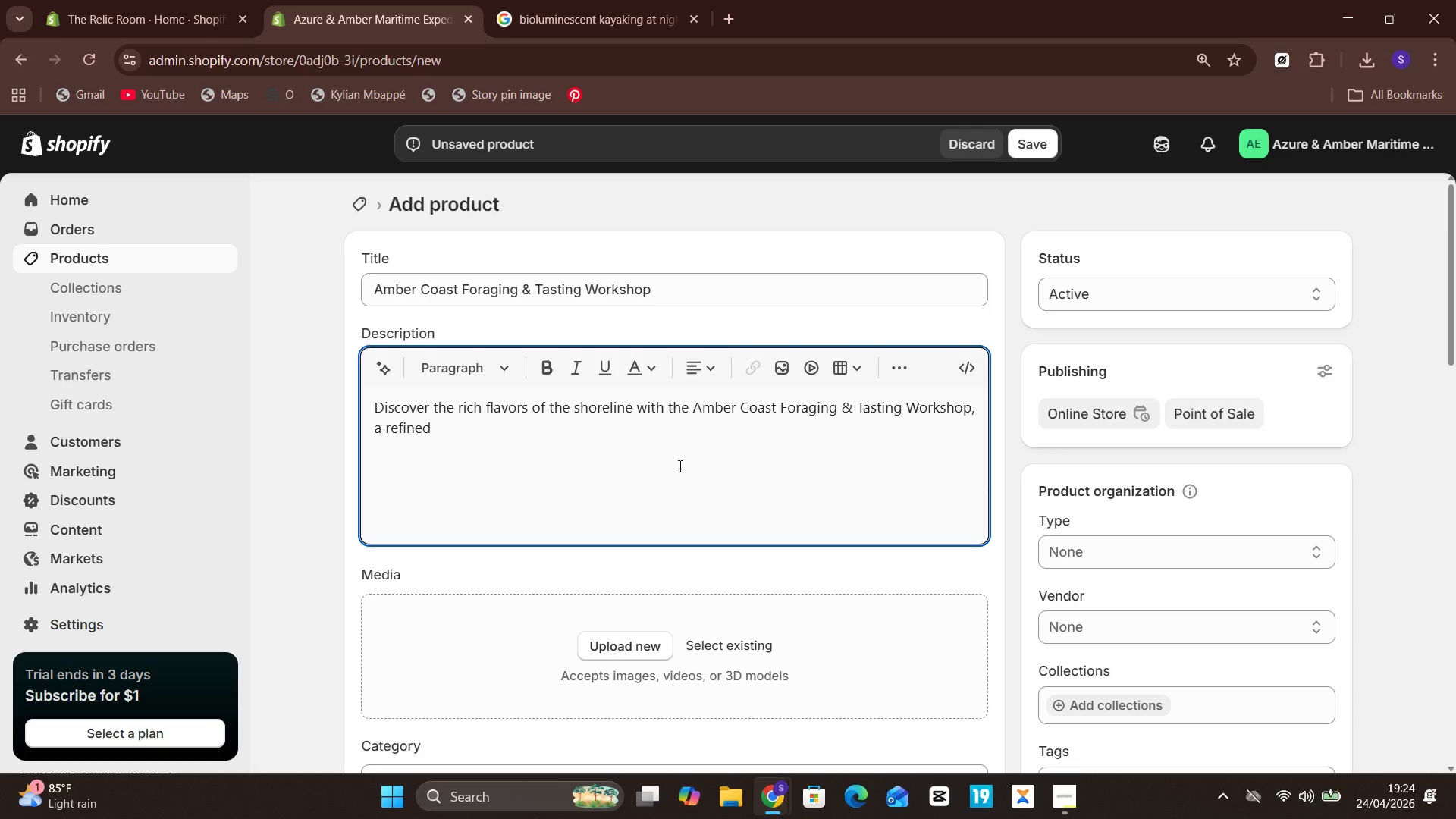 
type(coastal experience created for )
 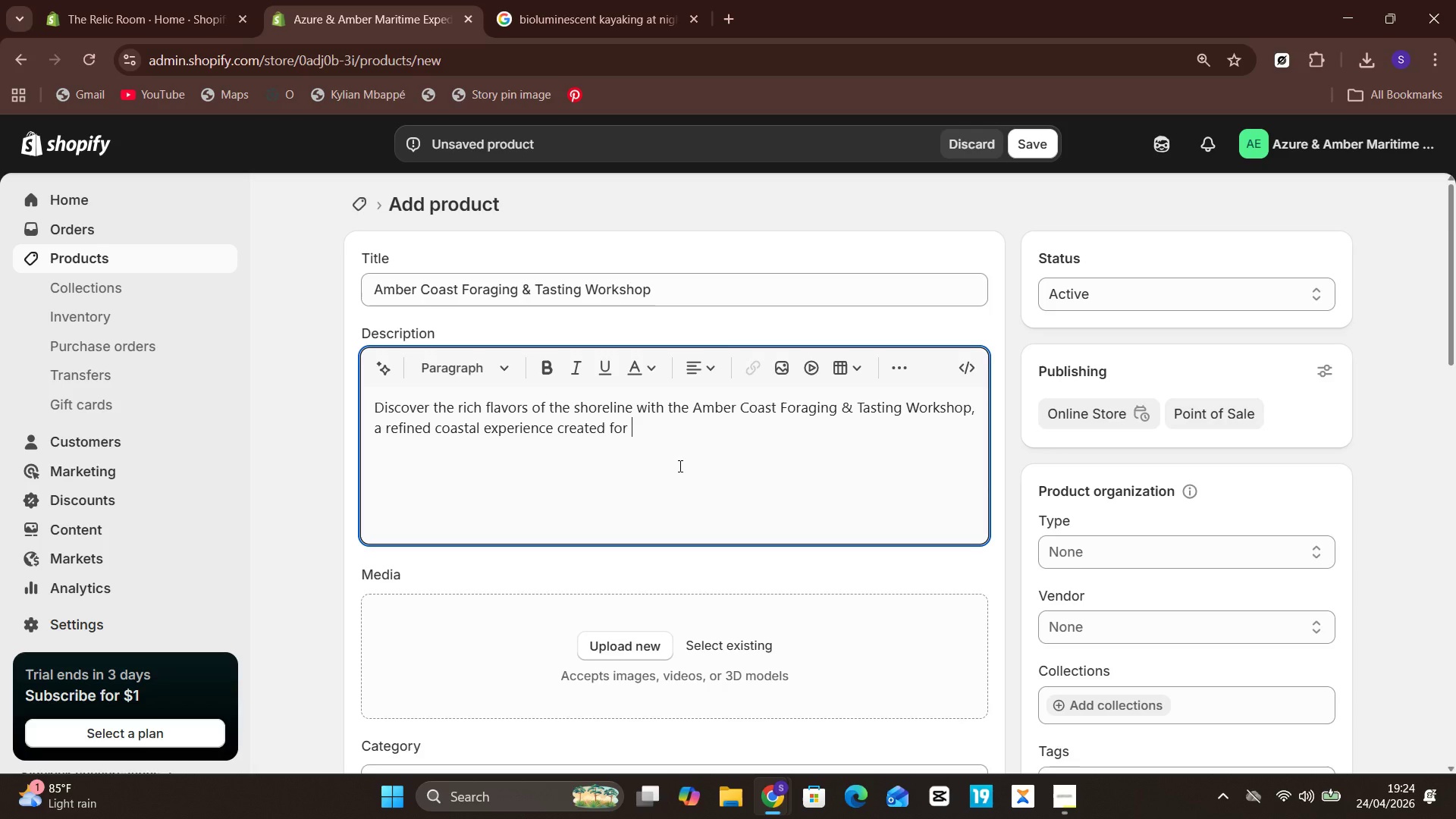 
type(guests who want to explore nature)
 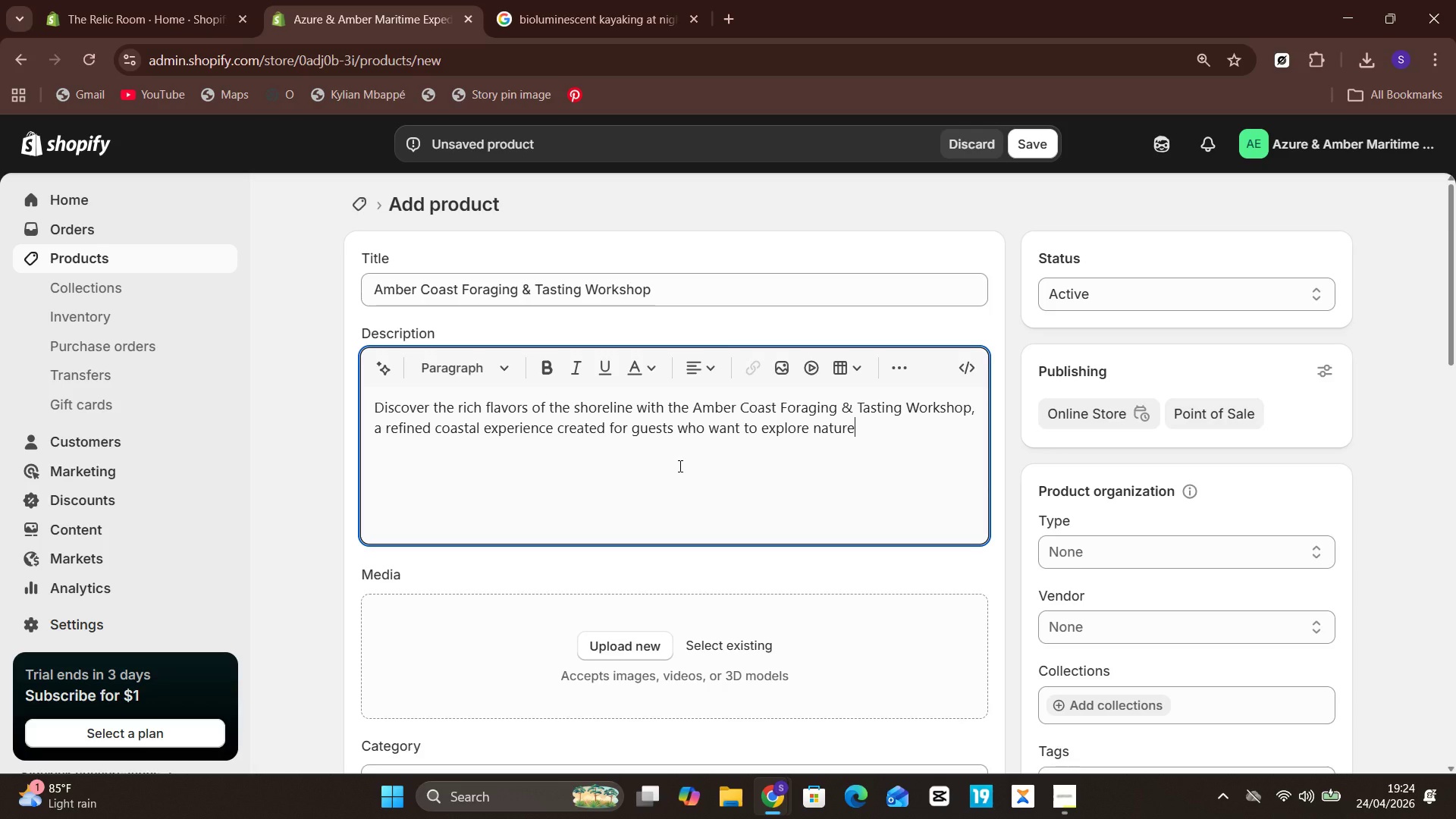 
key(Space)
 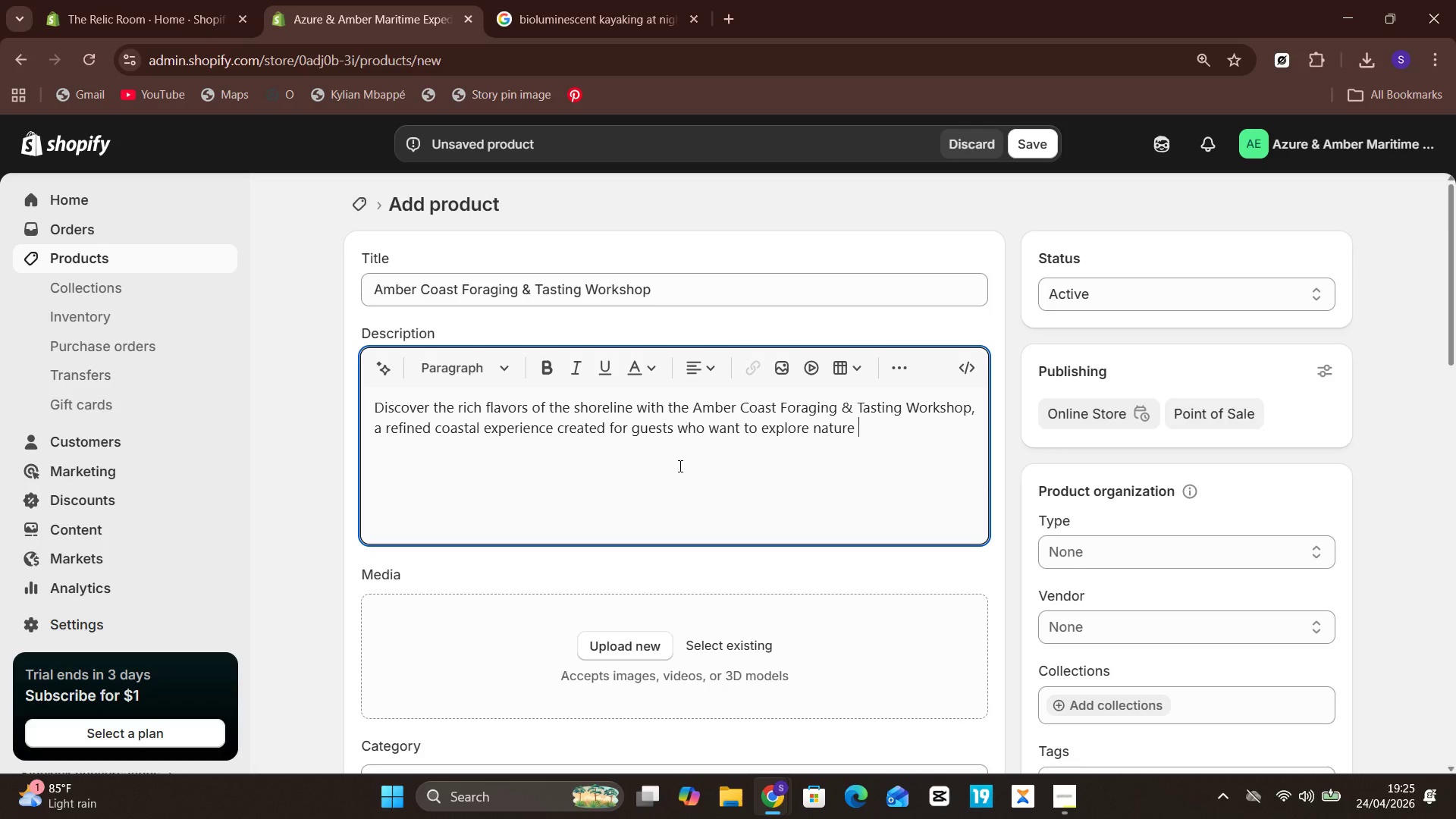 
type(thr)
 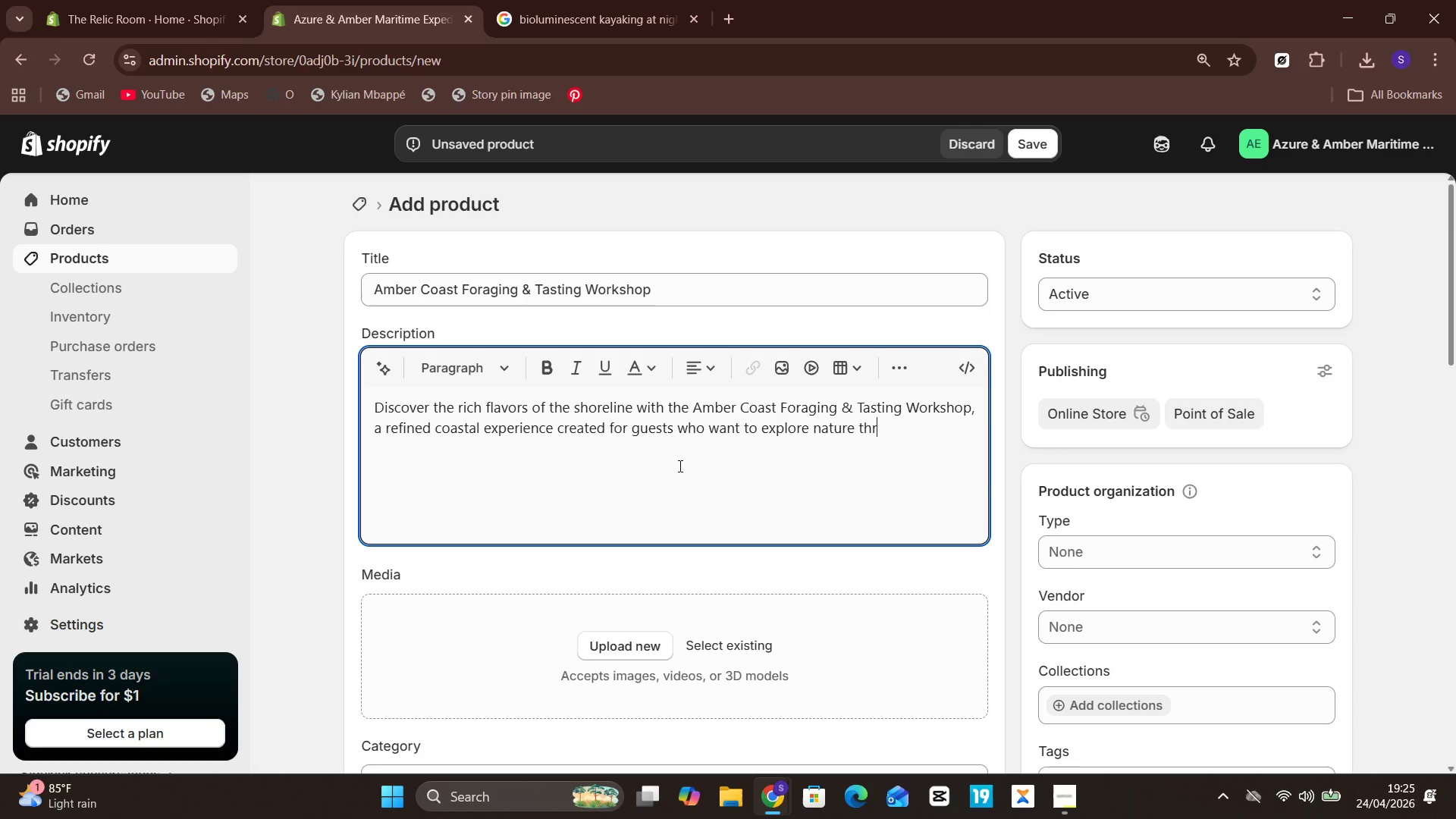 
type(ough taste )
 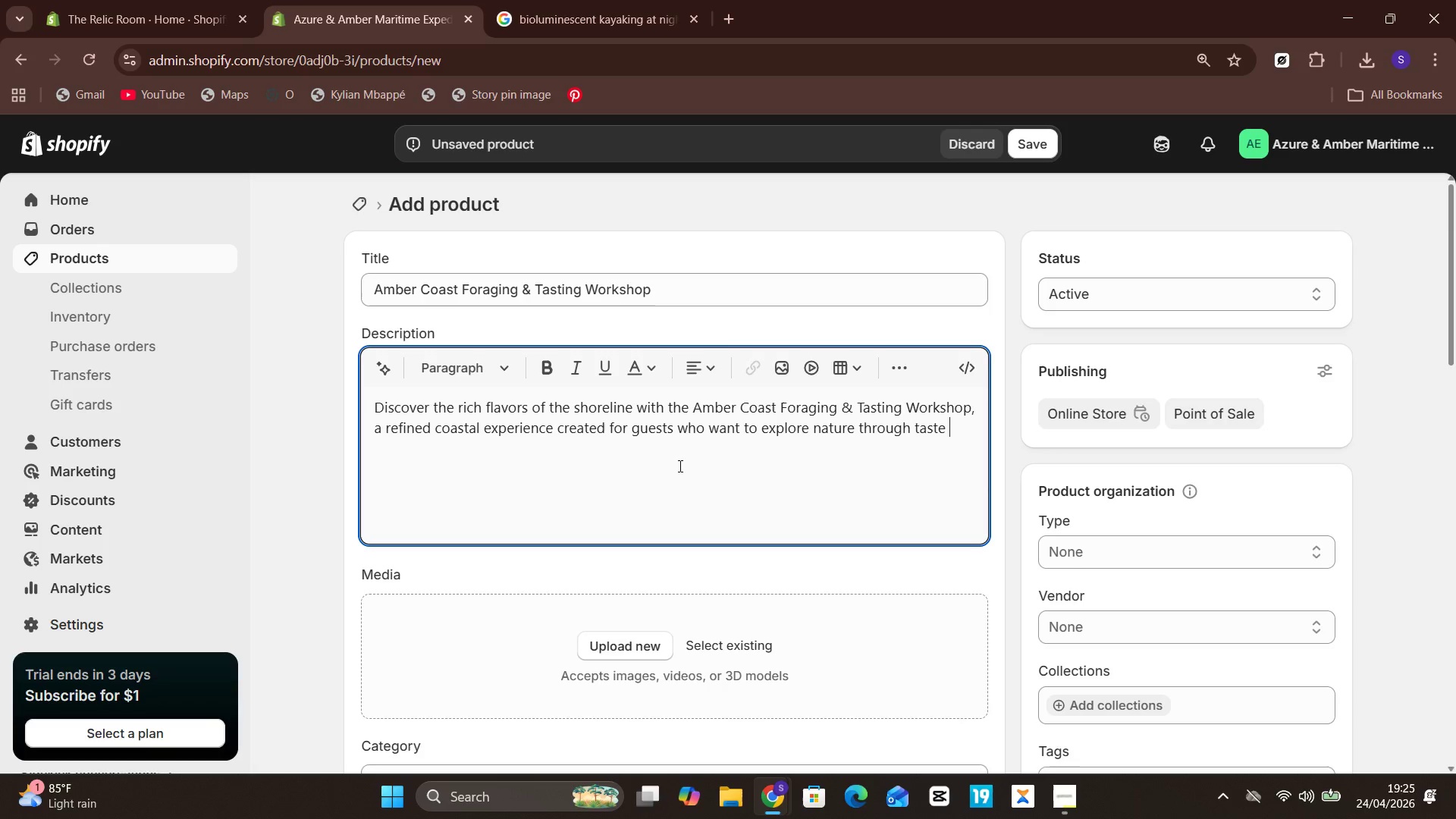 
key(Backspace)
type(, scent, and local na)
key(Backspace)
type(knowledge. )
 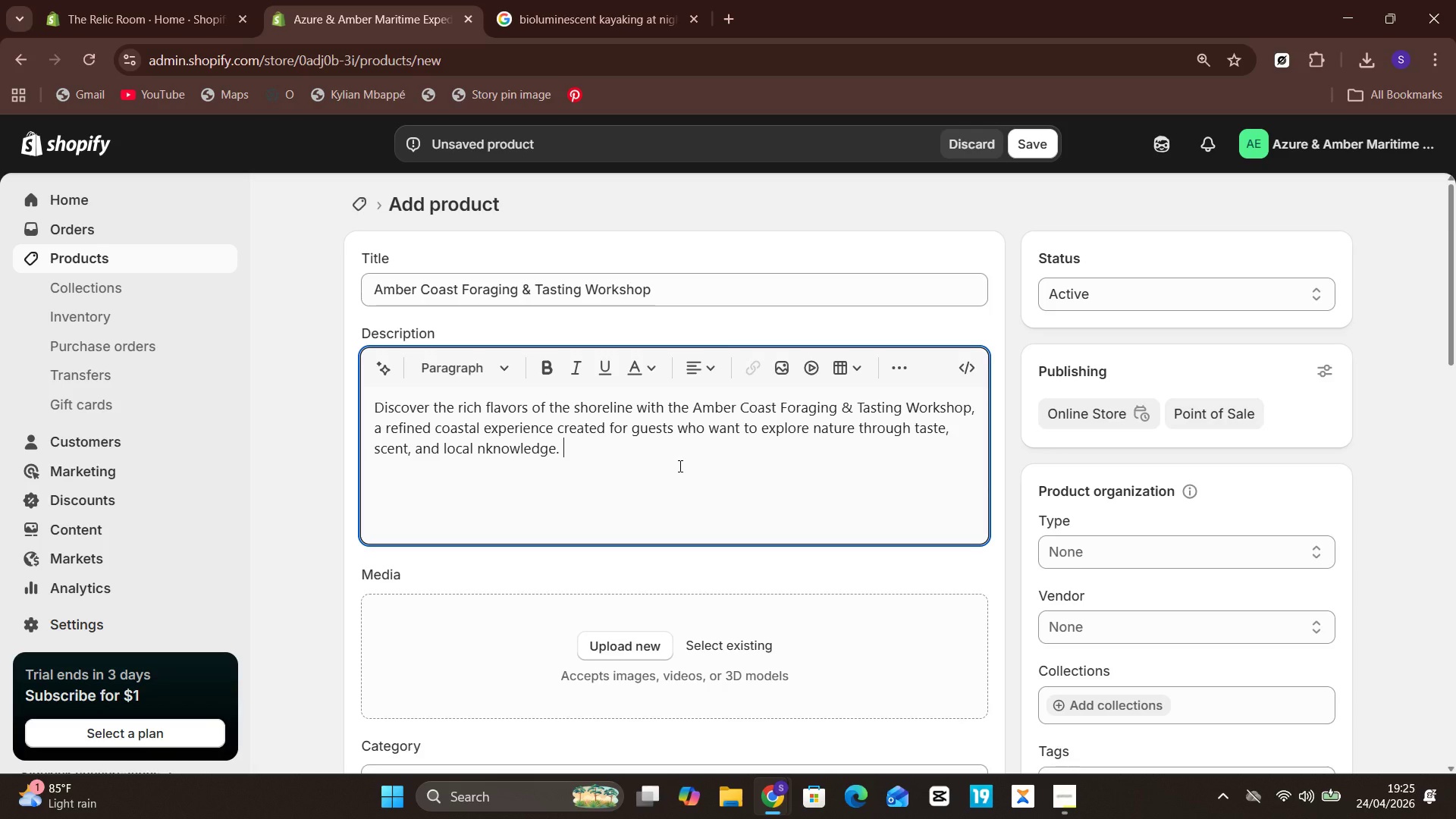 
type(Guided by expert foragers)
 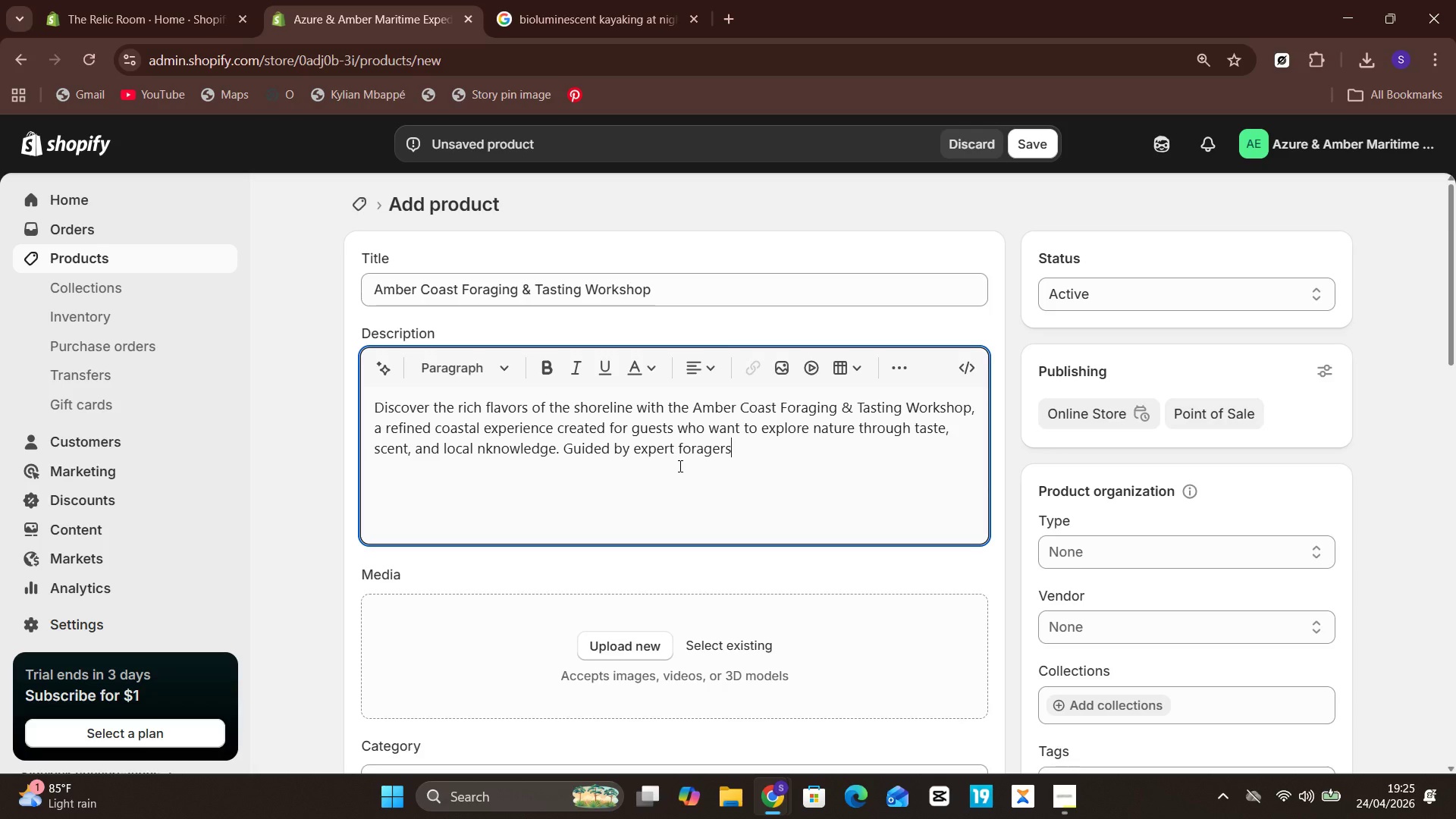 
type(, guests walk along selected)
 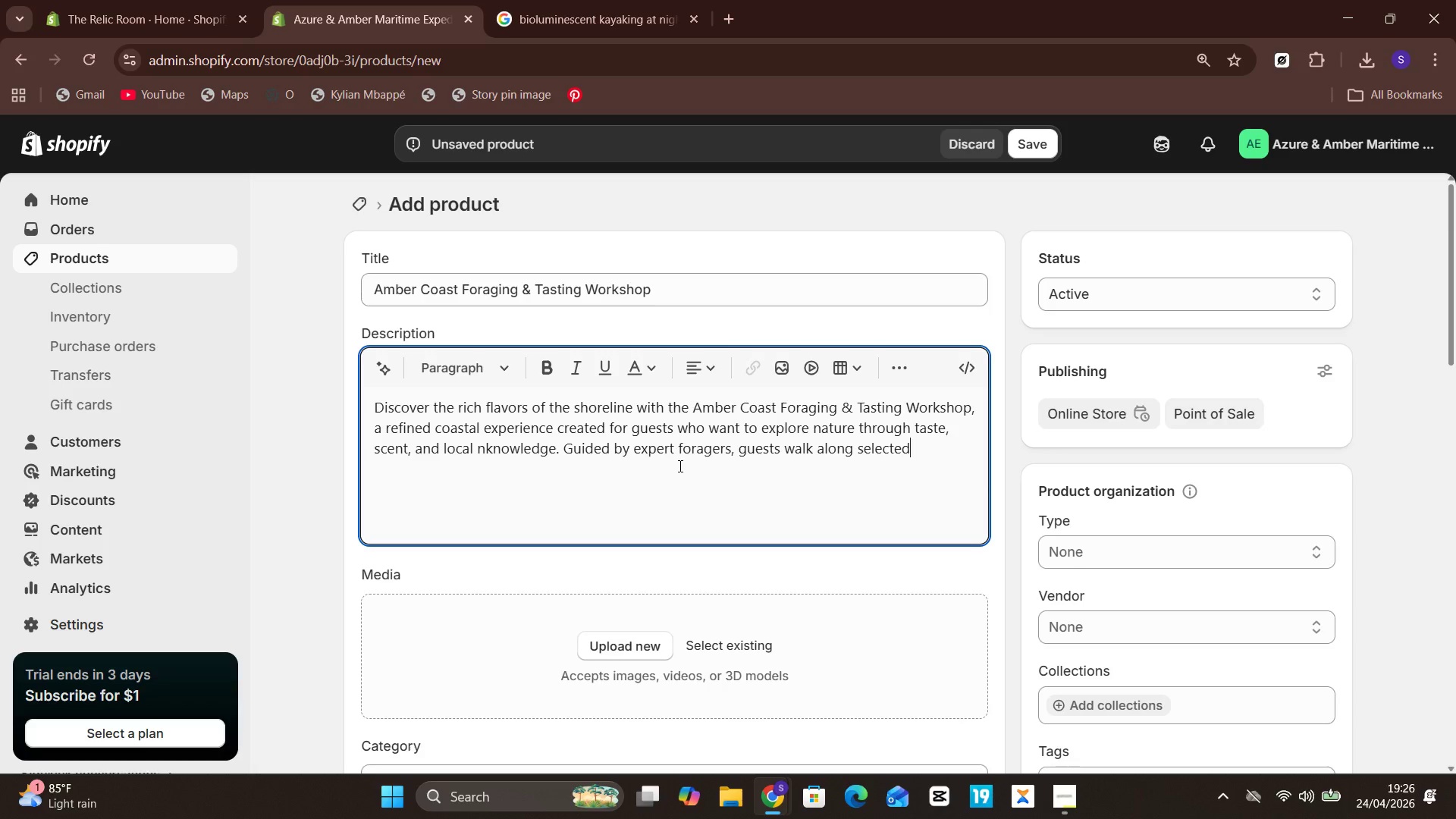 
wait(7.52)
 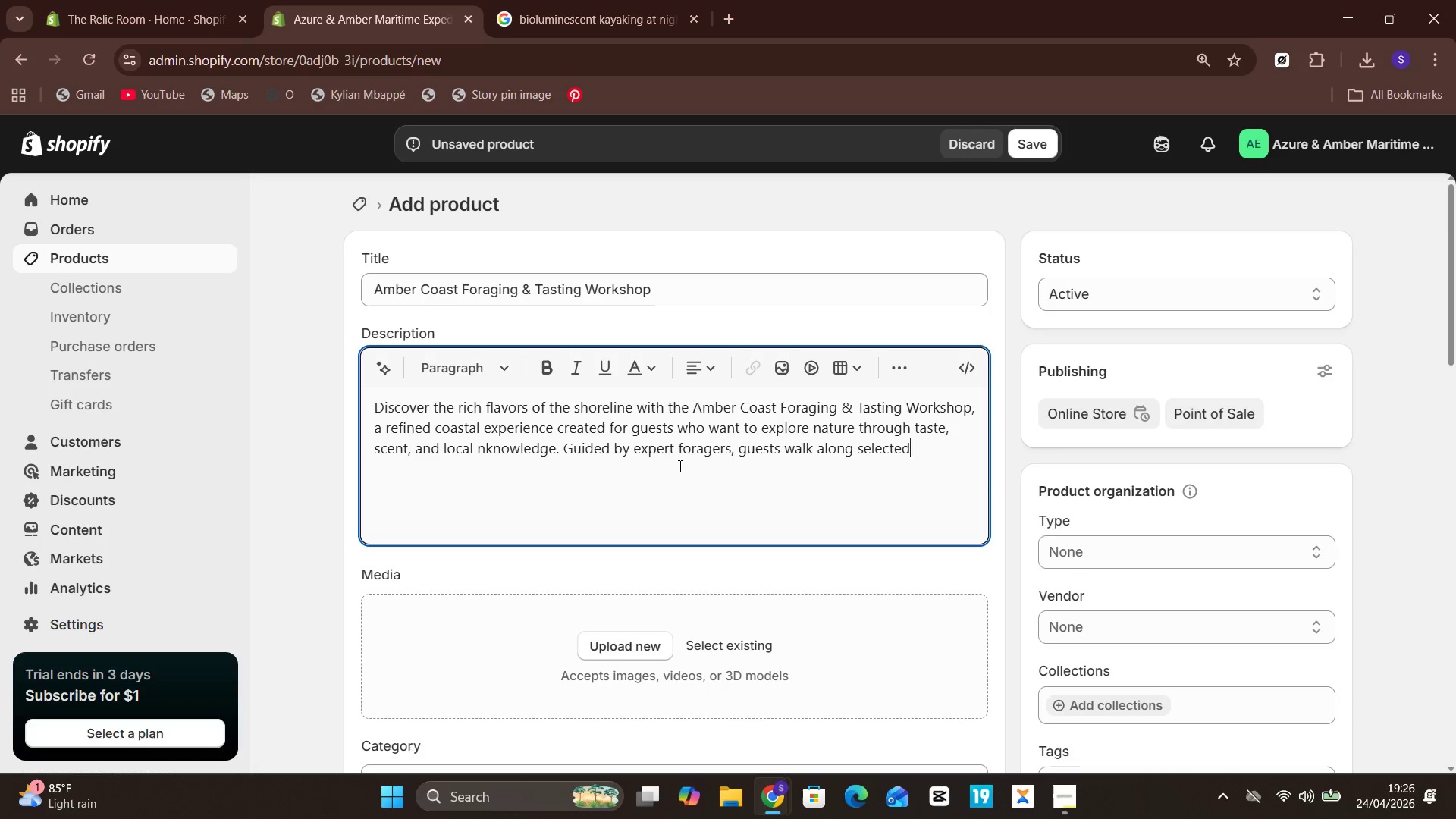 
type( coastal paths )
 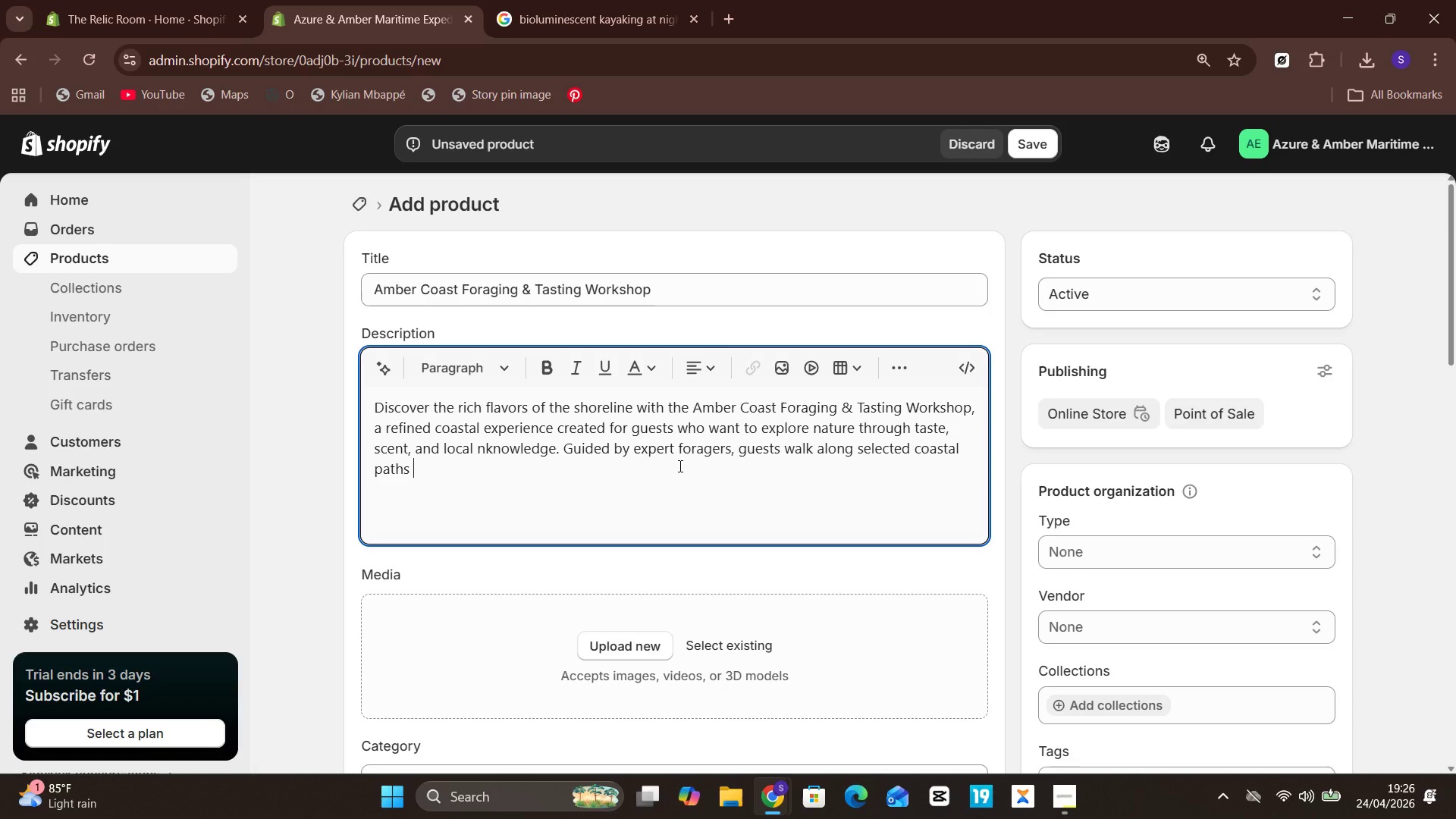 
type(while learninn)
key(Backspace)
type(g how to identify edible sea herbs, shoreline)
 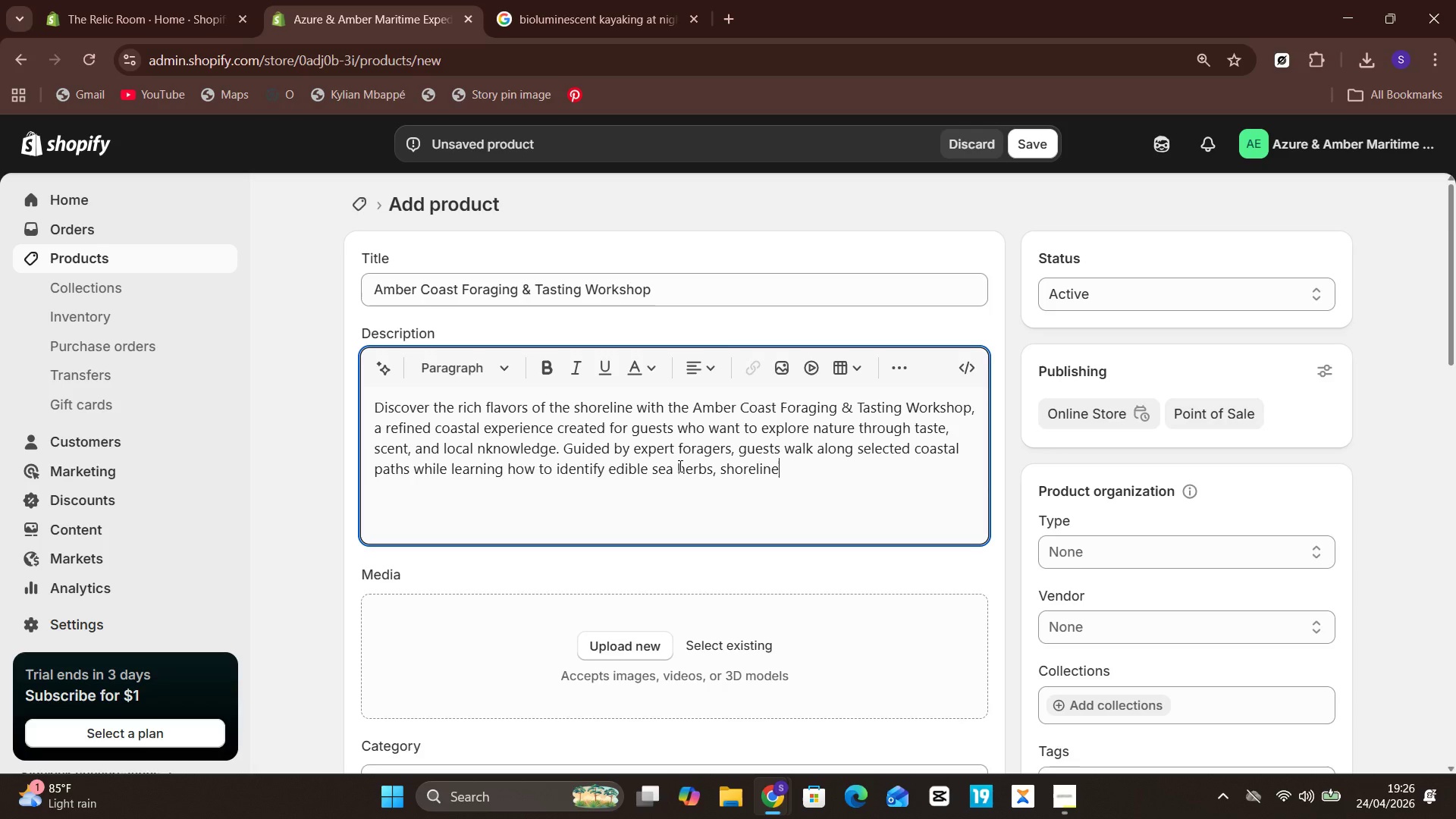 
type( plants, and seasonal ingres)
key(Backspace)
type(dients)
 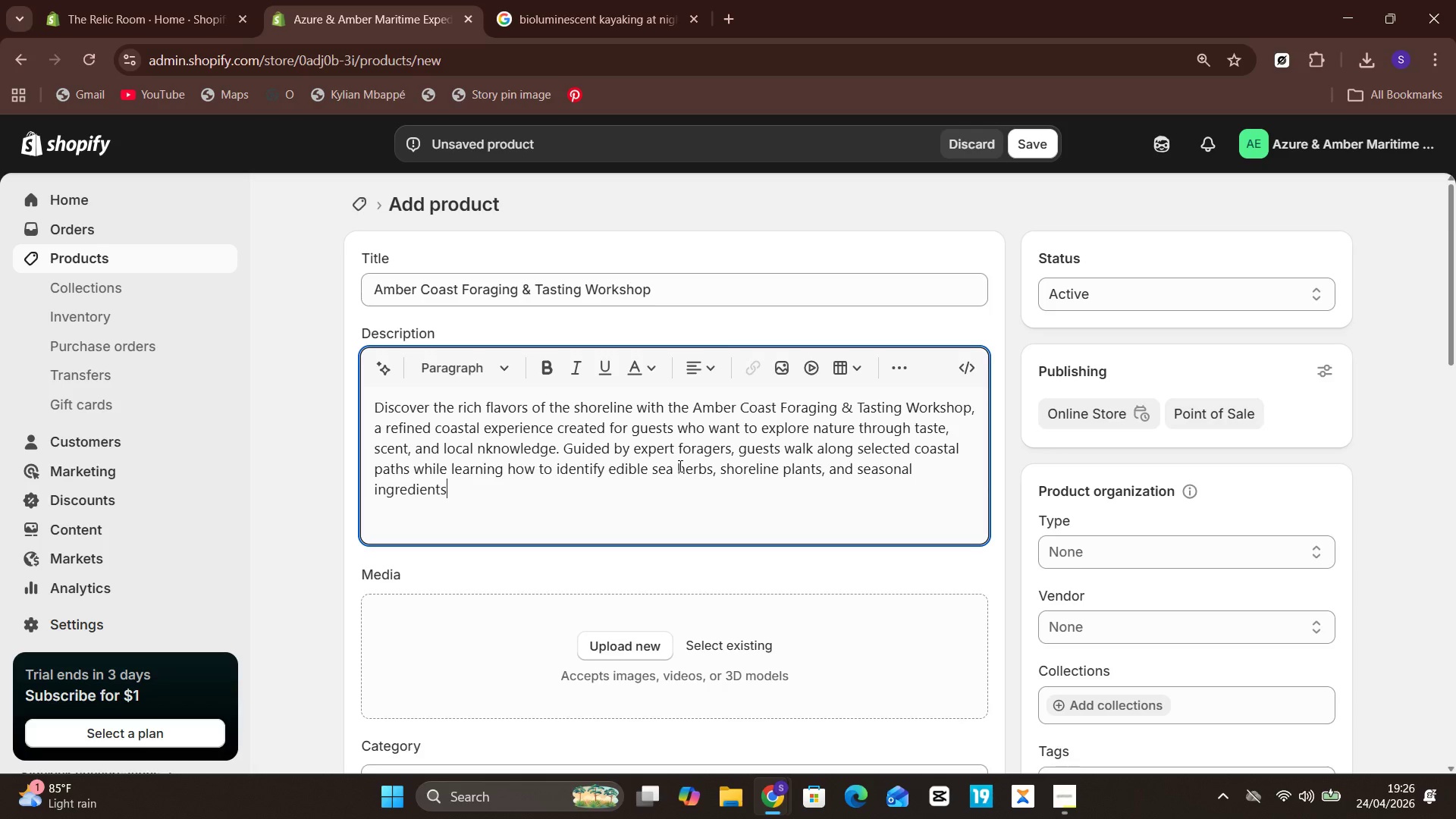 
wait(7.12)
 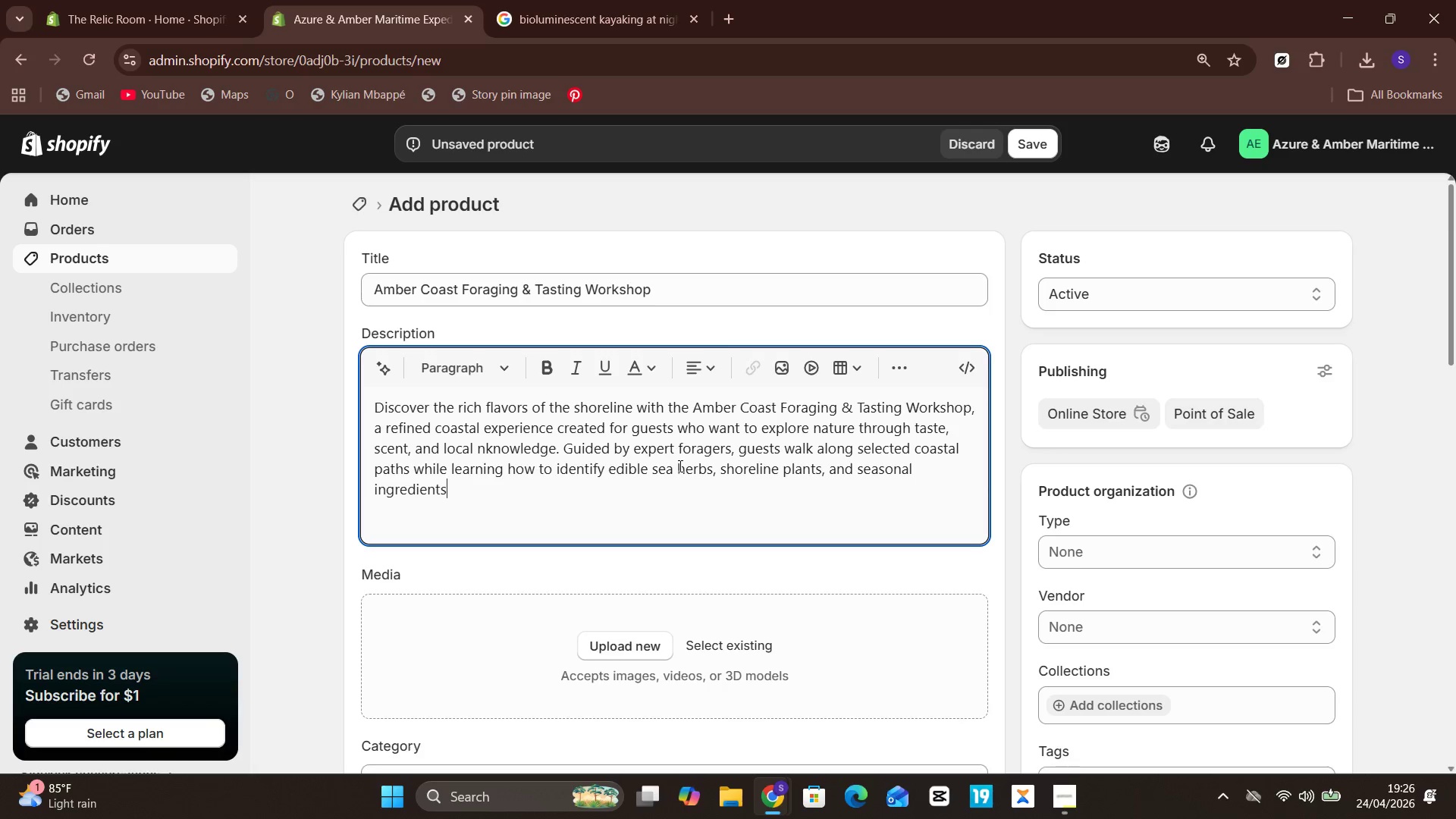 
type( used in maritime cuisine)
 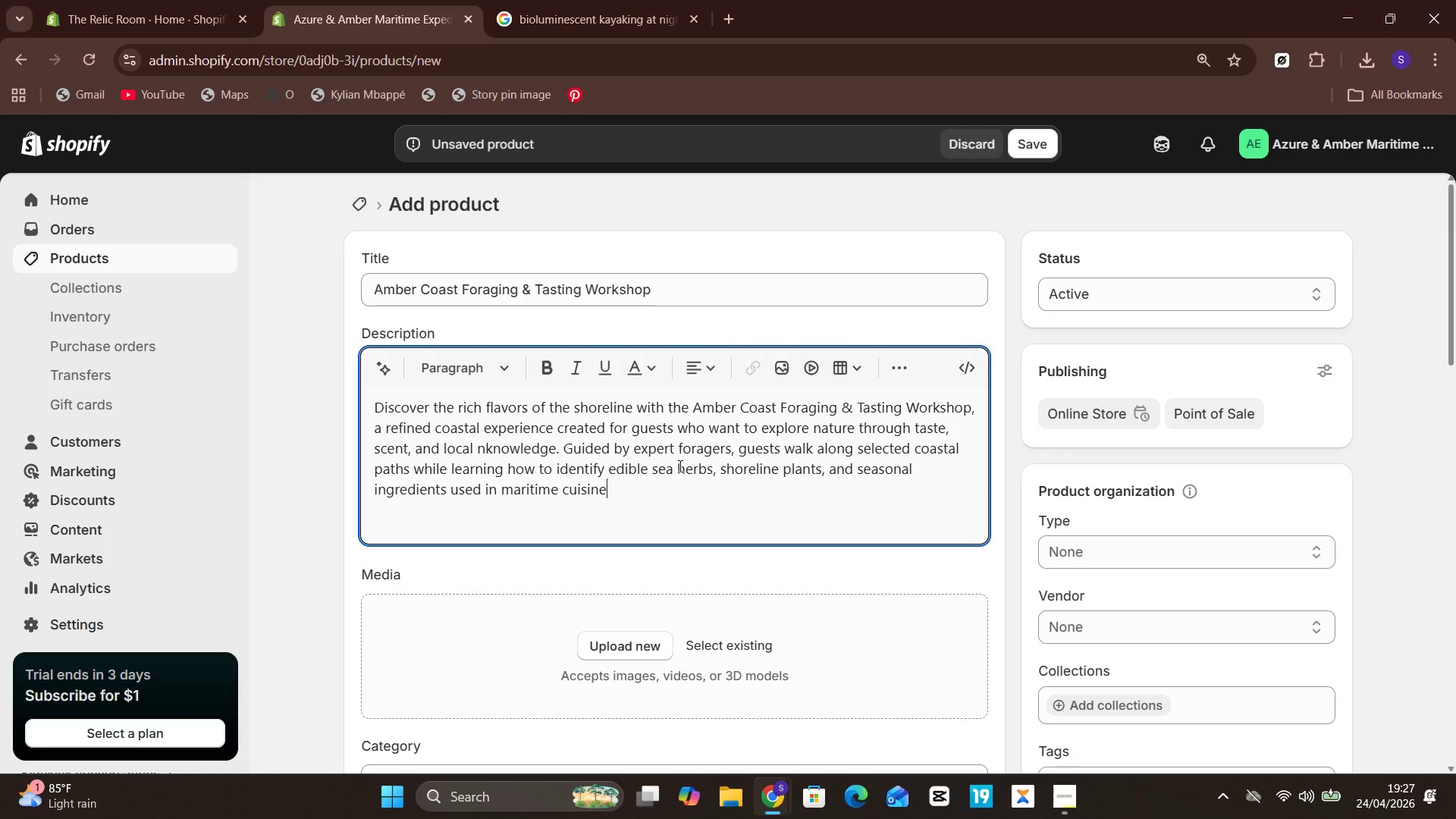 
key(Period)
 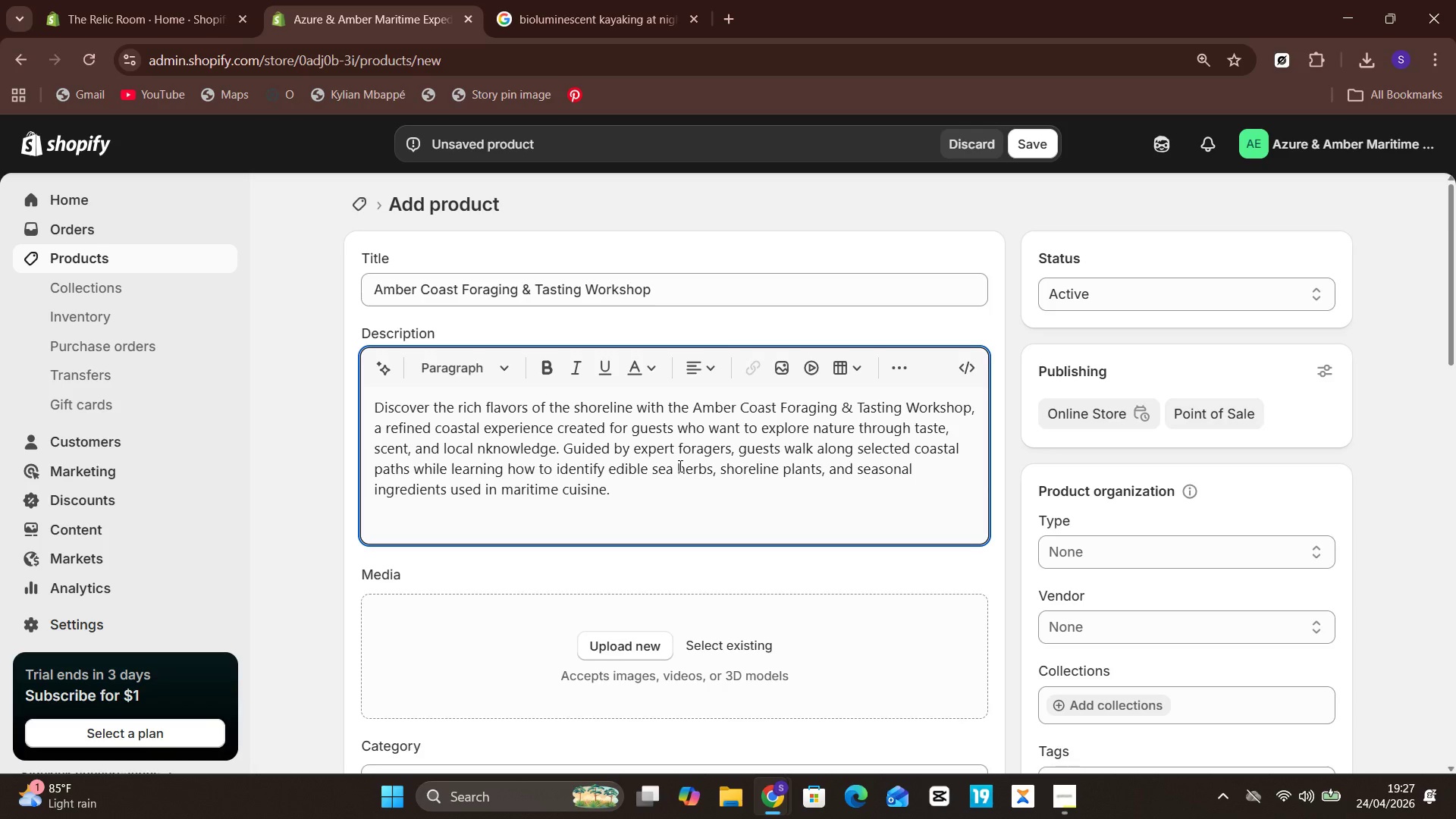 
key(Enter)
 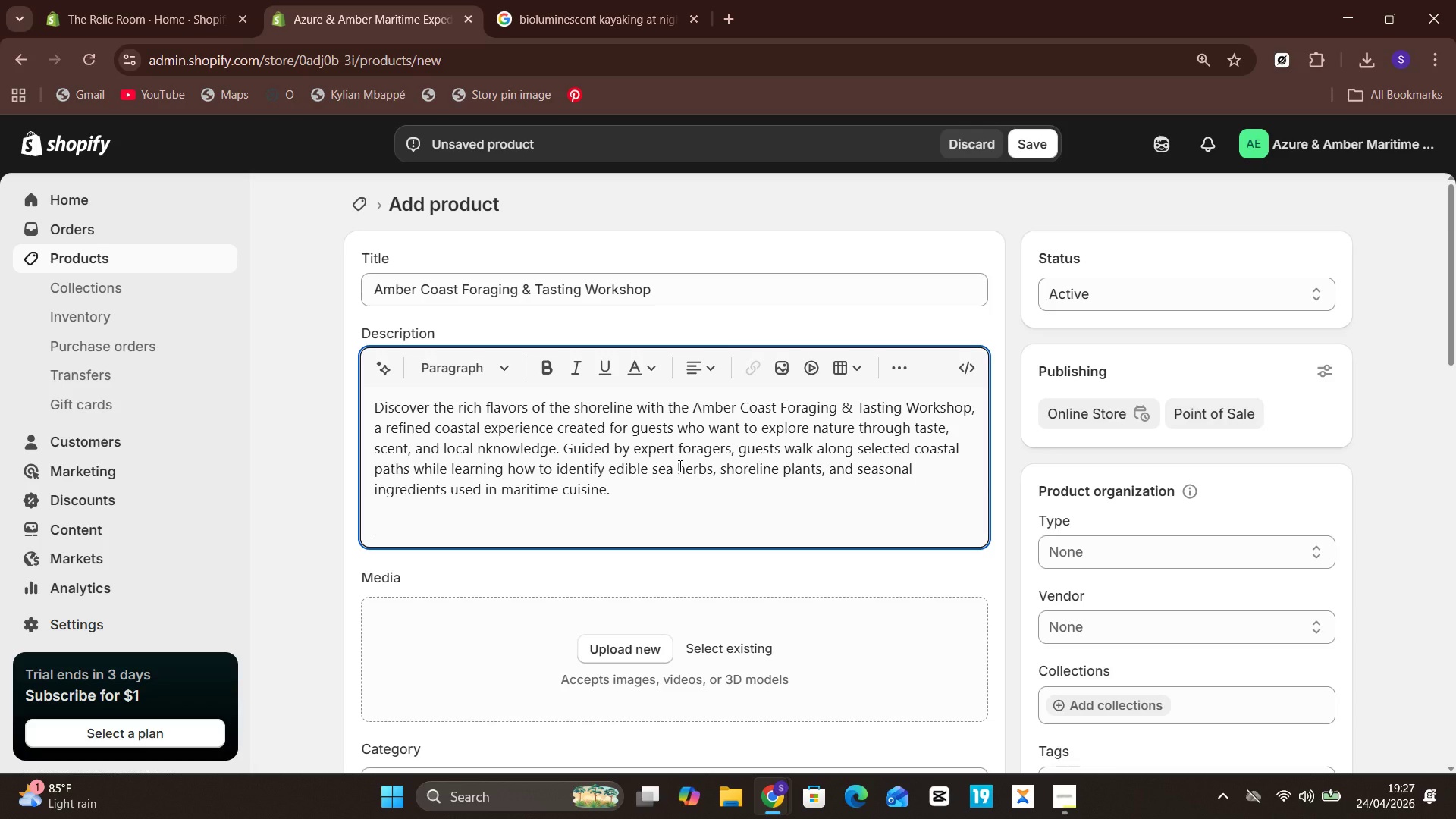 
type(This workshop )
 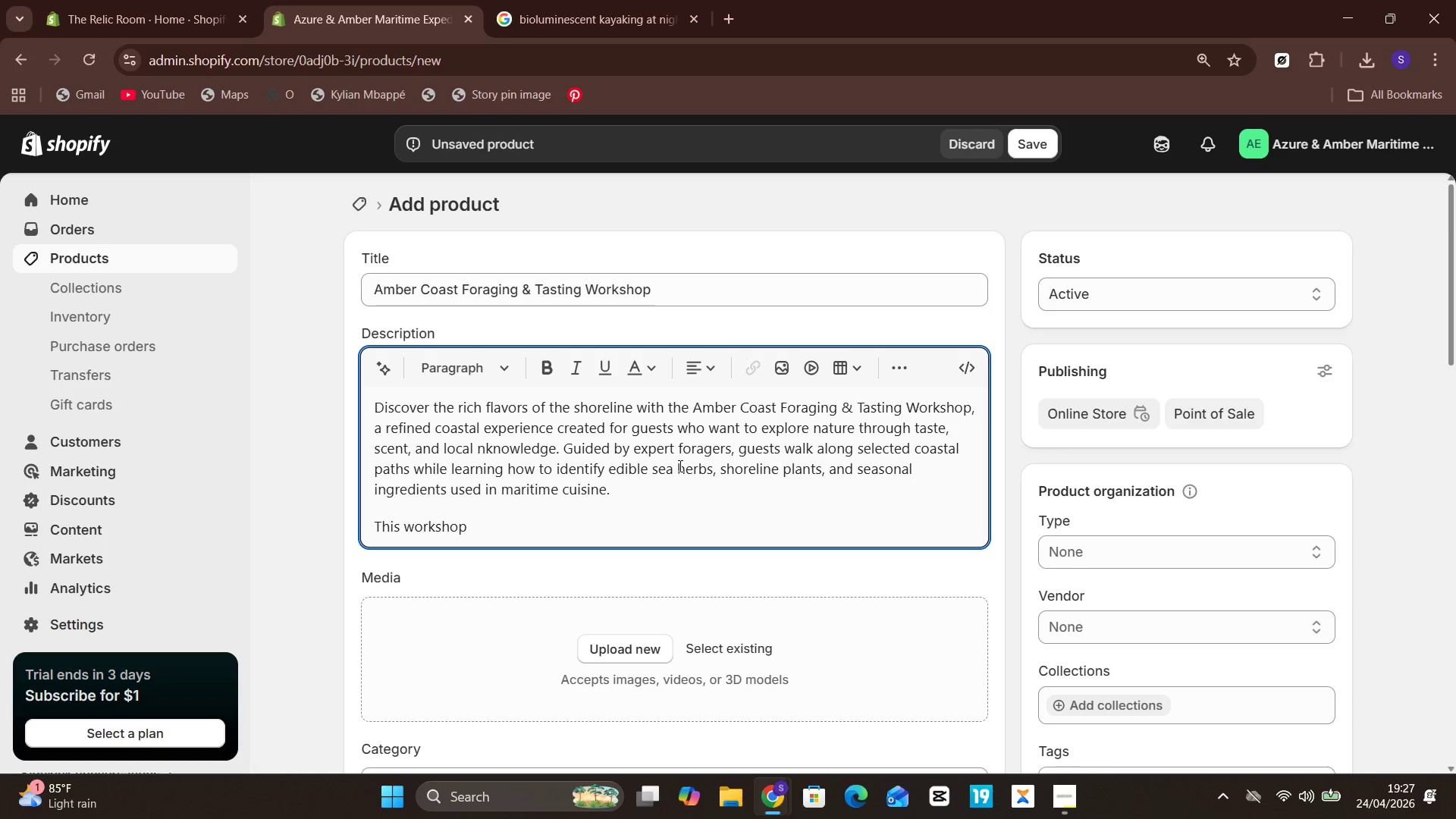 
type(blends education, relaxation, and premium hospitality)
 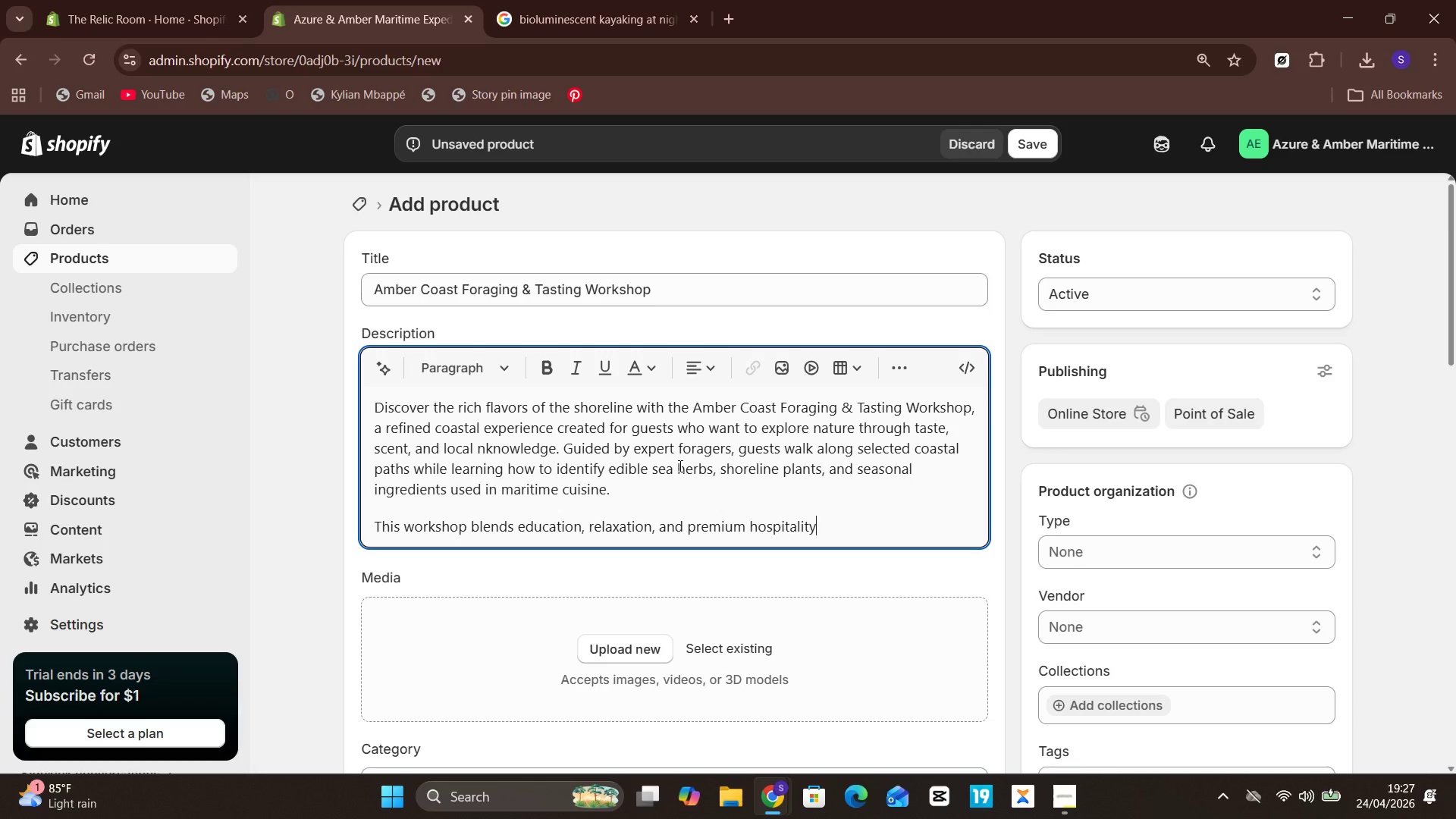 
type(. Guests are w)
 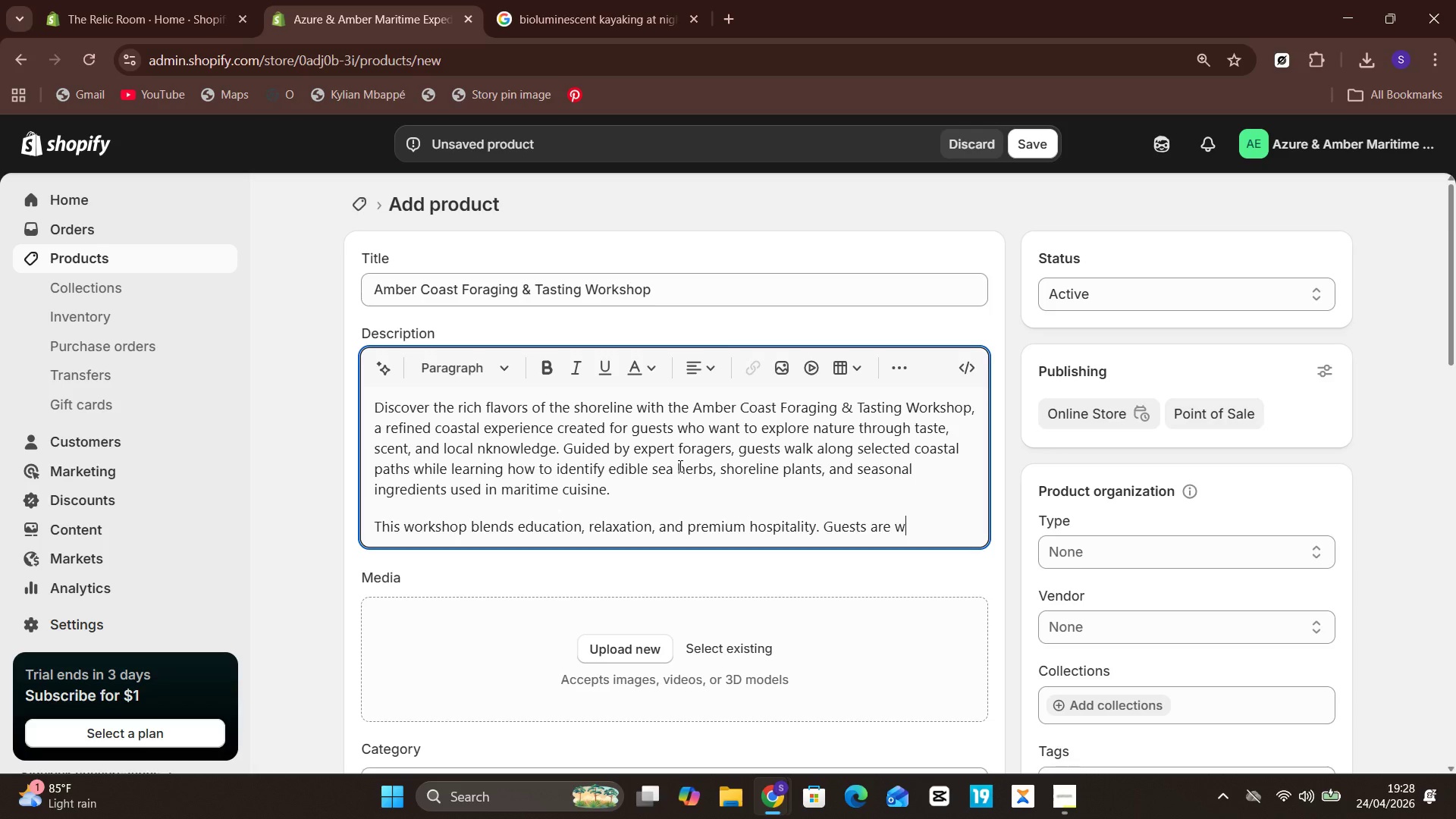 
key(Backspace)
type(introdus)
key(Backspace)
type(ced )
 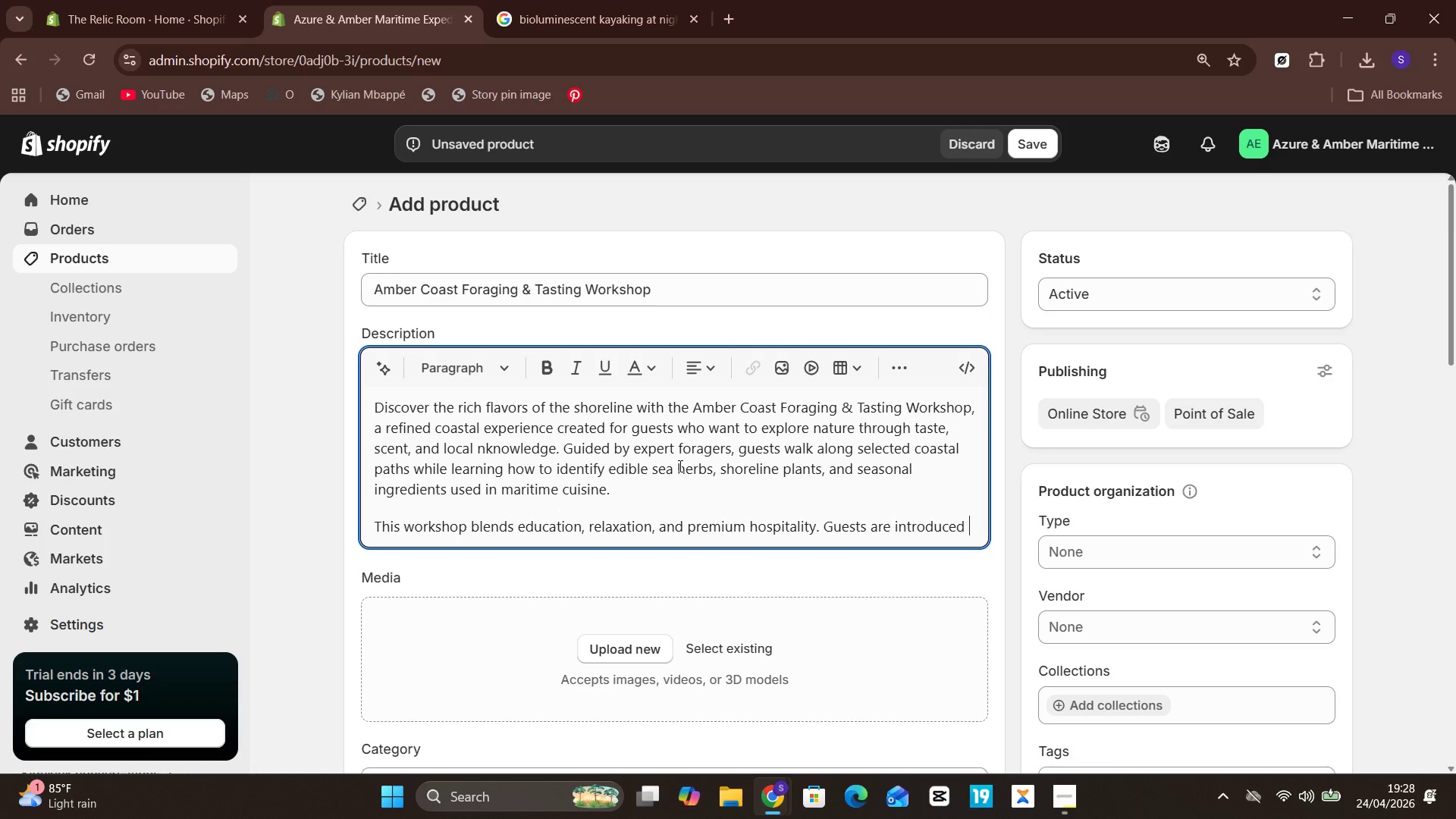 
type(to coastal flora)
 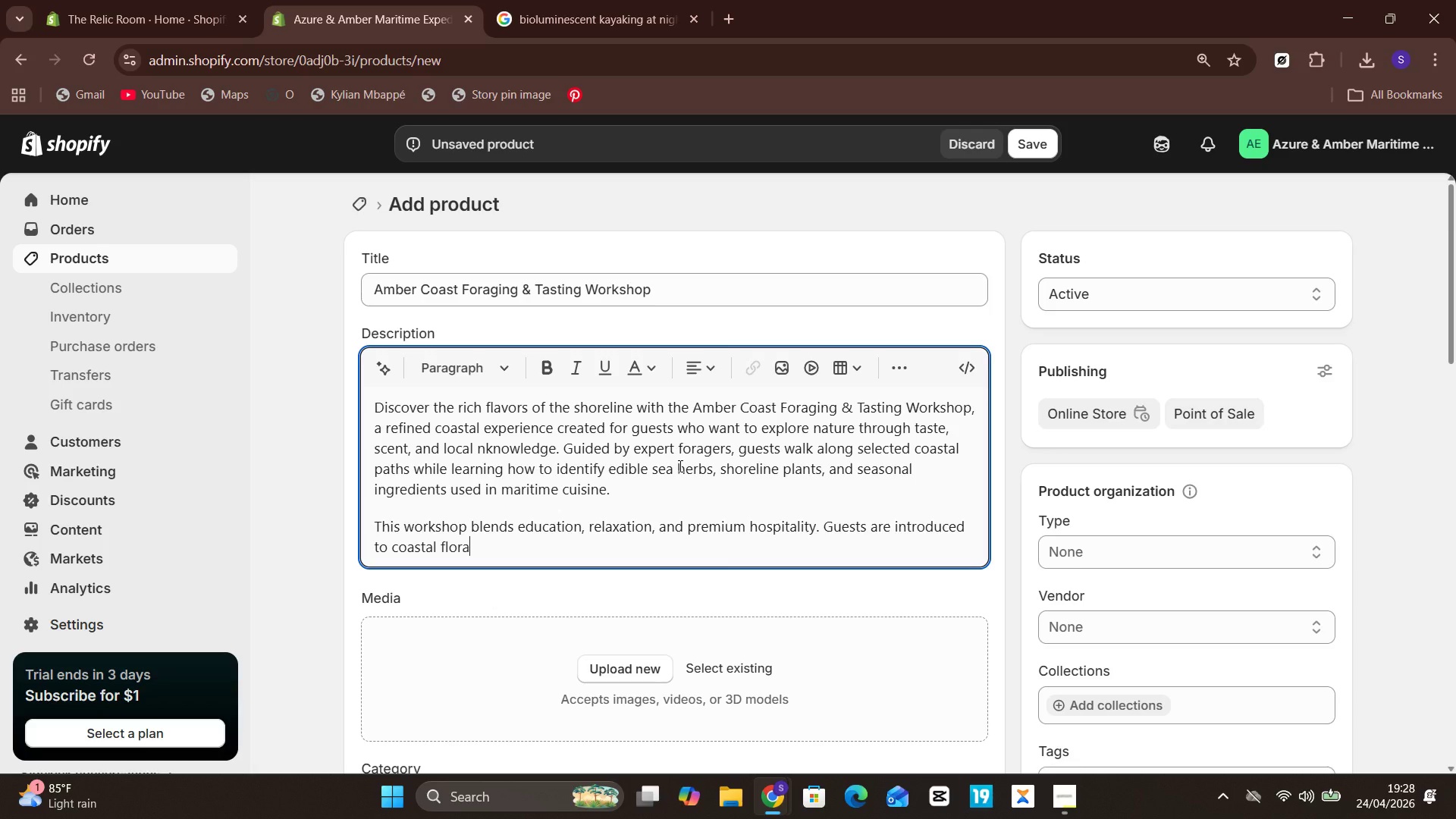 
type(, sy)
key(Backspace)
type(ustainable harvesting practices)
 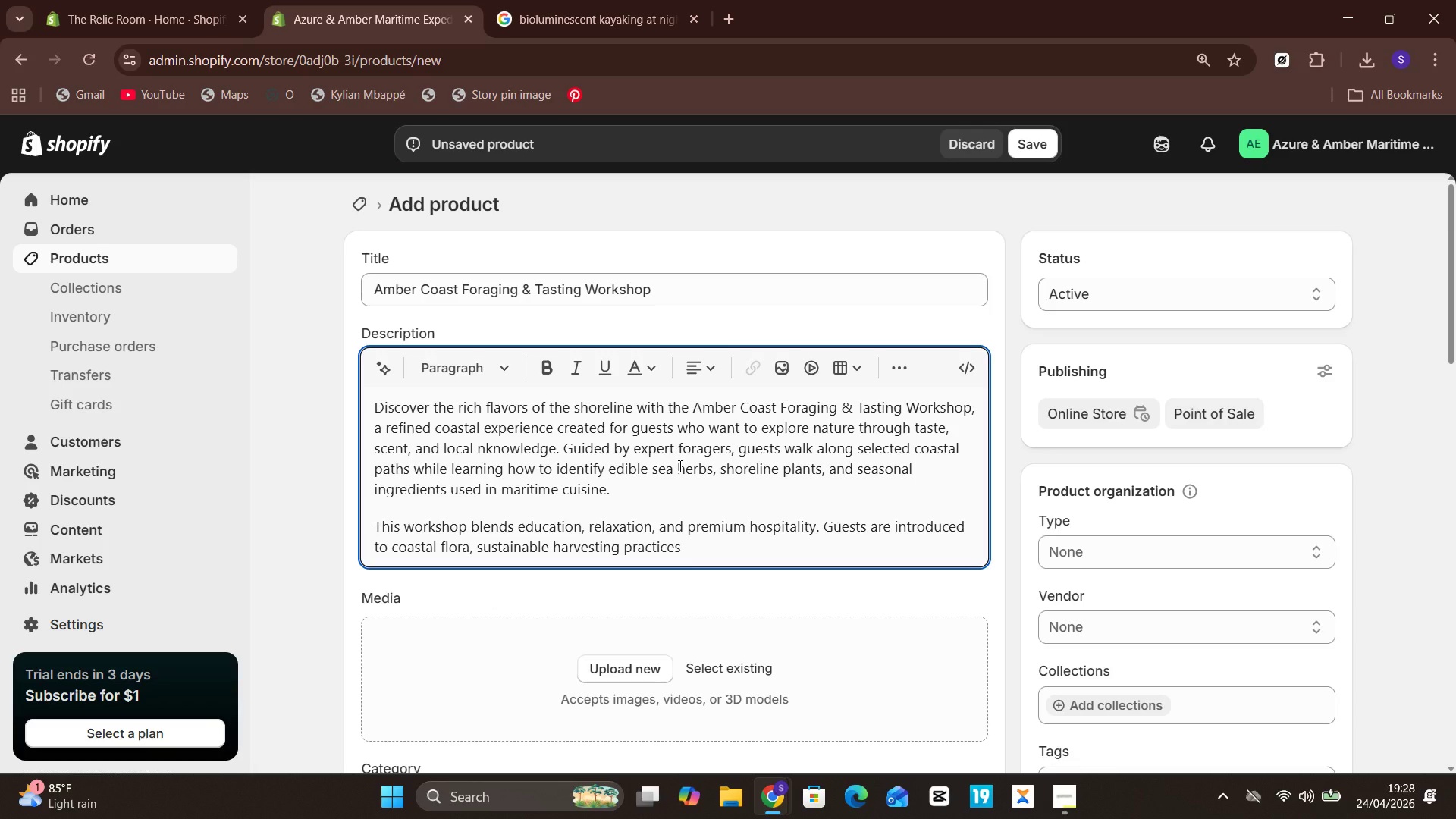 
wait(5.36)
 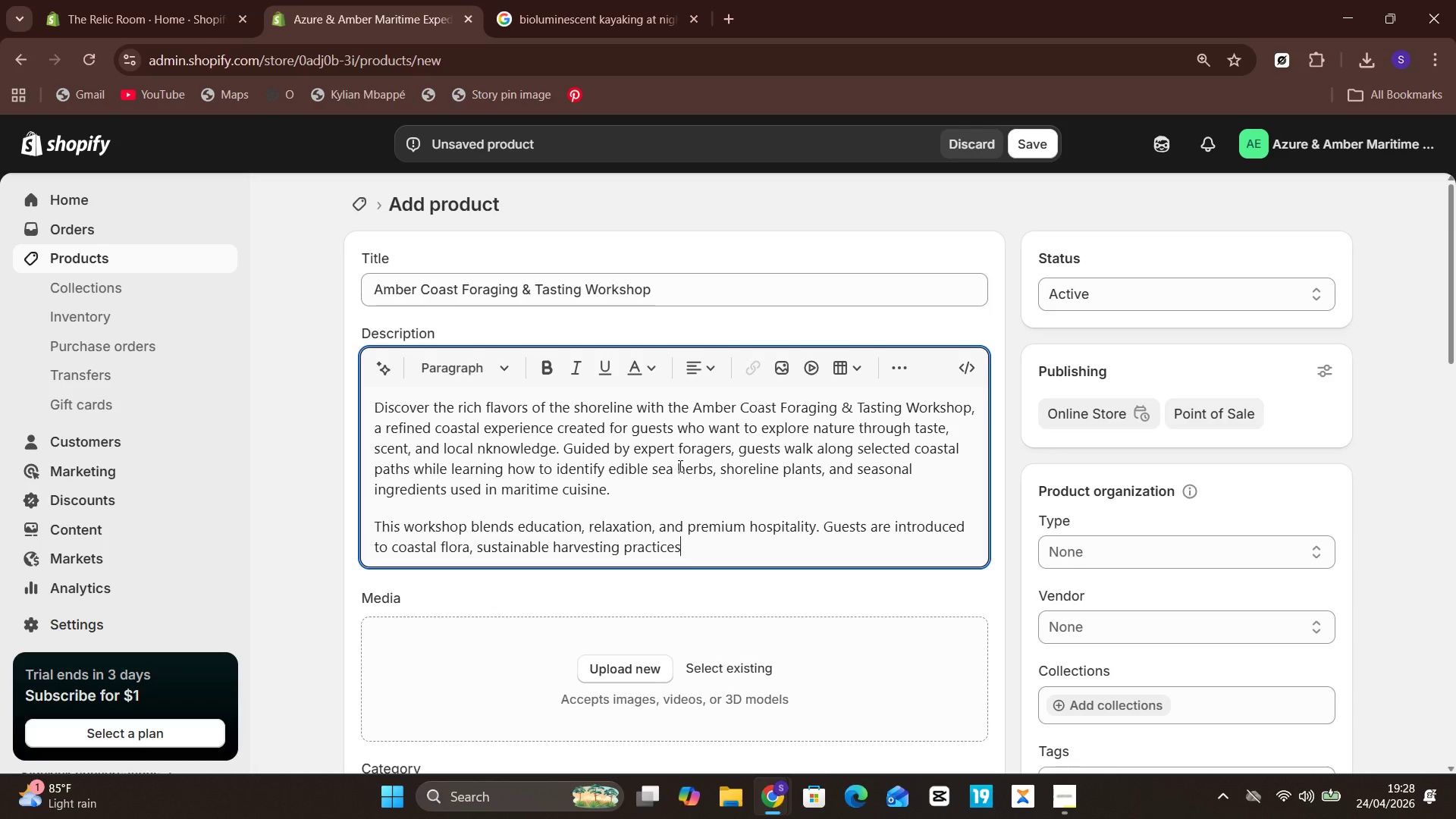 
type(, and the cultural )
 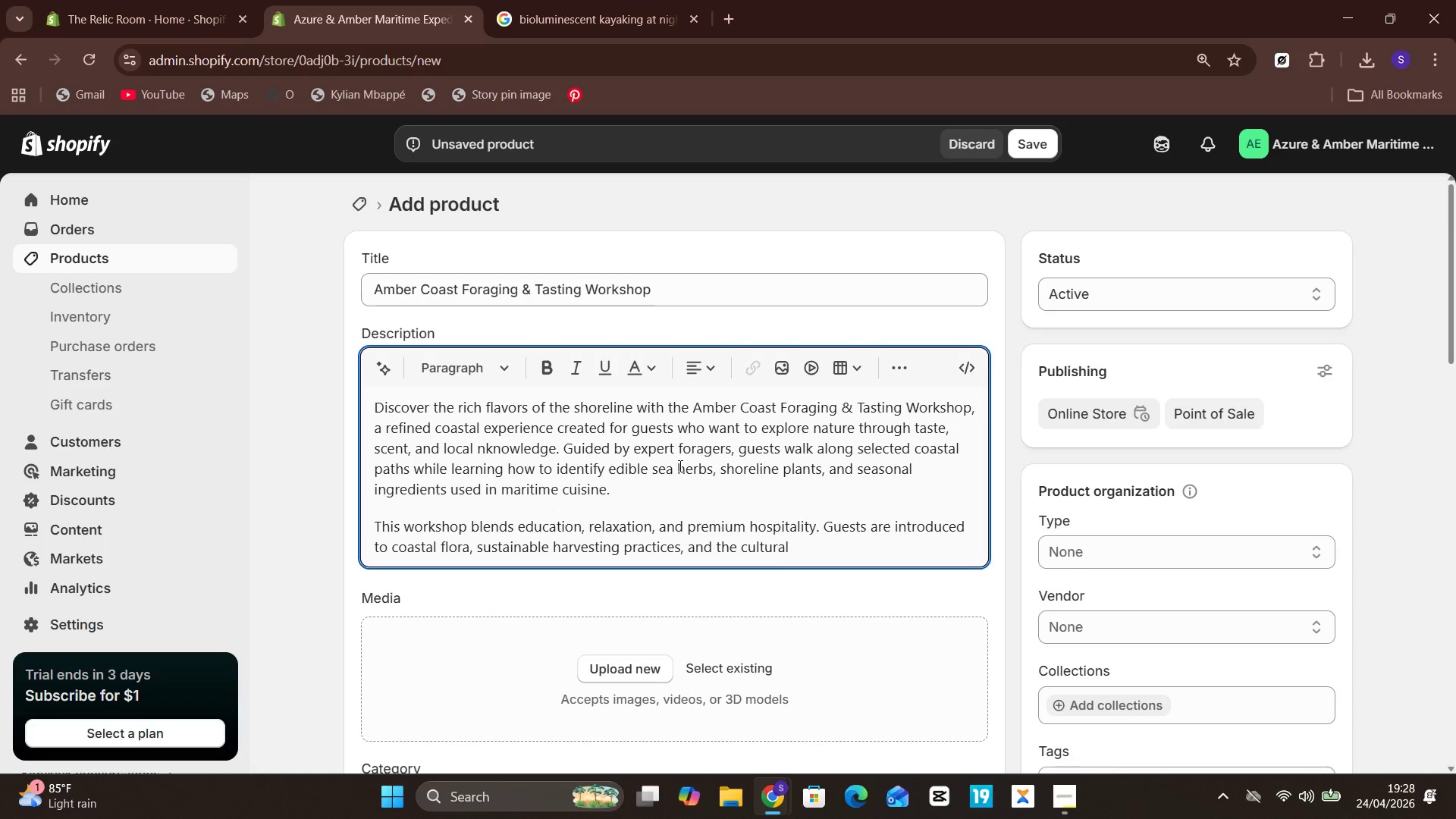 
type(stories behind)
 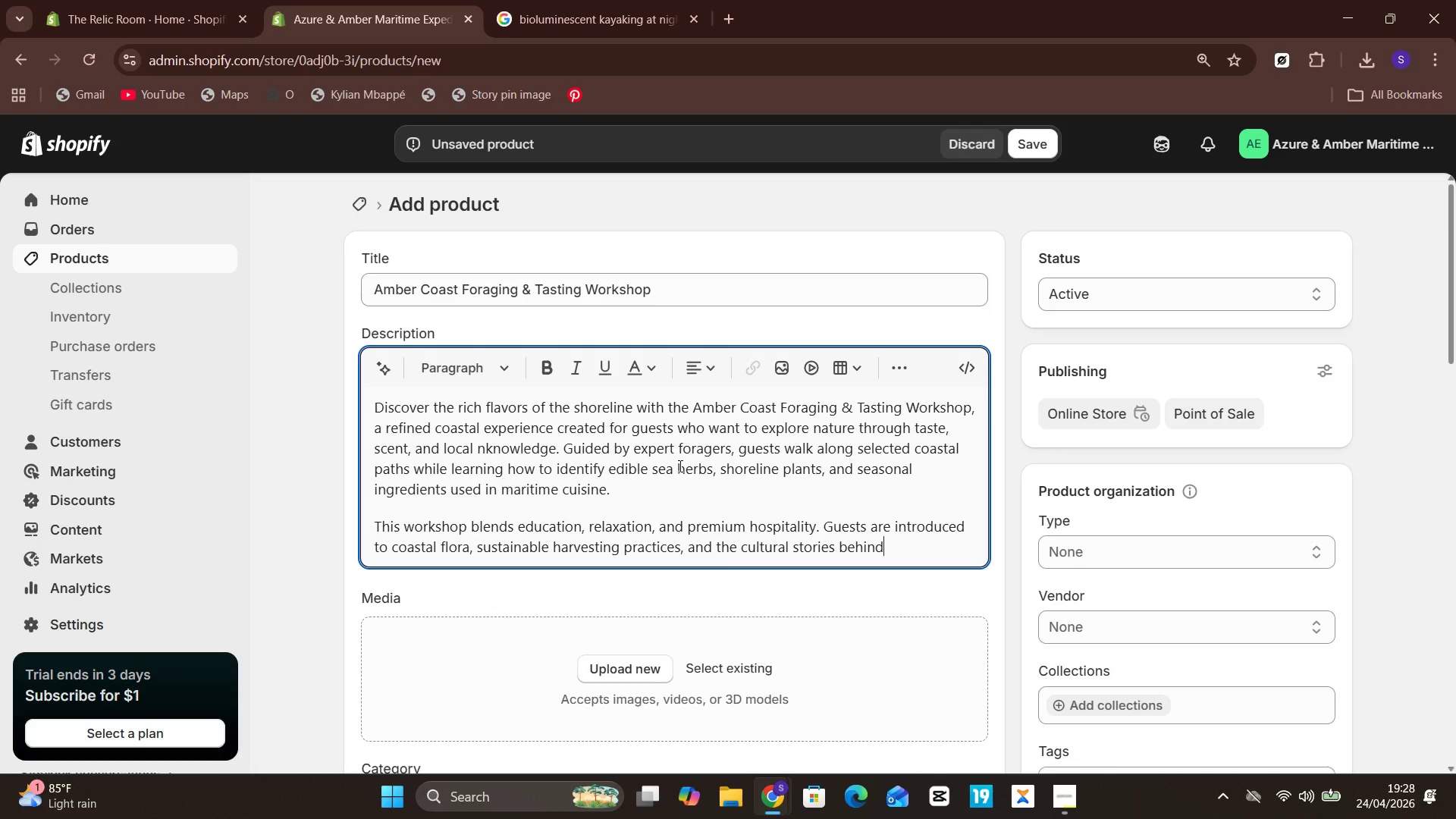 
wait(8.31)
 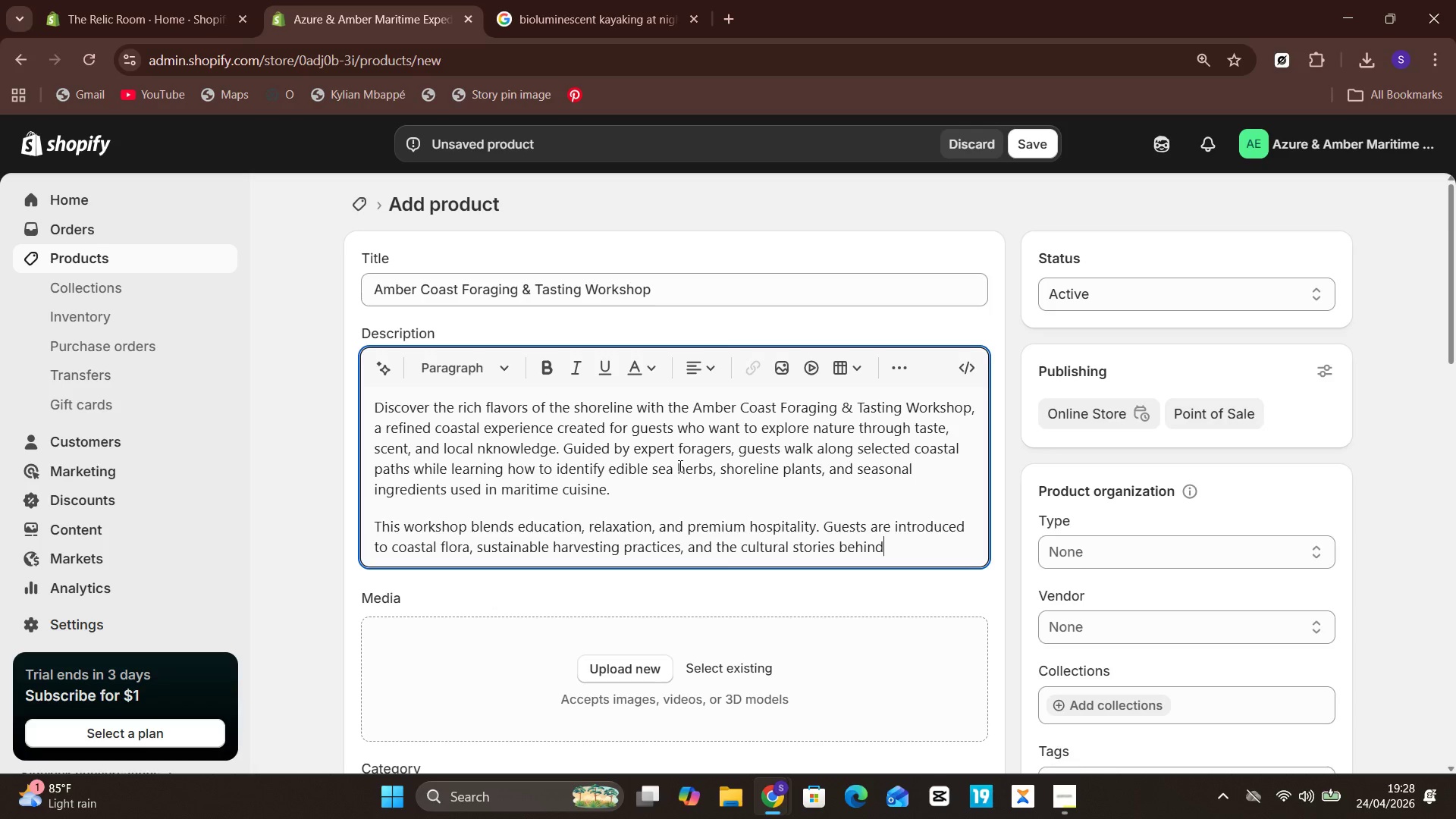 
type( local ingredients)
 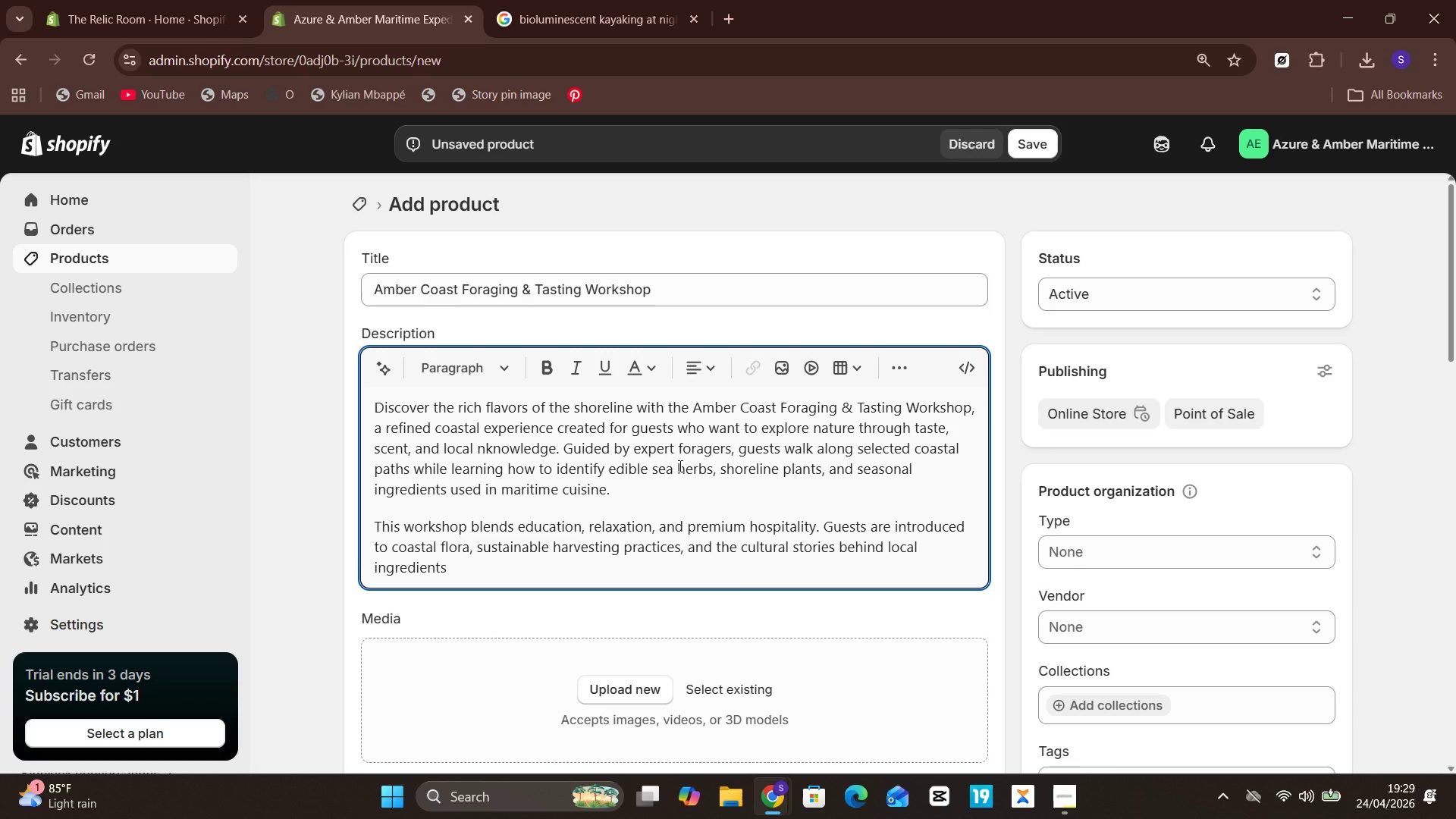 
wait(5.25)
 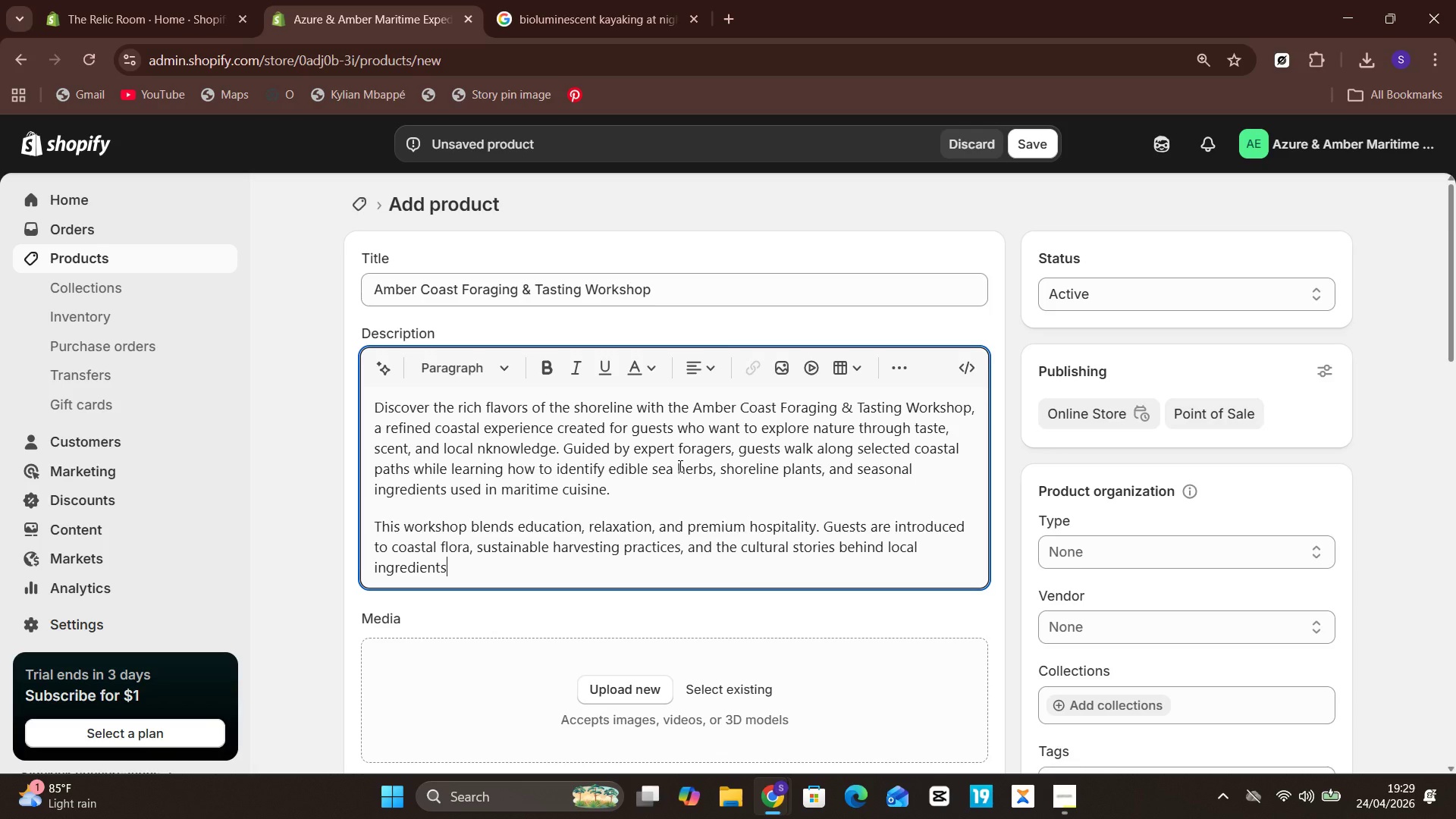 
type(. The experience ends with a carefully)
 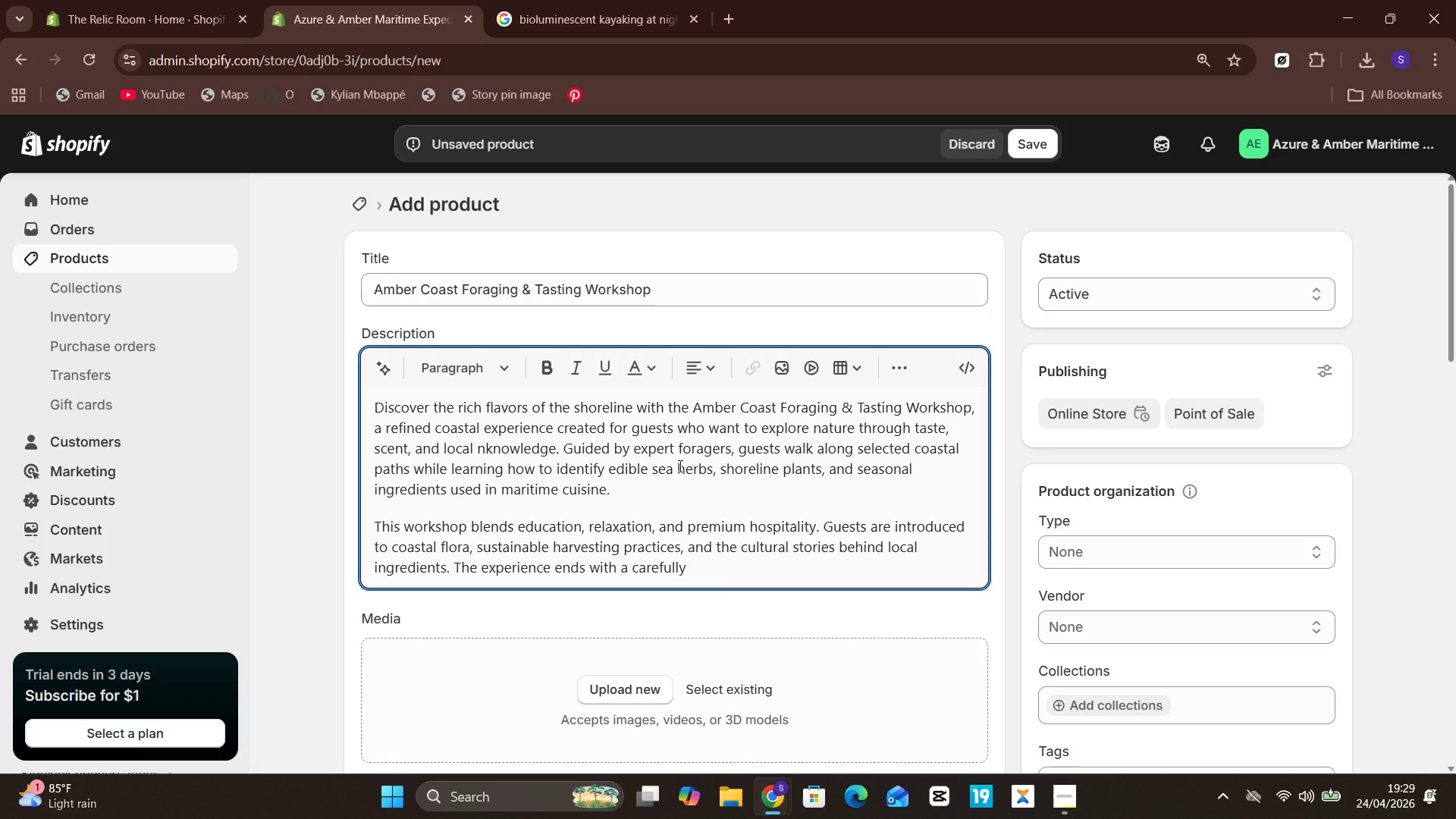 
type( prepared tasting session featuring fresh, coastal-inspired bites and handcrafted refreshments. Every element is designed to feel intimate, elegant a)
key(Backspace)
key(Backspace)
type(, and deeply connected to the environment.)
 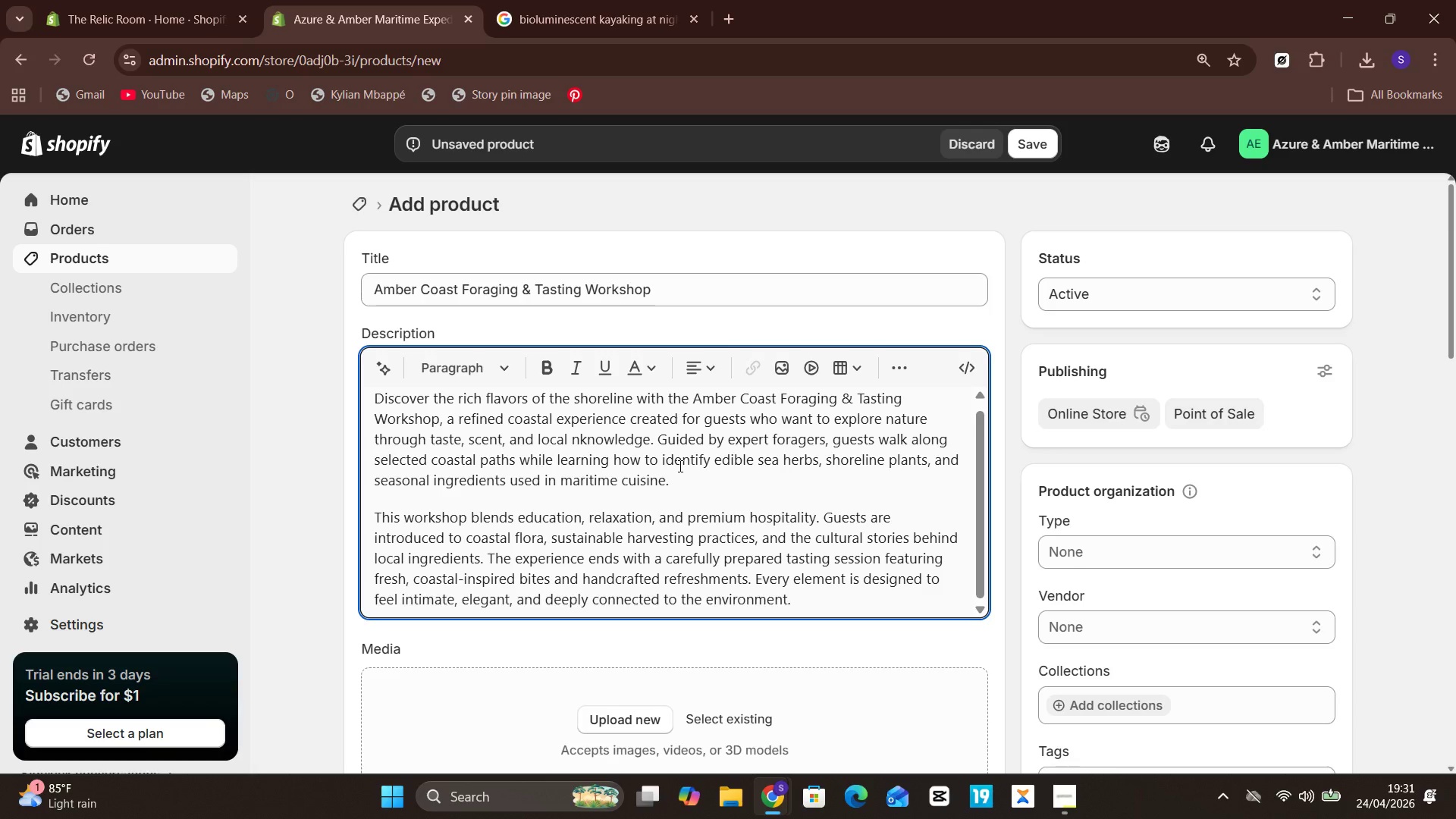 
wait(5.47)
 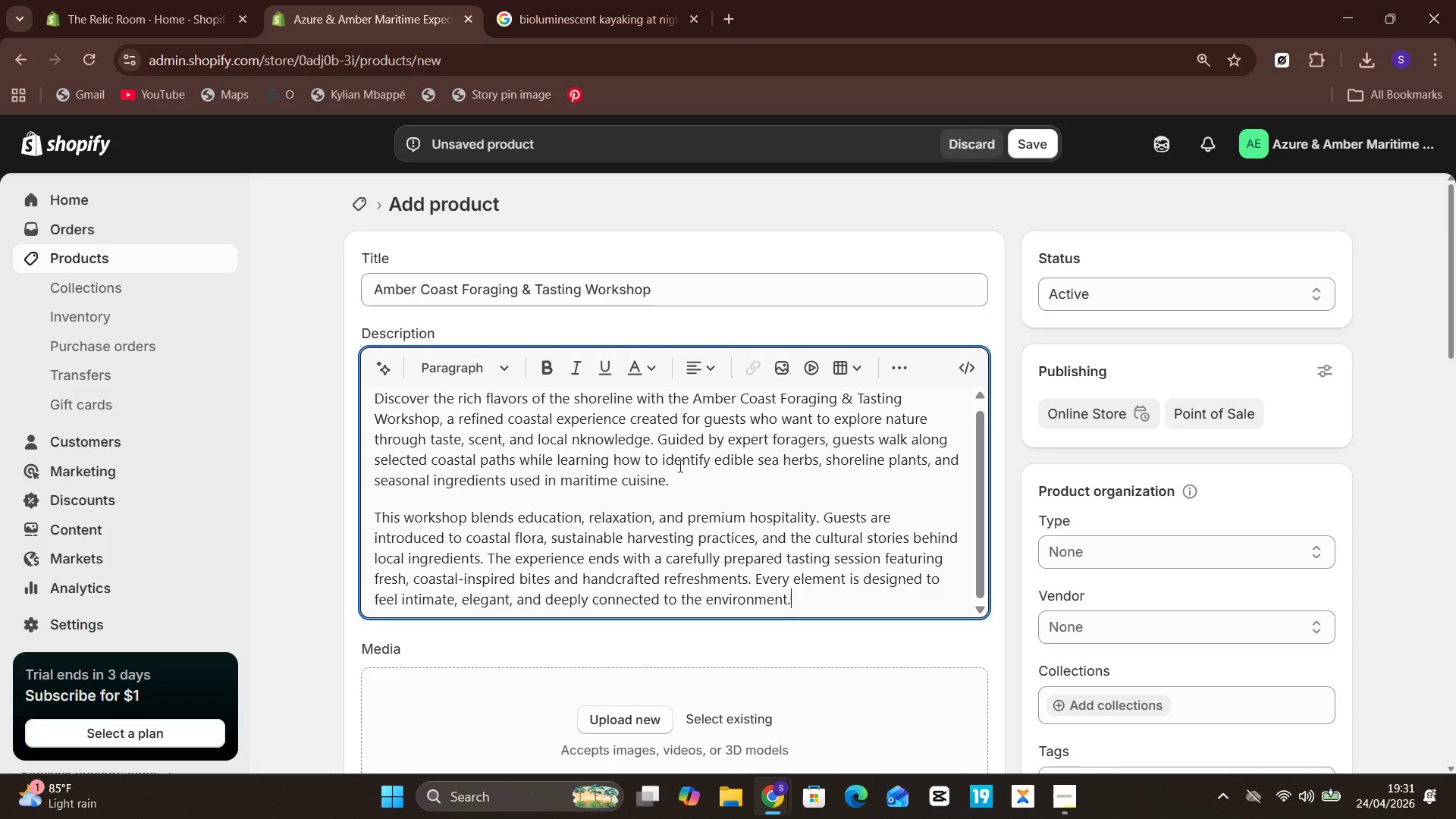 
key(Enter)
 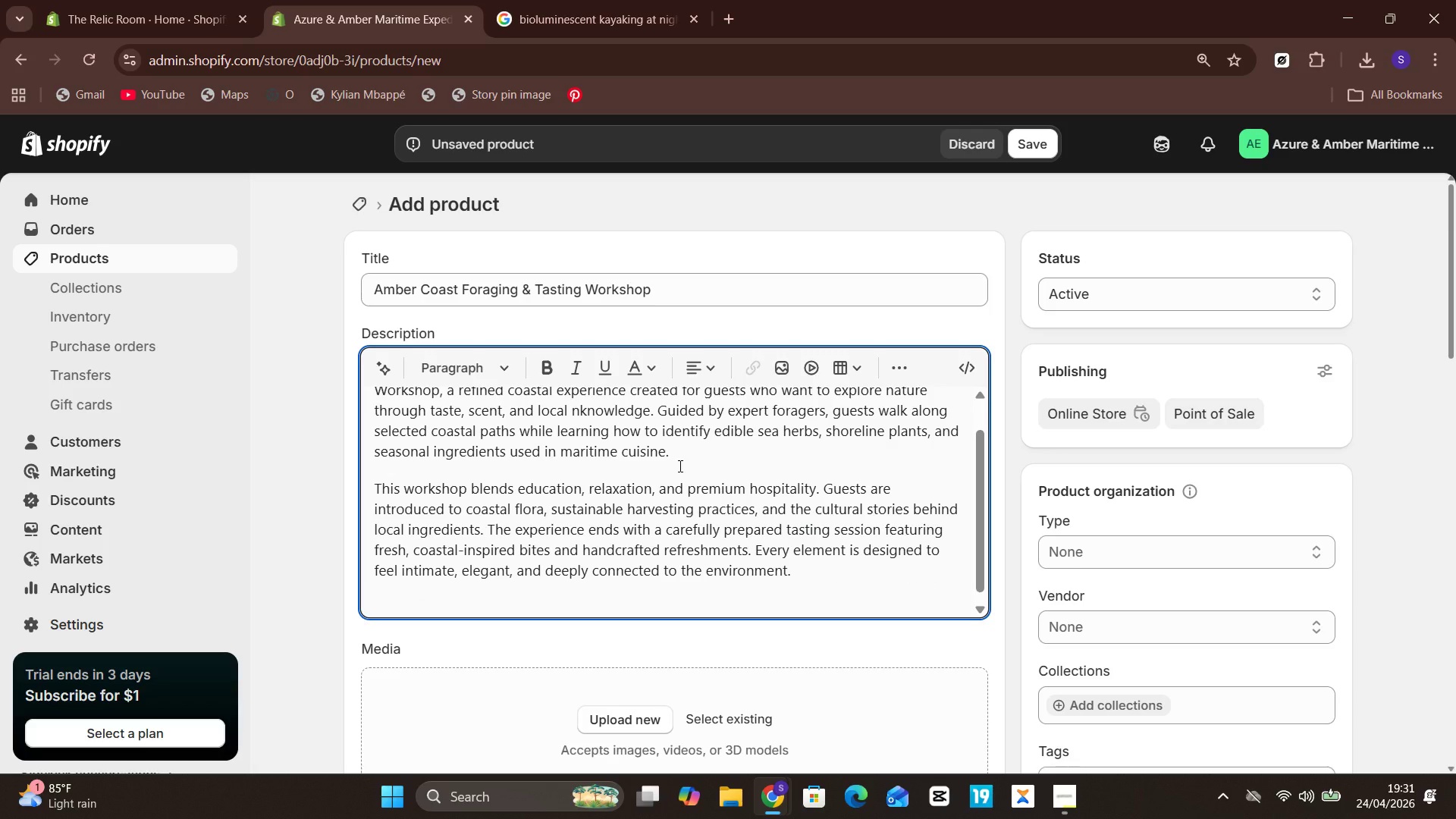 
type(Perfect for food lovers )
key(Backspace)
type(, eco )
key(Backspace)
type(-tourists, couples a)
key(Backspace)
key(Backspace)
type(, and small private groups, T)
key(Backspace)
type(the AA)
key(Backspace)
type(mber Coast Foraging & Tasting Workshop offers a slower)
 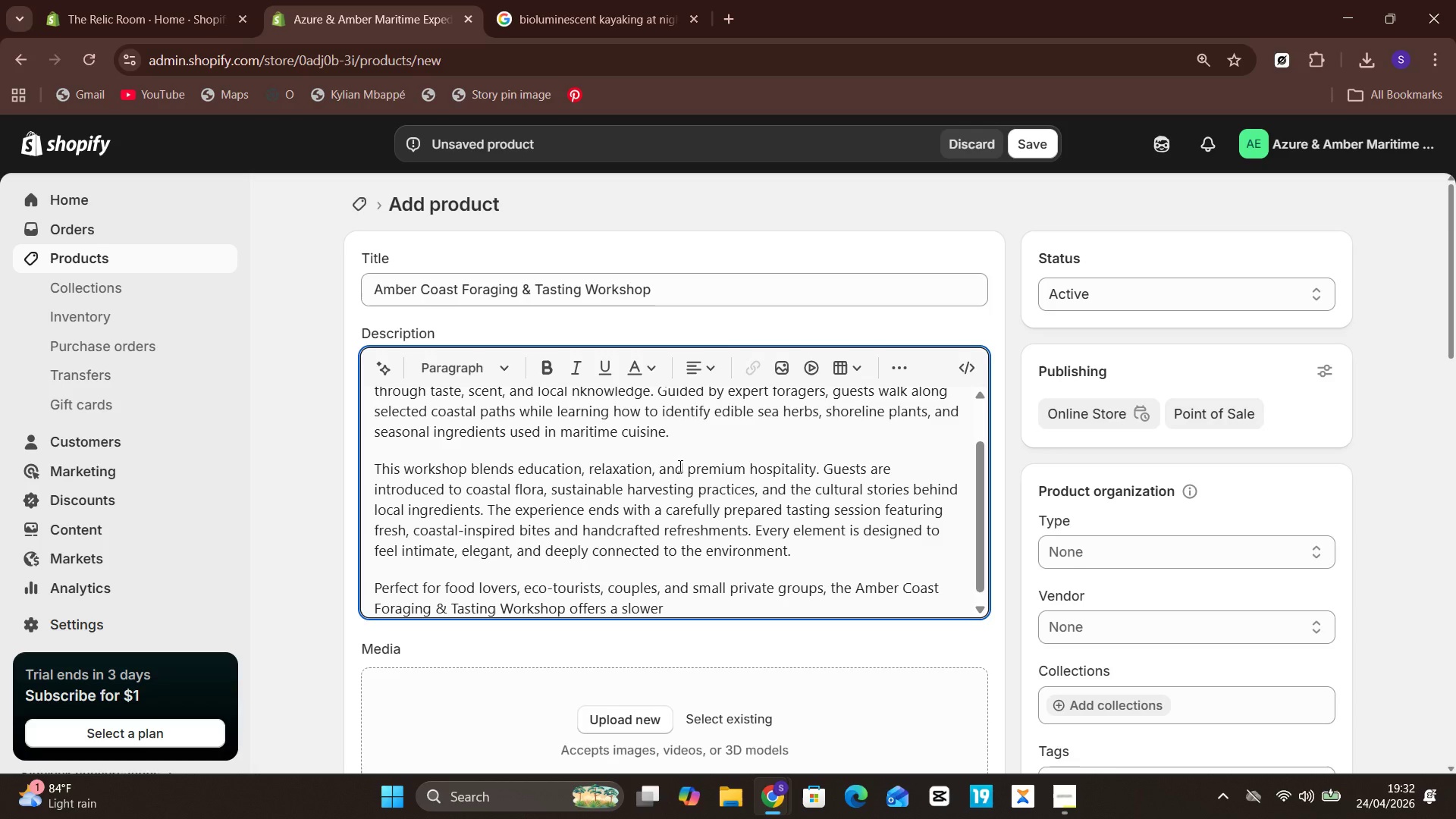 
type(, more sensory form of adventure)
 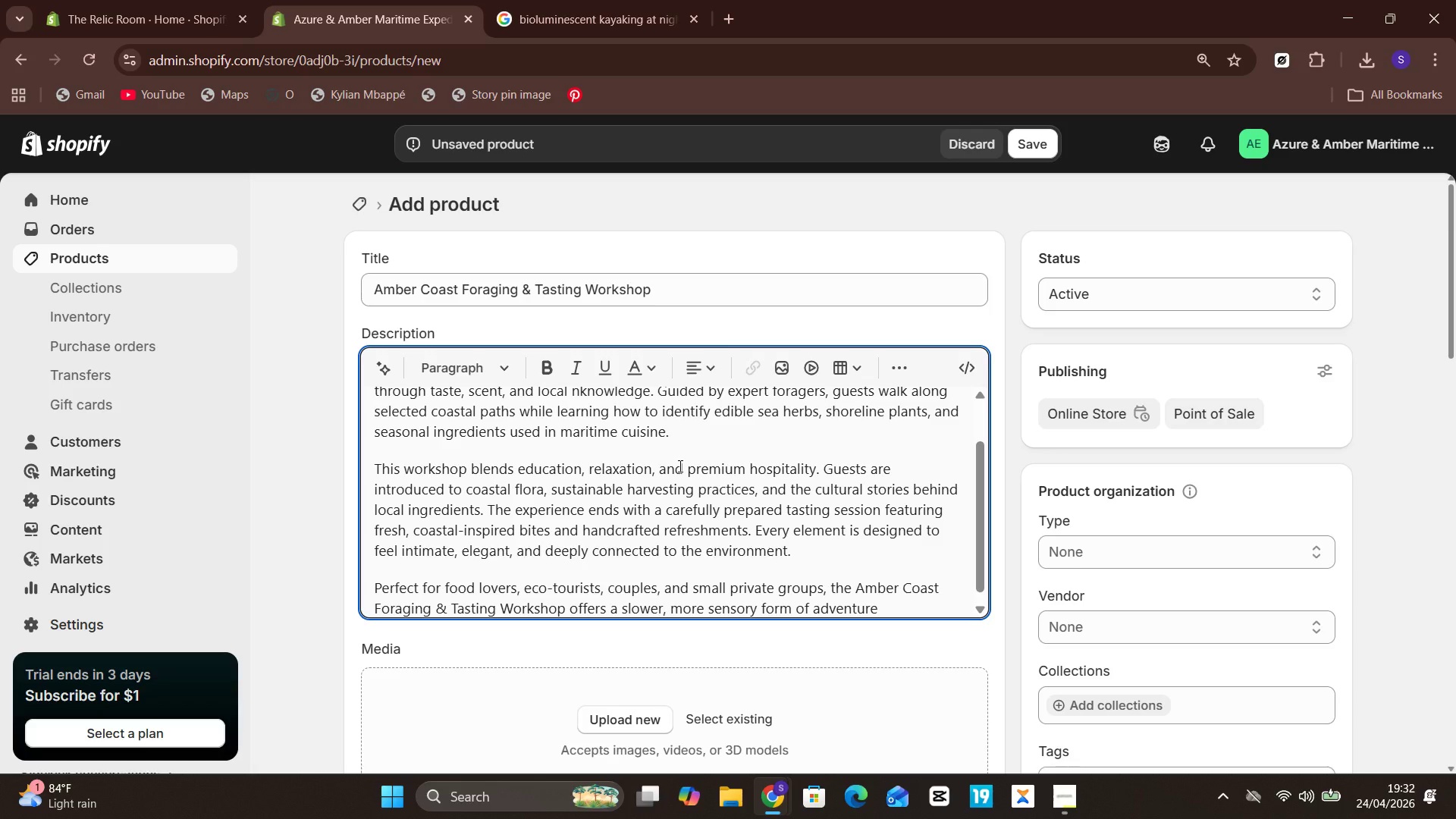 
type(. It's not just a )
 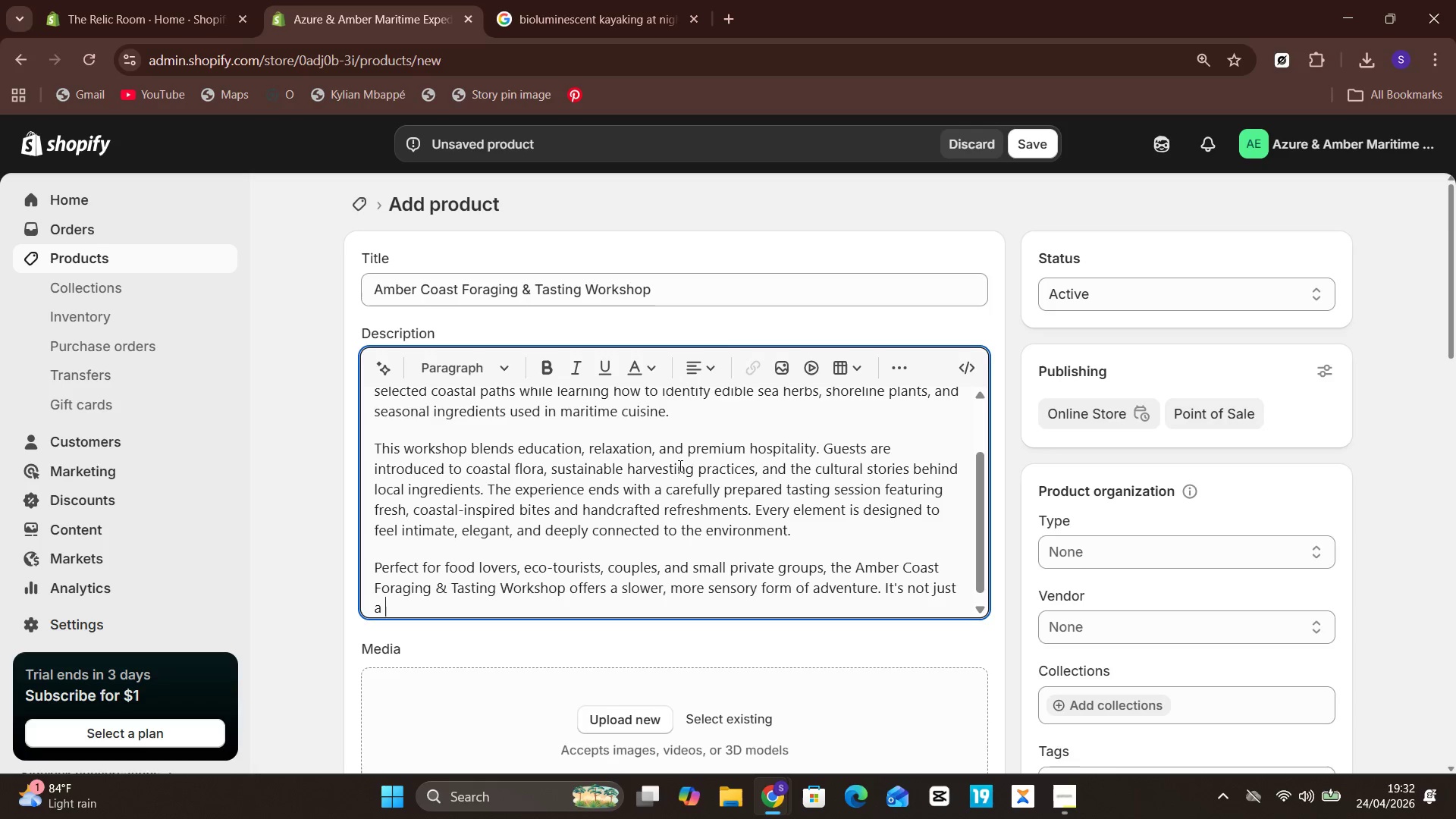 
wait(6.14)
 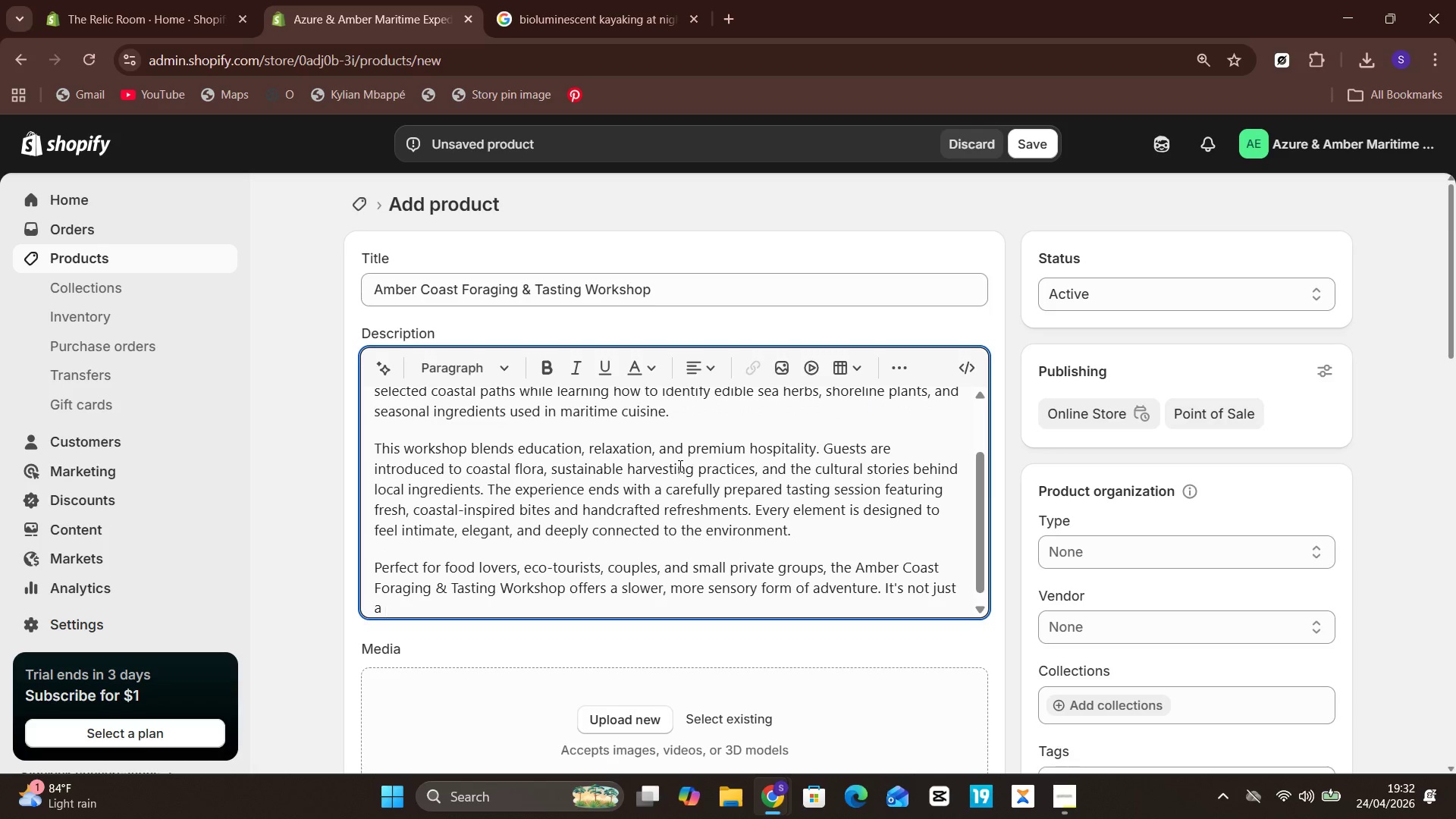 
type(tour)
 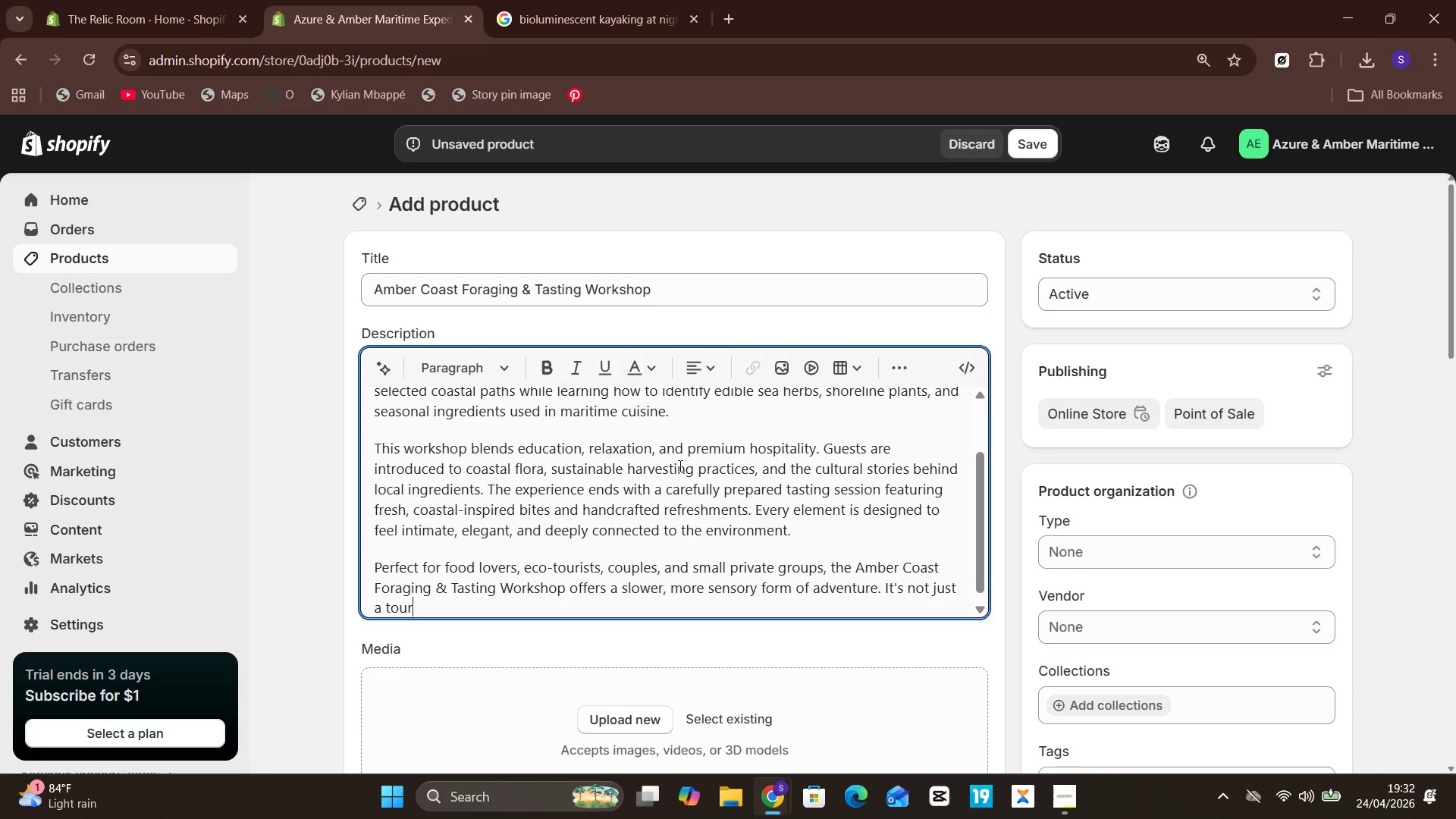 
type(; it isa guided journey into the textures)
 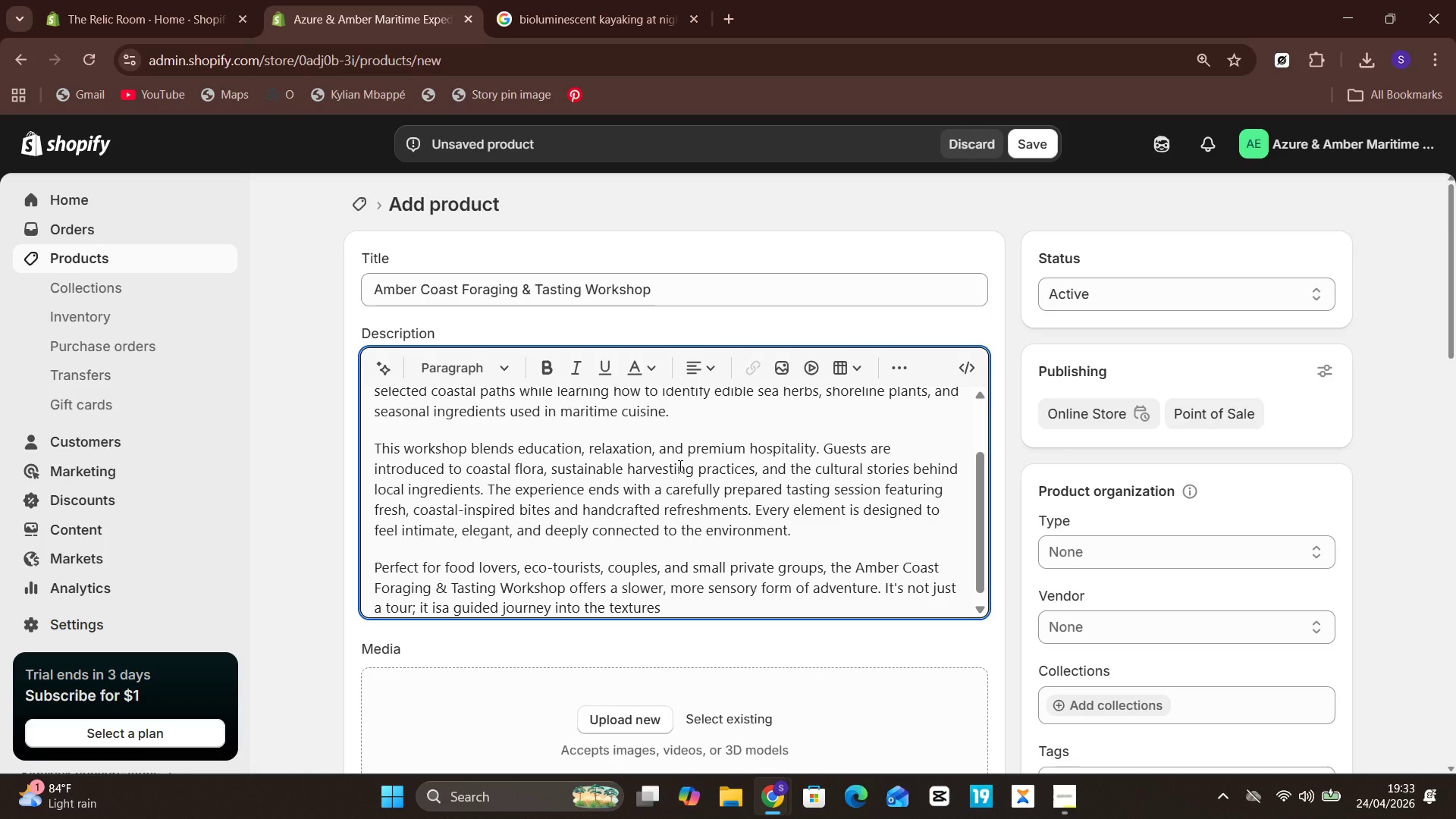 
type(, aromas)
 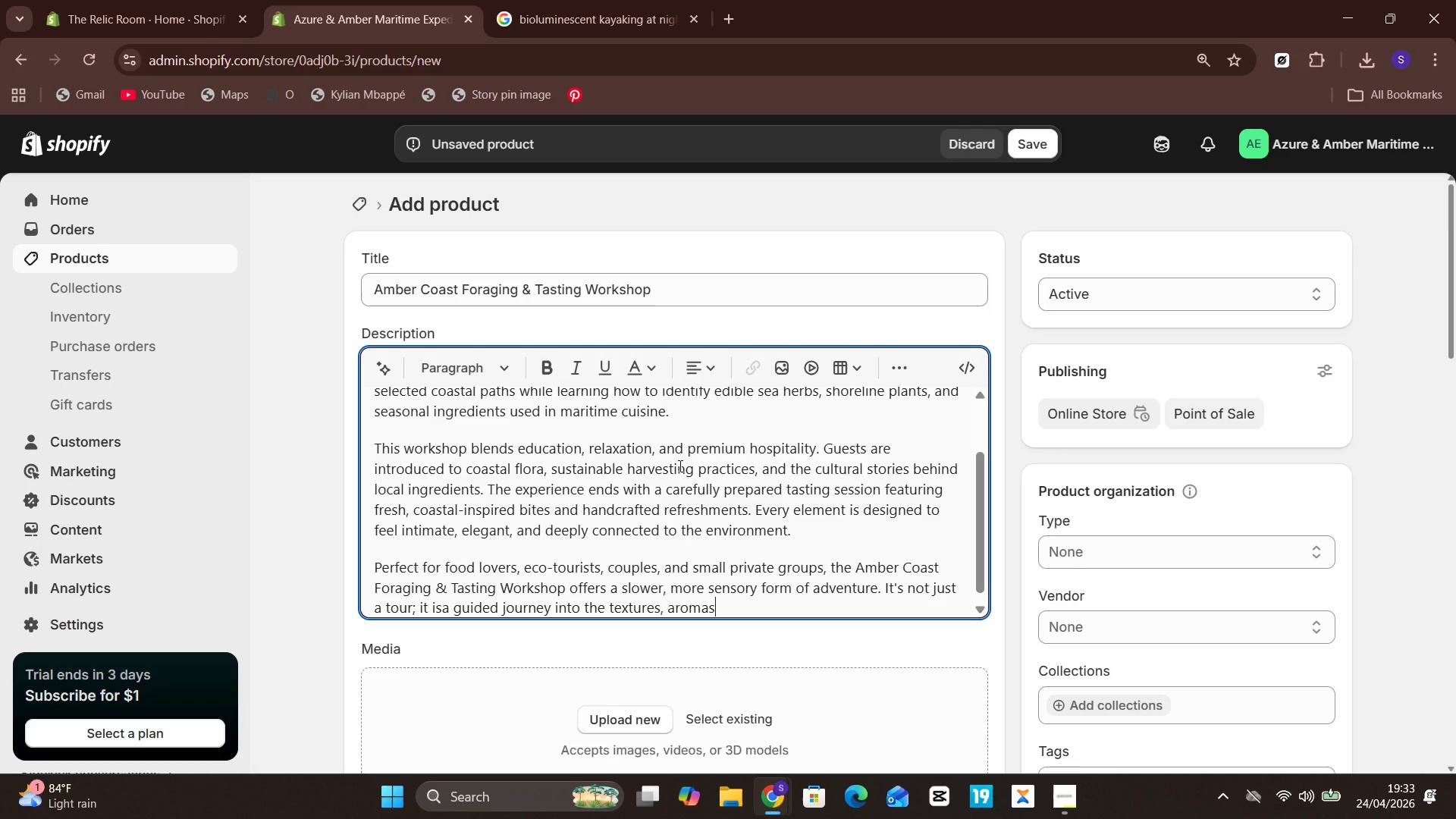 
type(, and )
 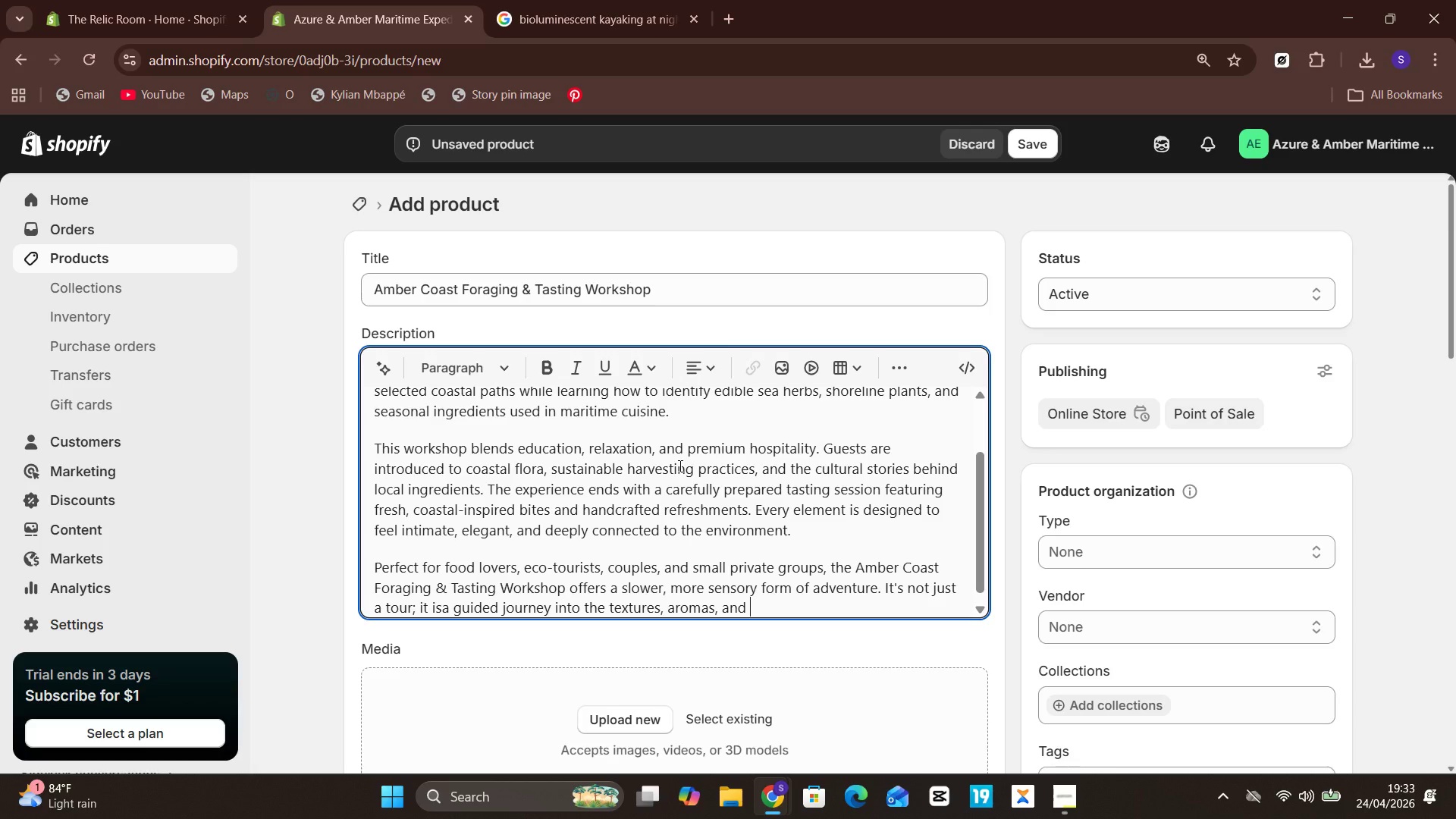 
type(flavours of the coast.A)
key(Backspace)
type( Azure )
 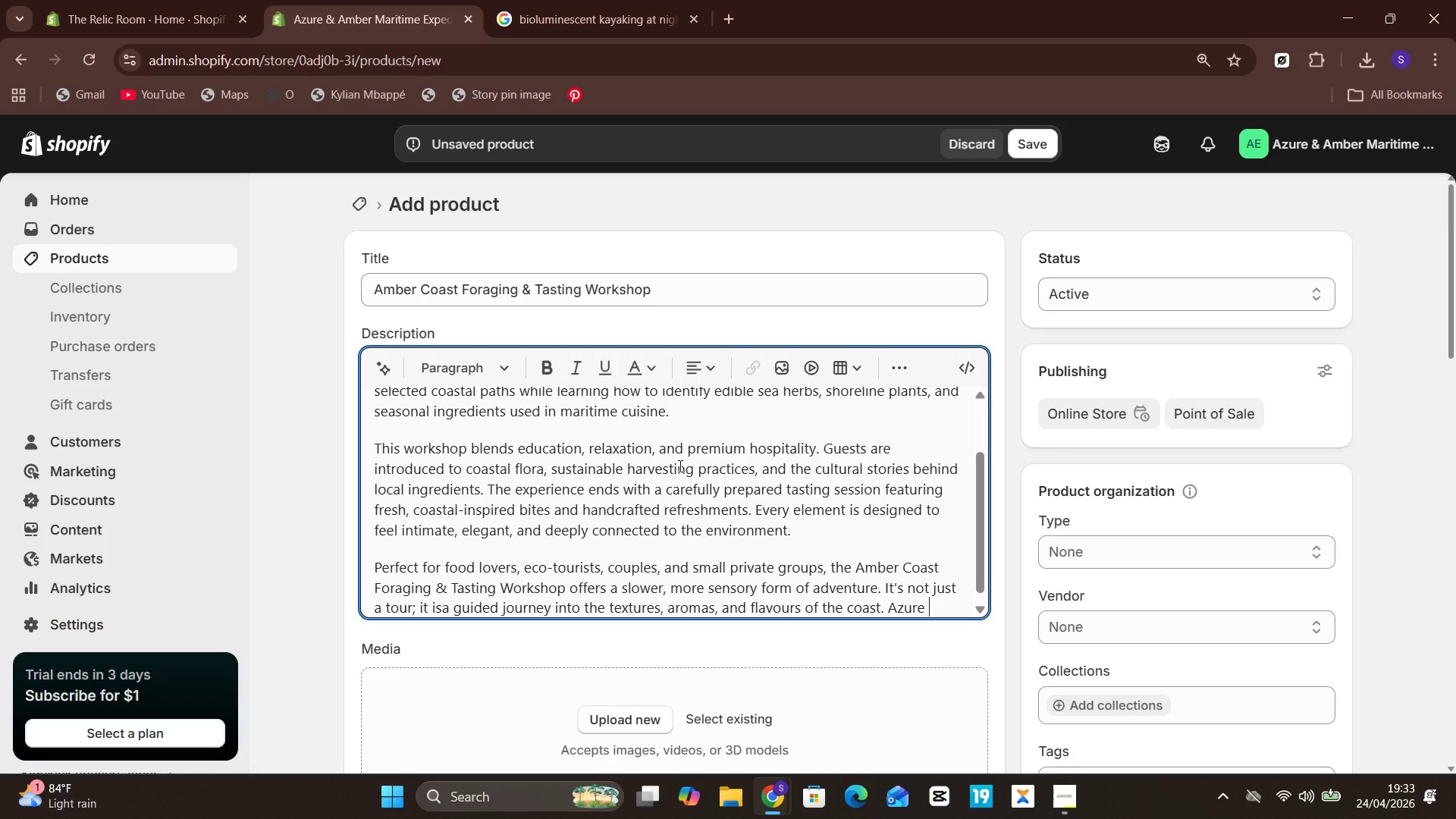 
type(& AM)
key(Backspace)
type(mber )
 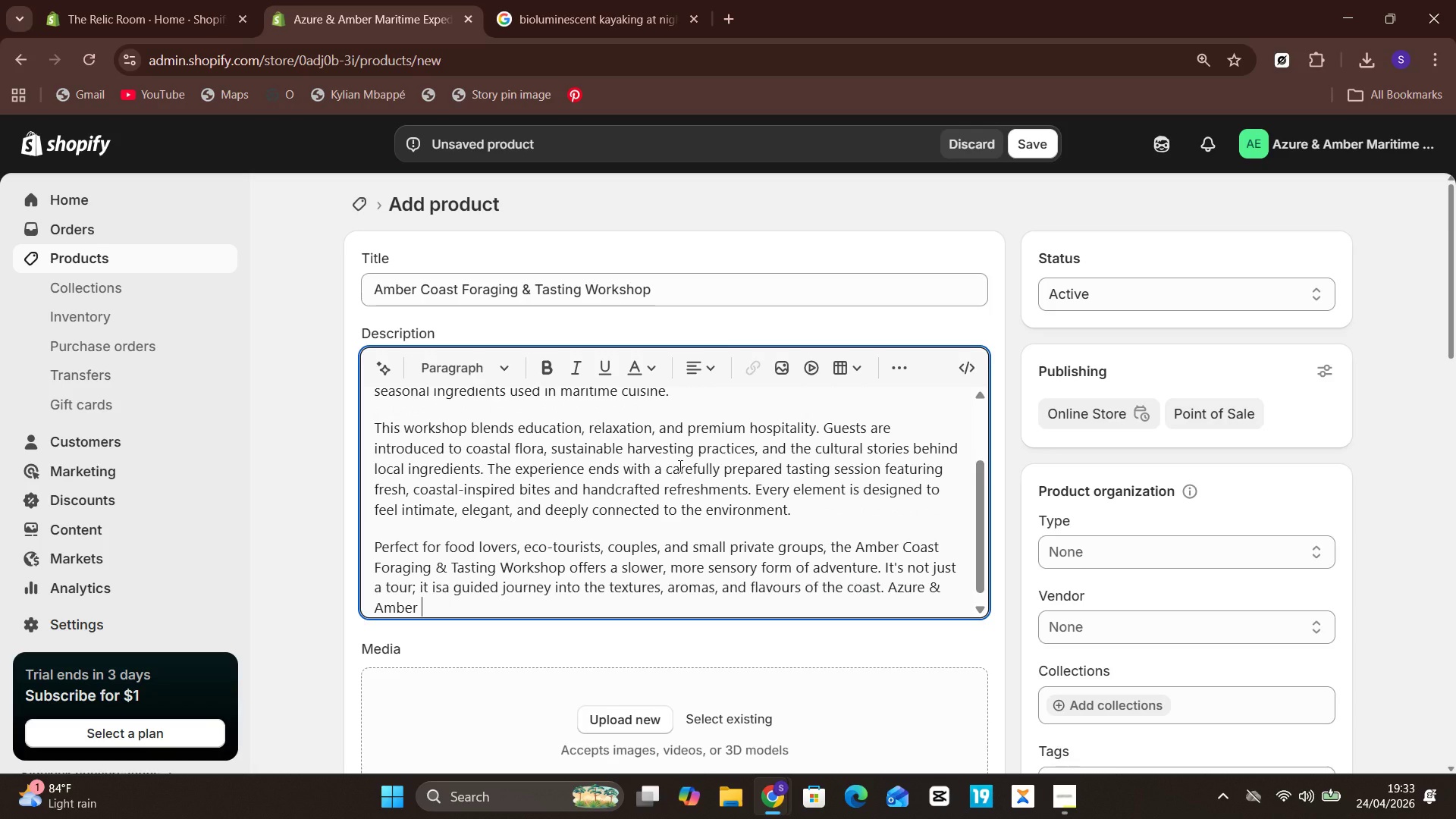 
type(ensures each guest enjoys a premium)
 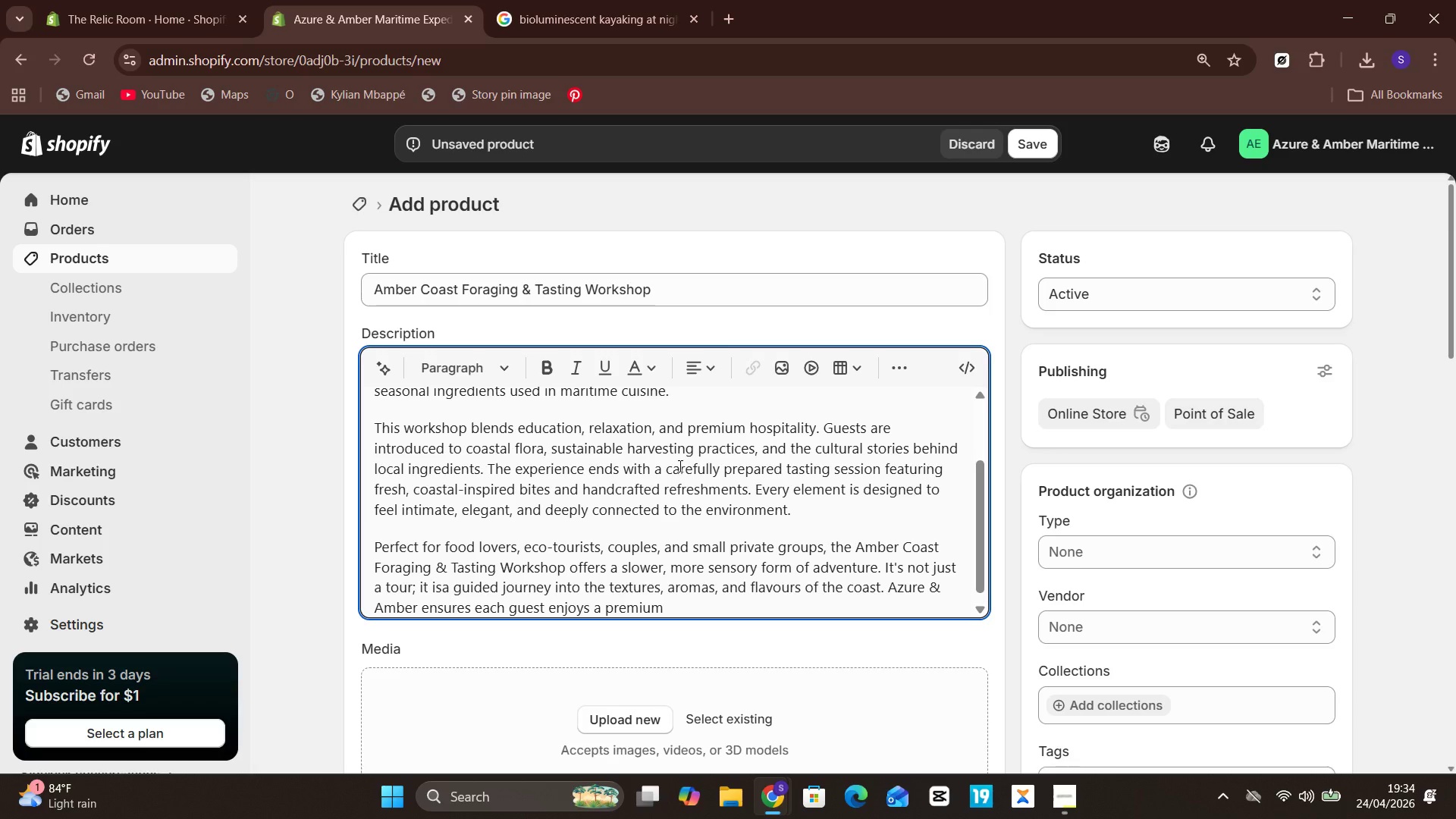 
type(, responsible, and memorable experience shaped by local expertise.)
 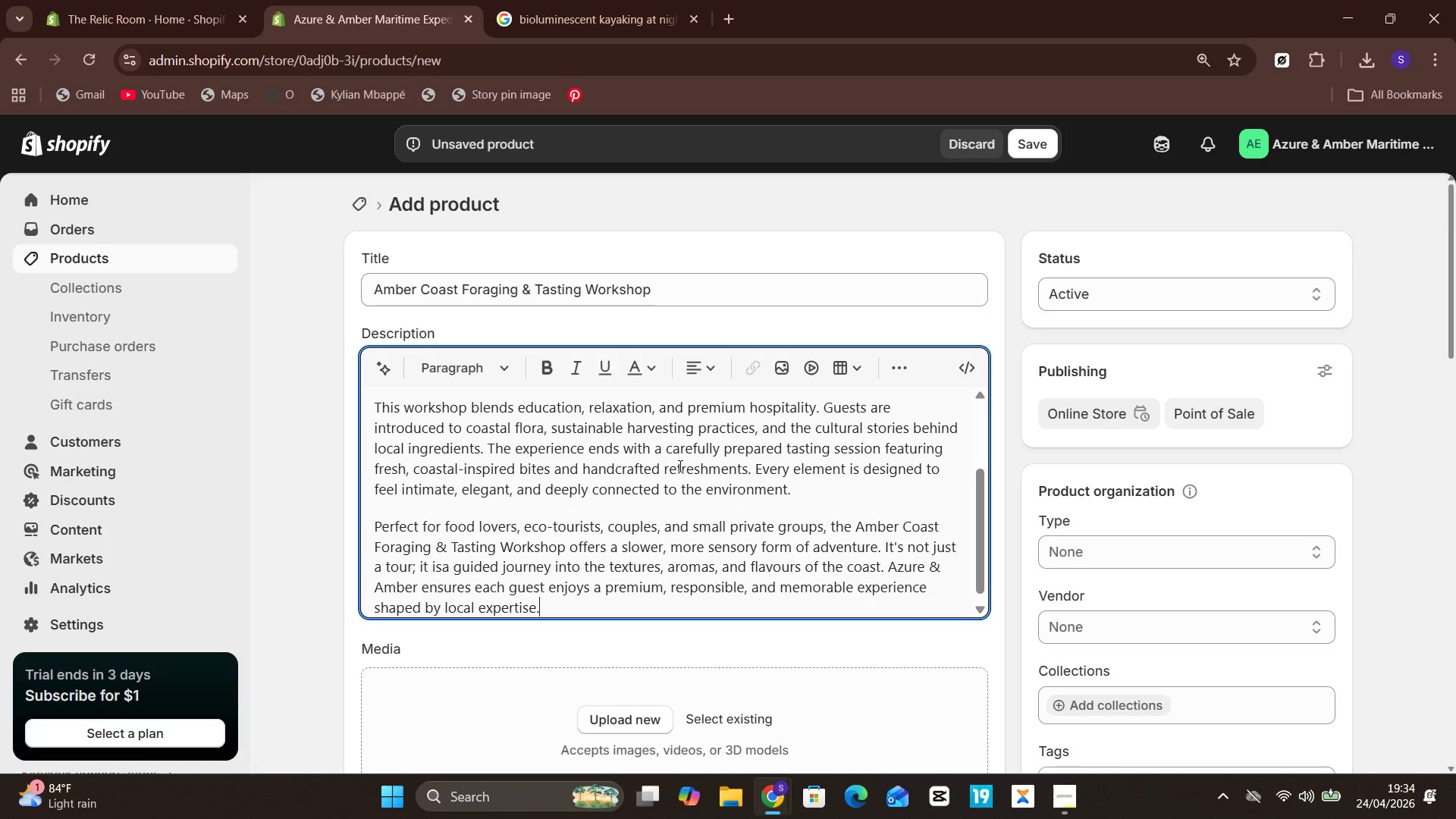 
wait(8.47)
 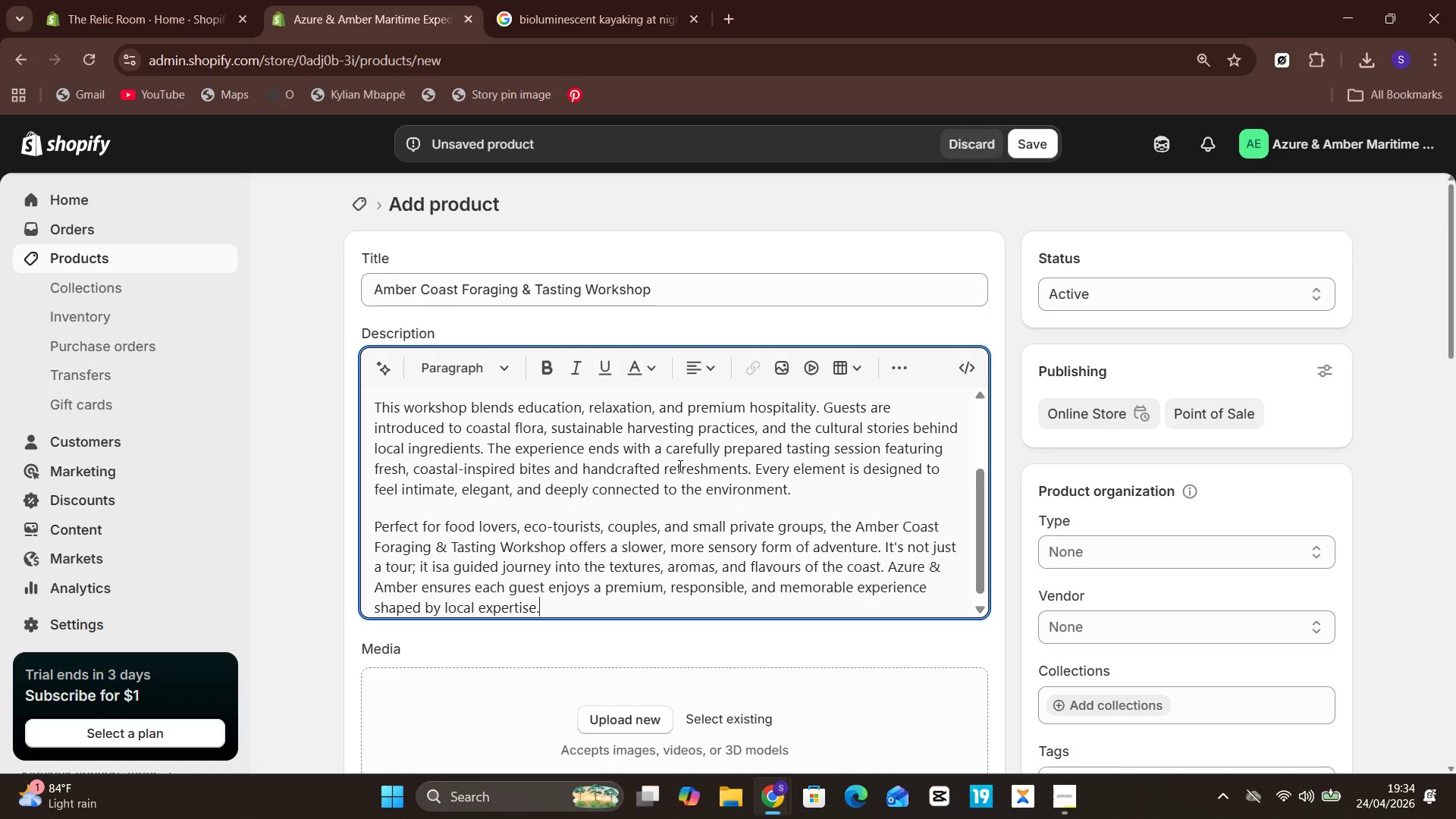 
left_click([638, 9])
 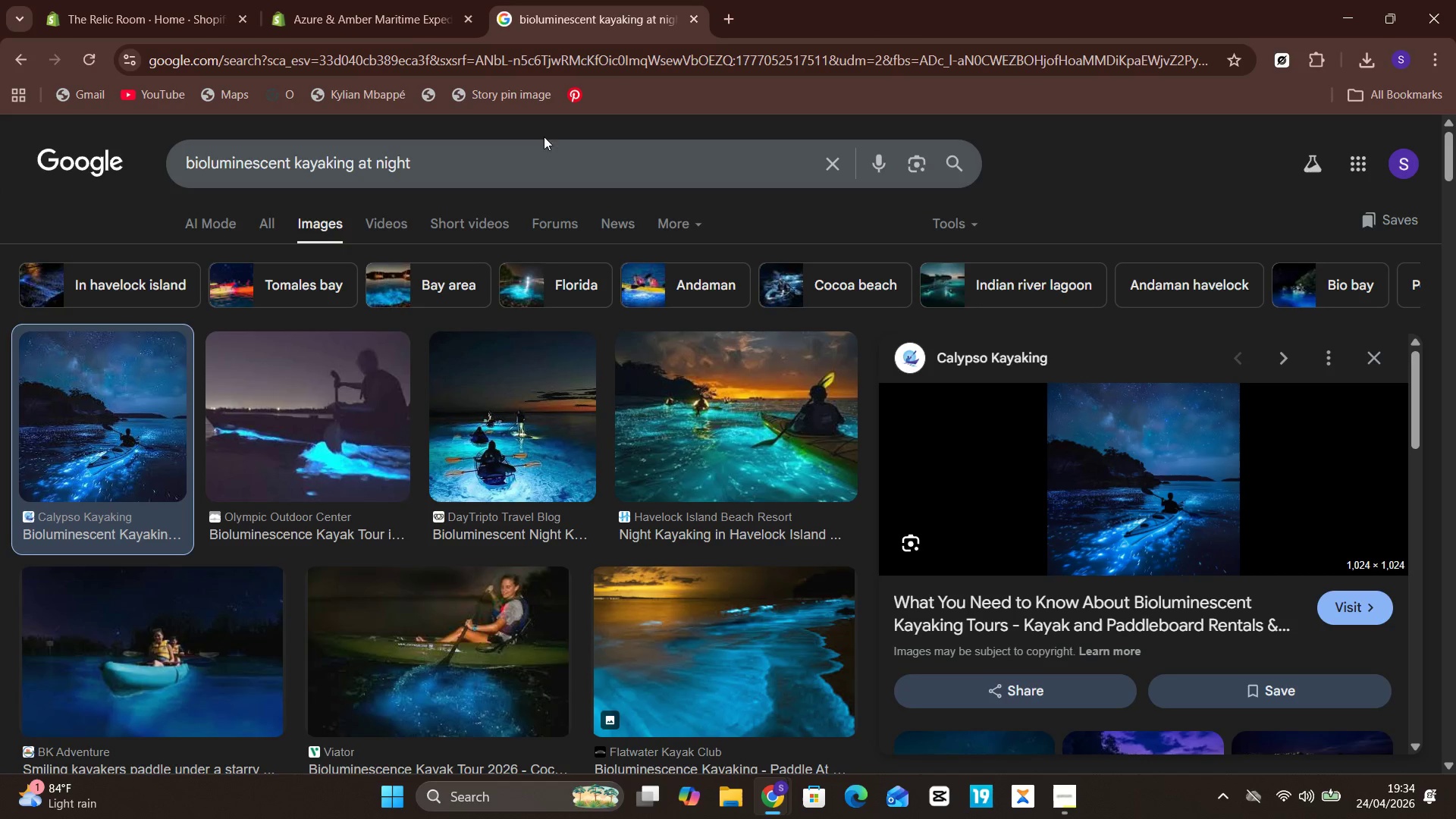 
left_click([541, 155])
 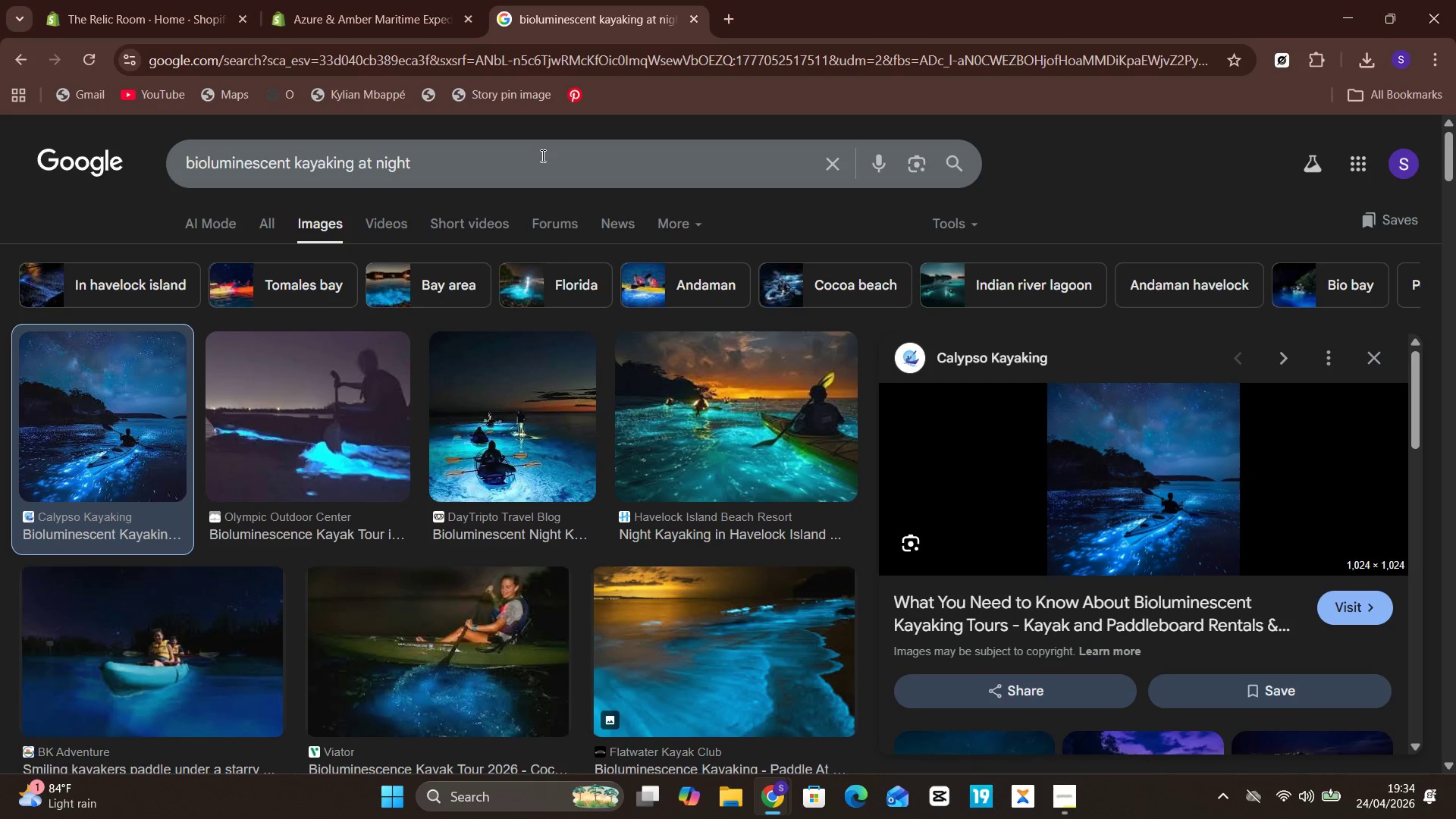 
key(Control+A)
 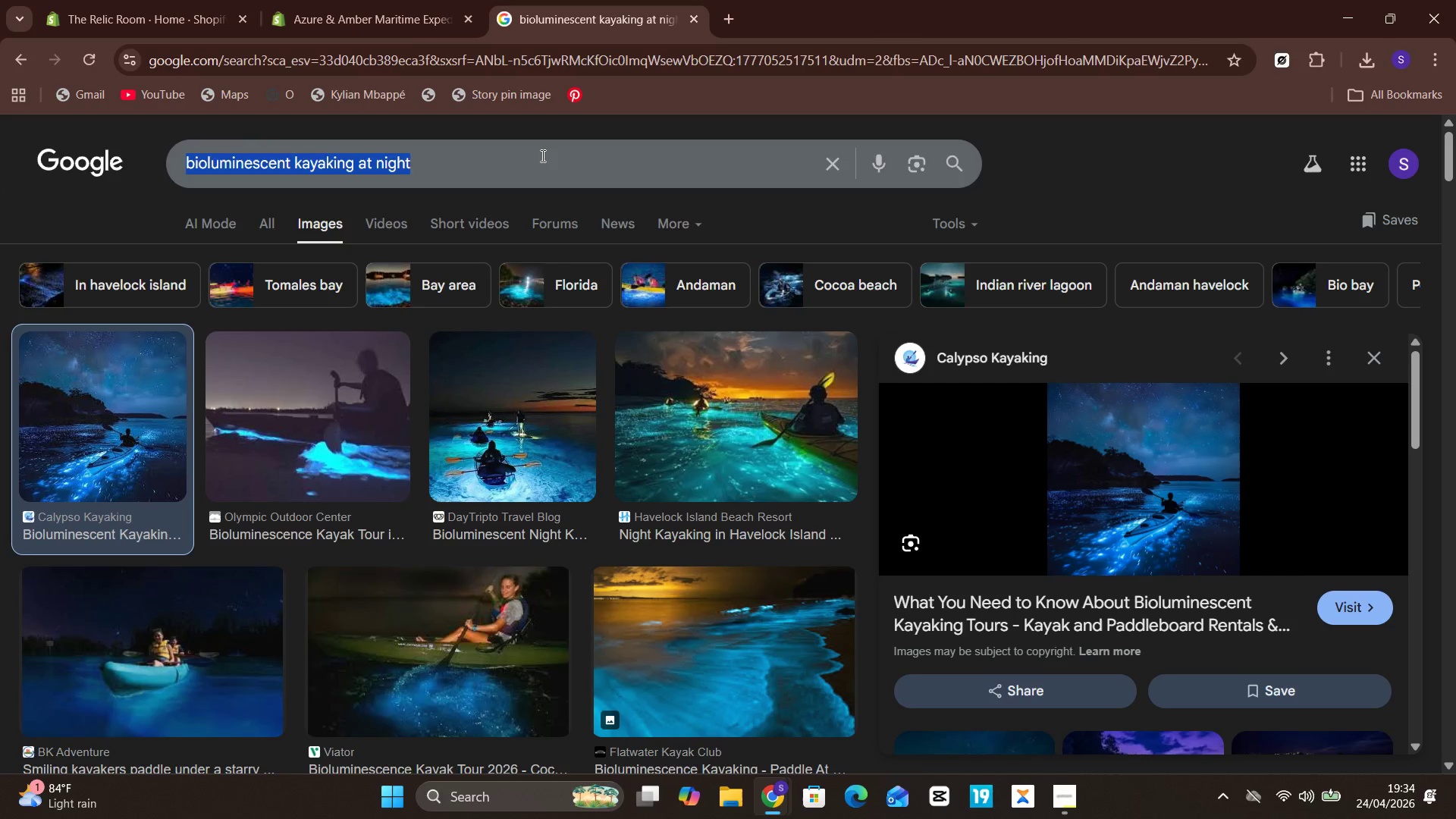 
type(coastal foraging )
 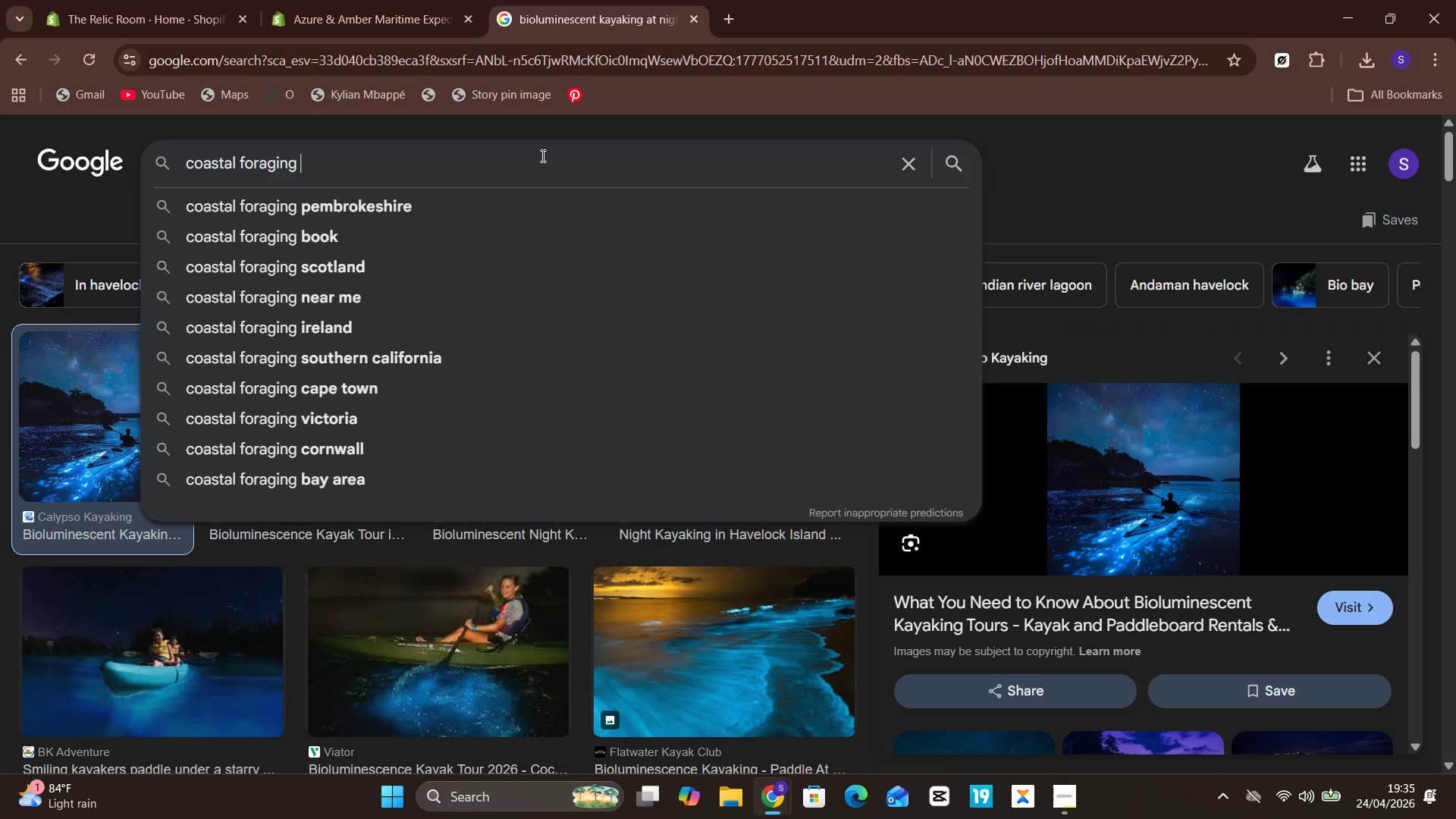 
type(workshop)
 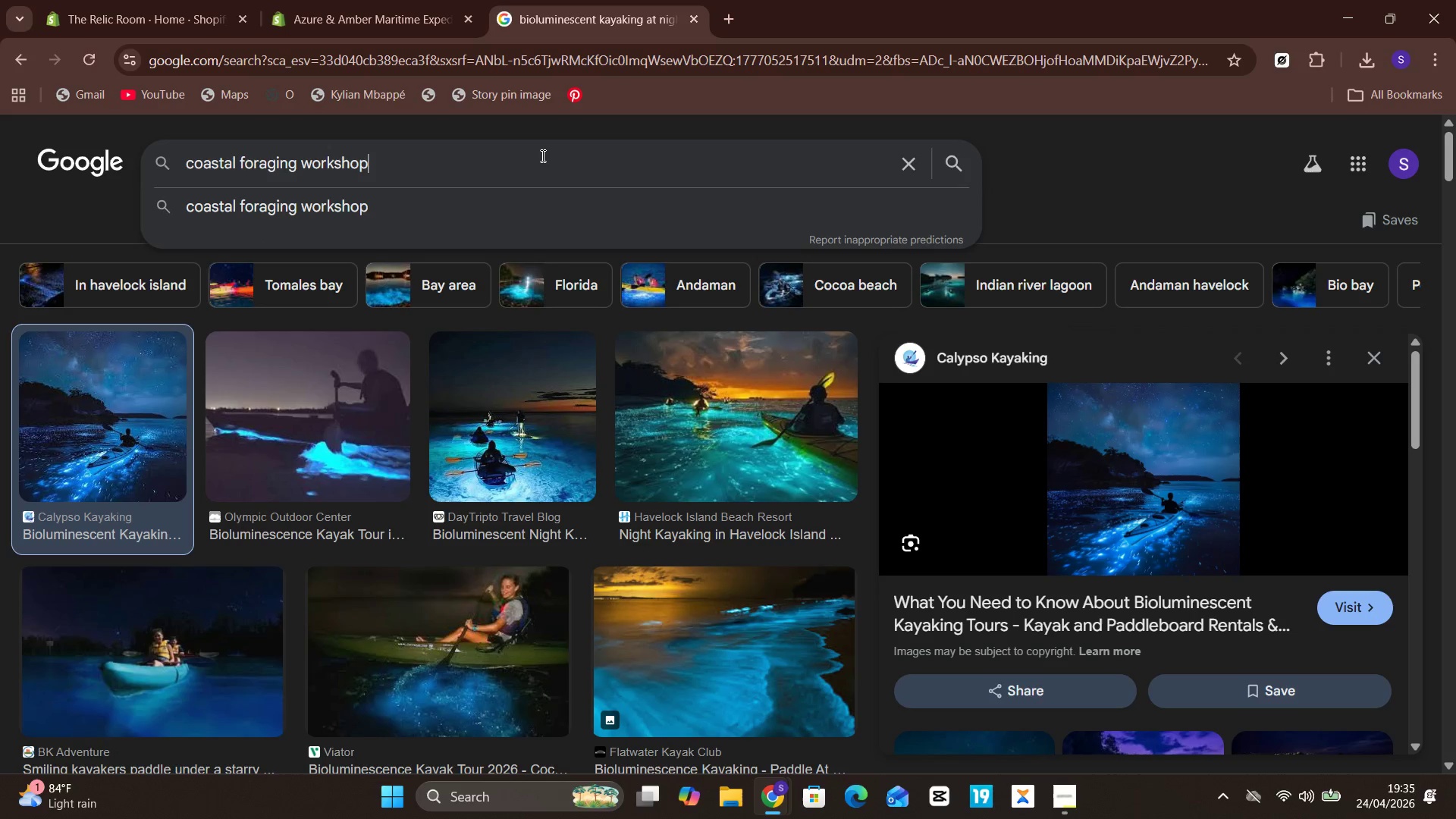 
key(Enter)
 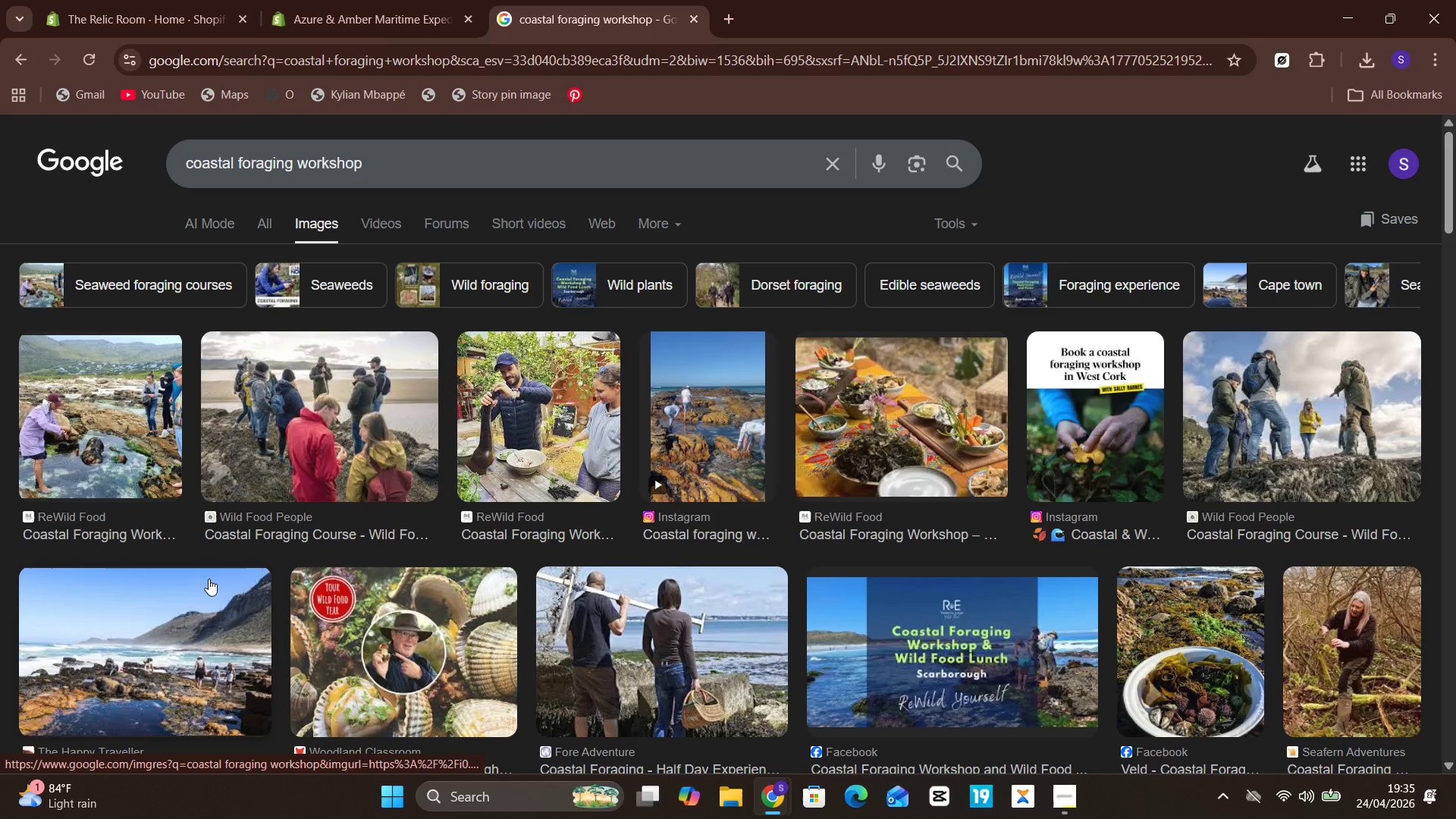 
wait(11.75)
 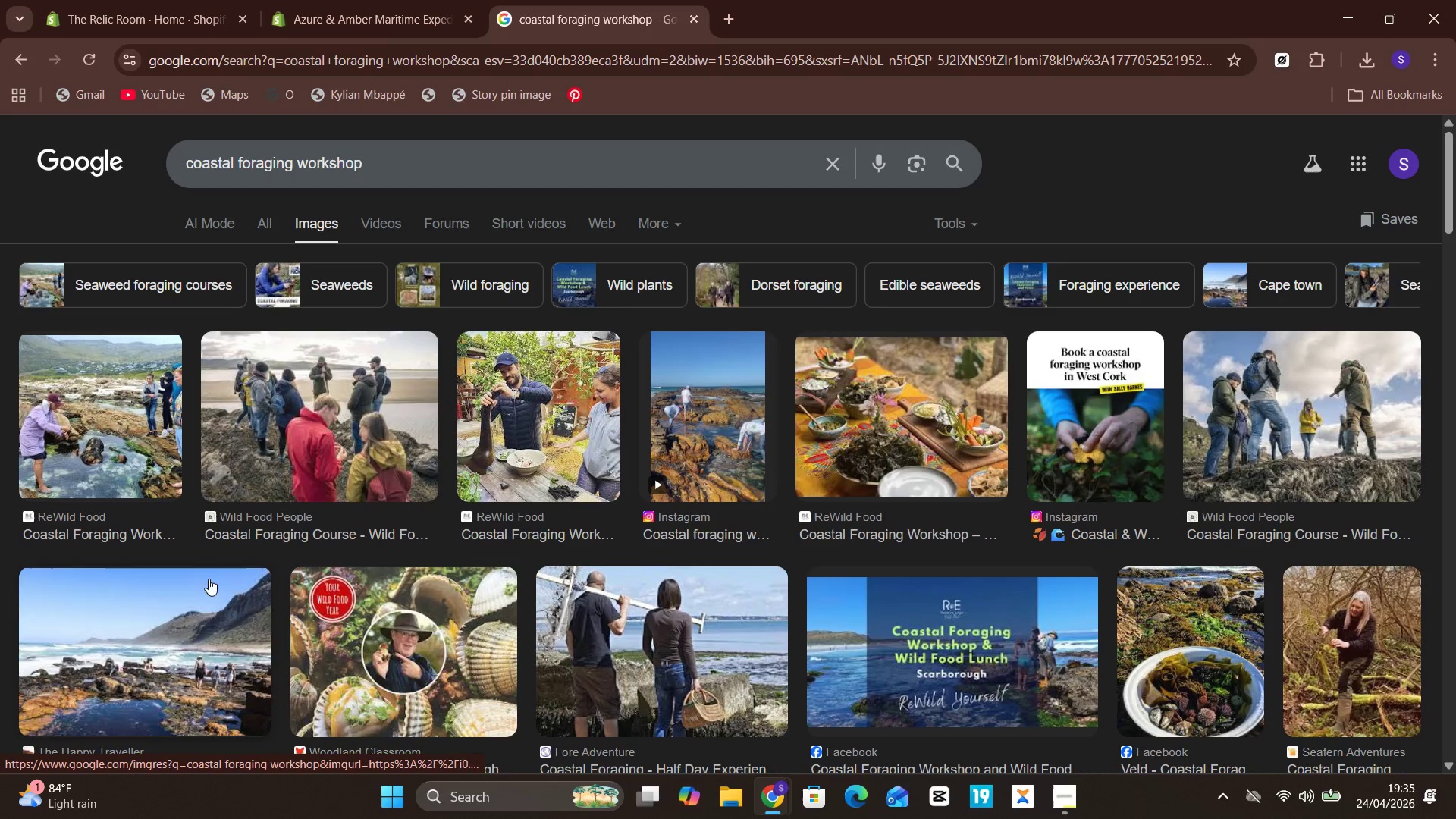 
left_click([81, 433])
 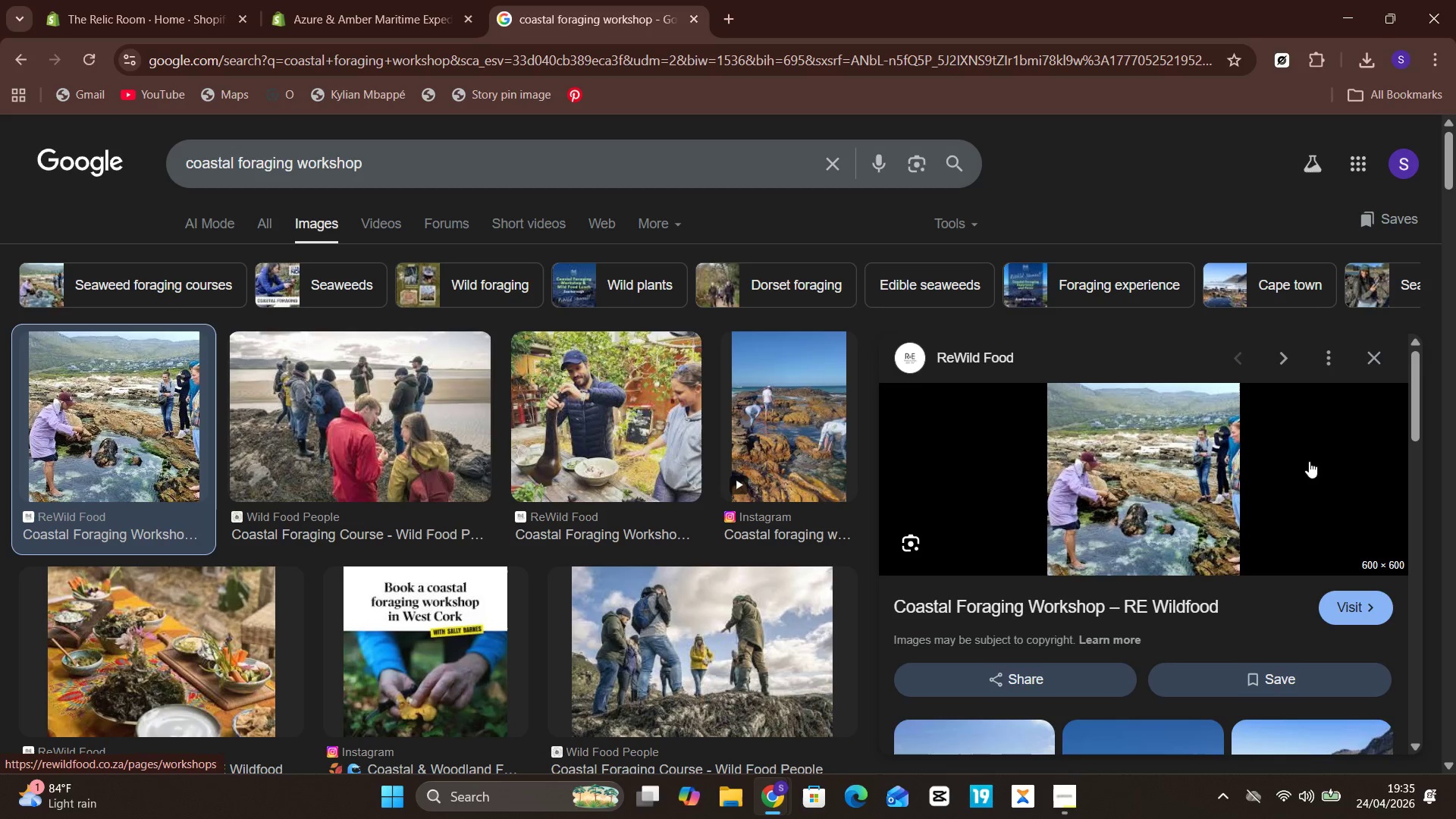 
right_click([1159, 428])
 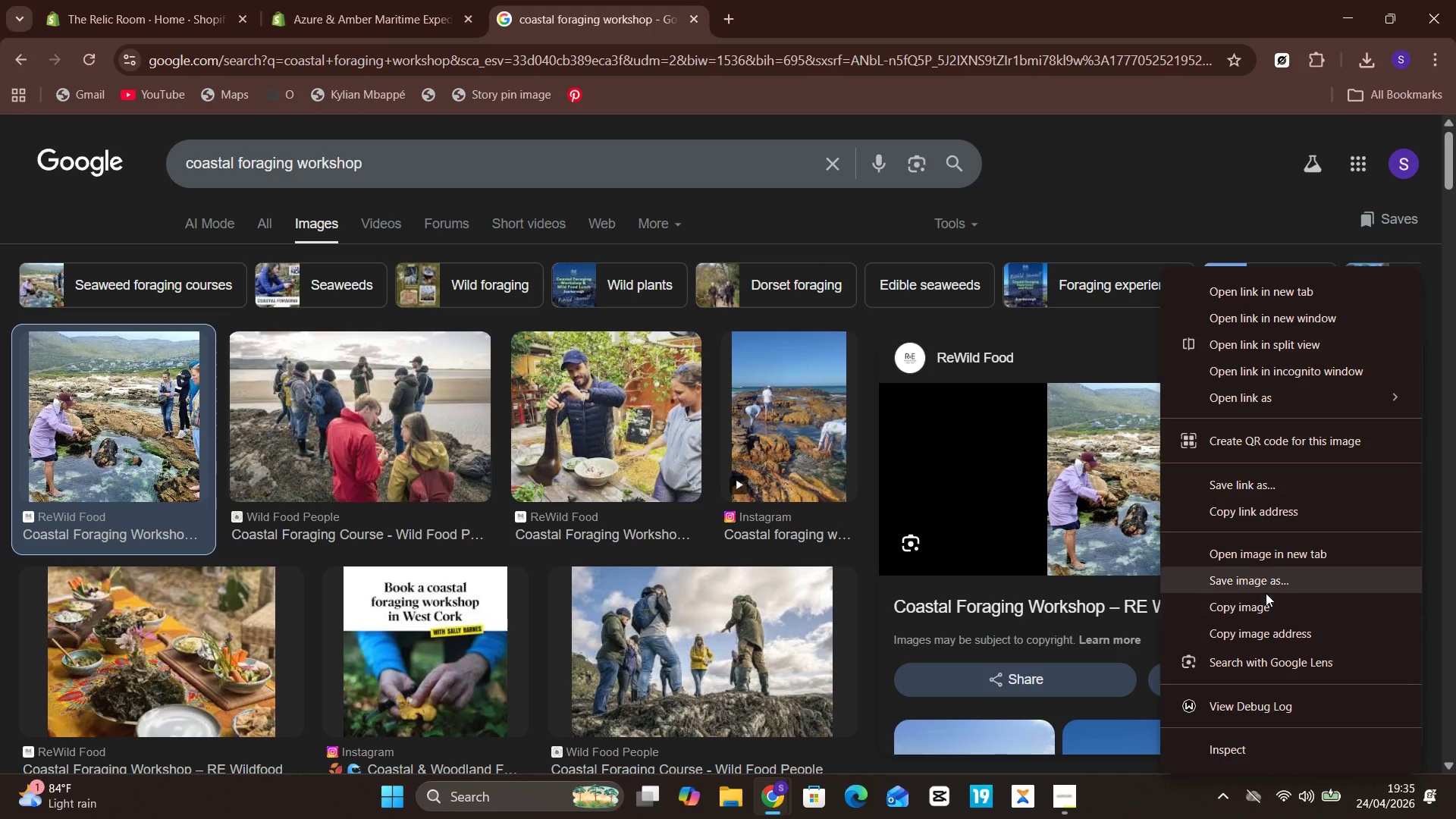 
left_click([1264, 588])
 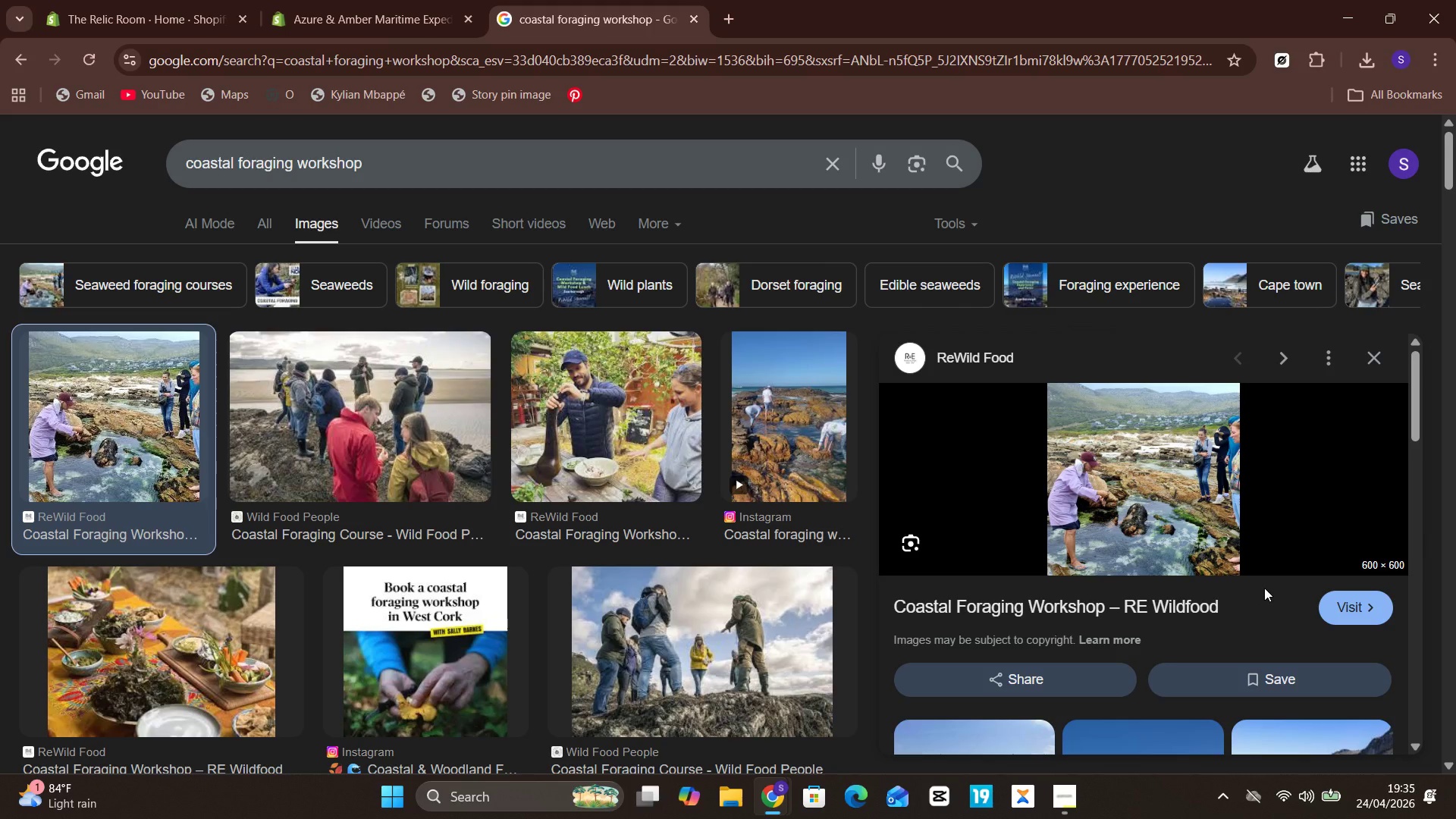 
wait(6.17)
 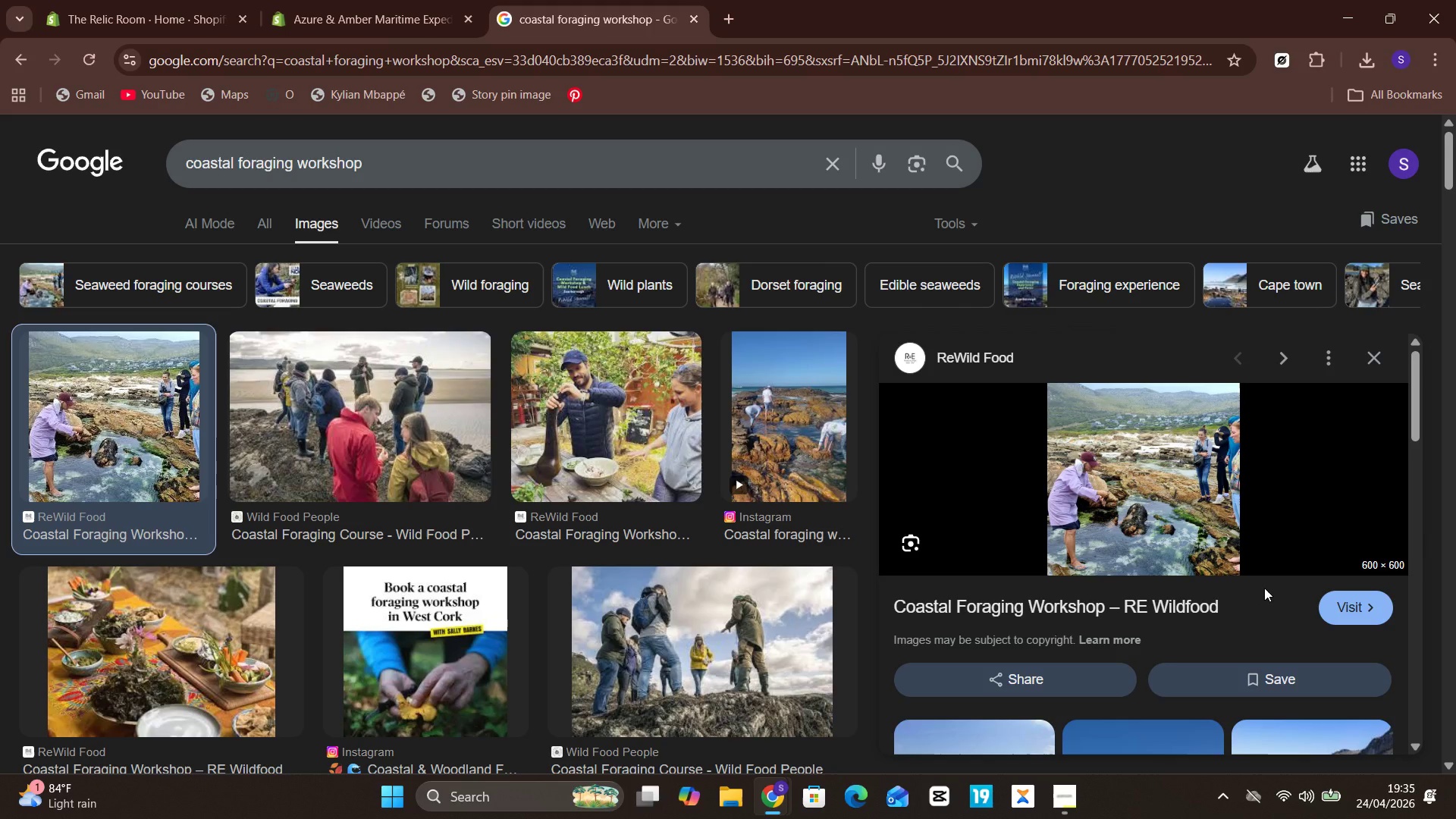 
right_click([1118, 506])
 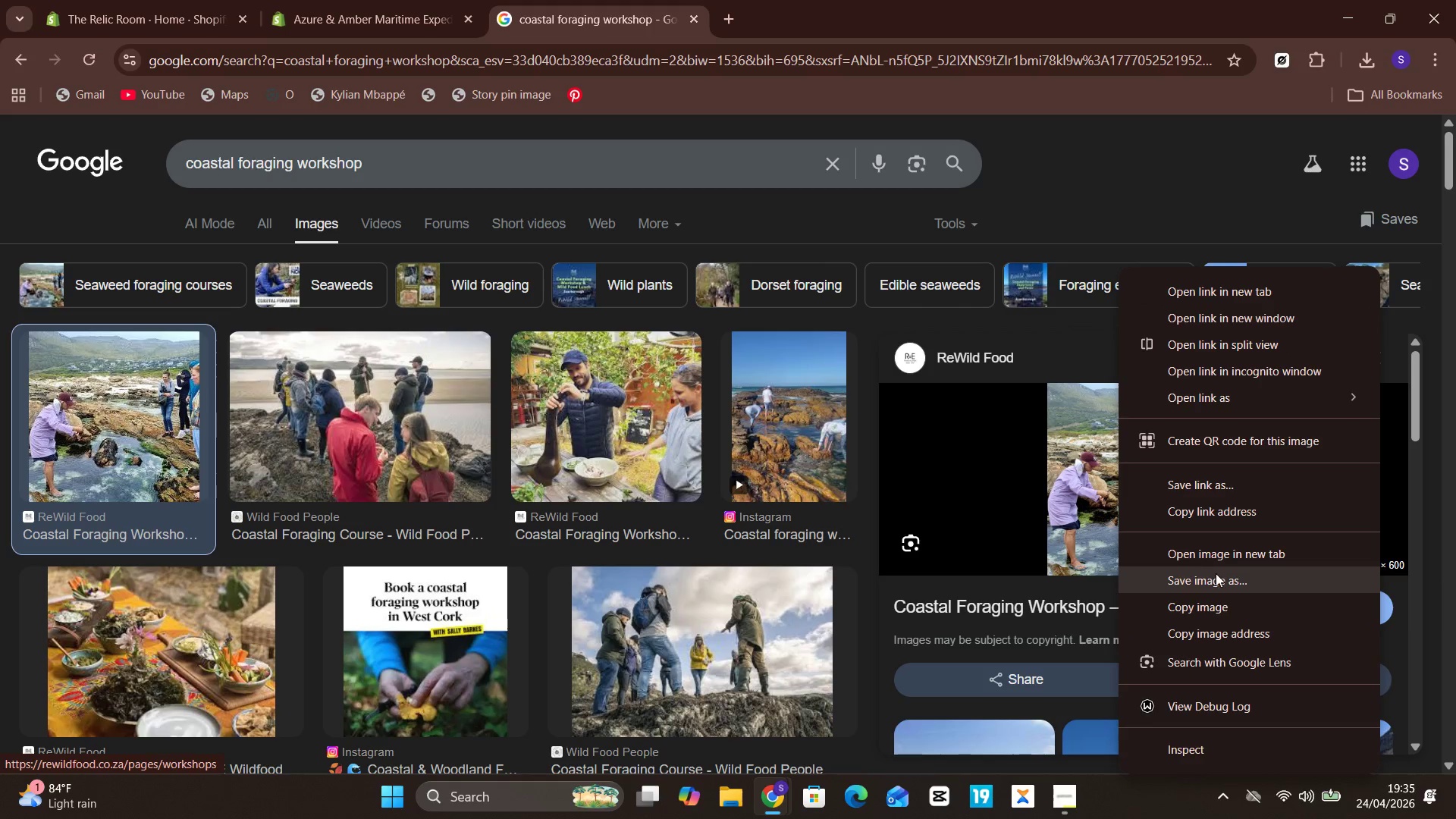 
left_click([1216, 576])
 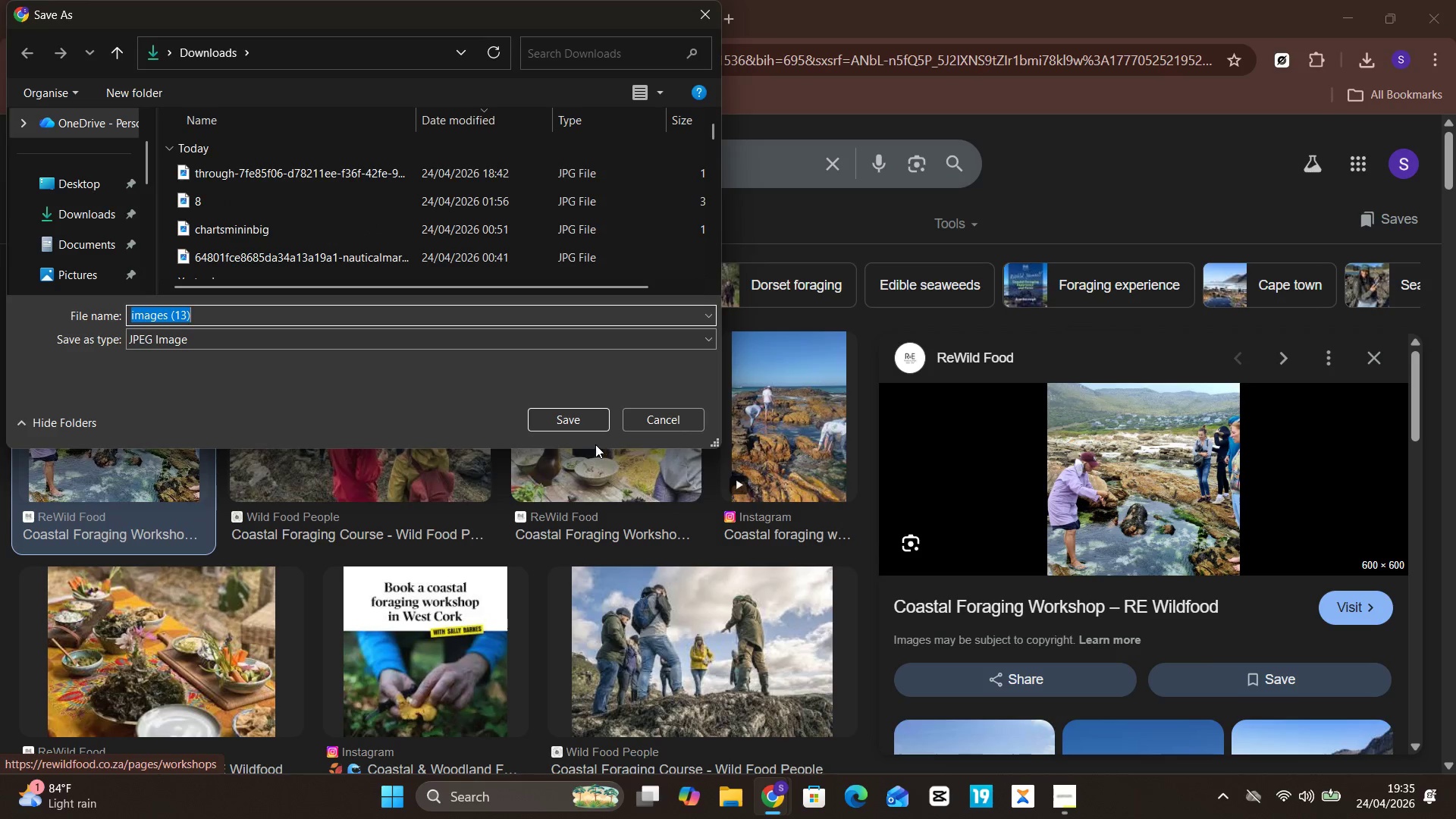 
key(Enter)
 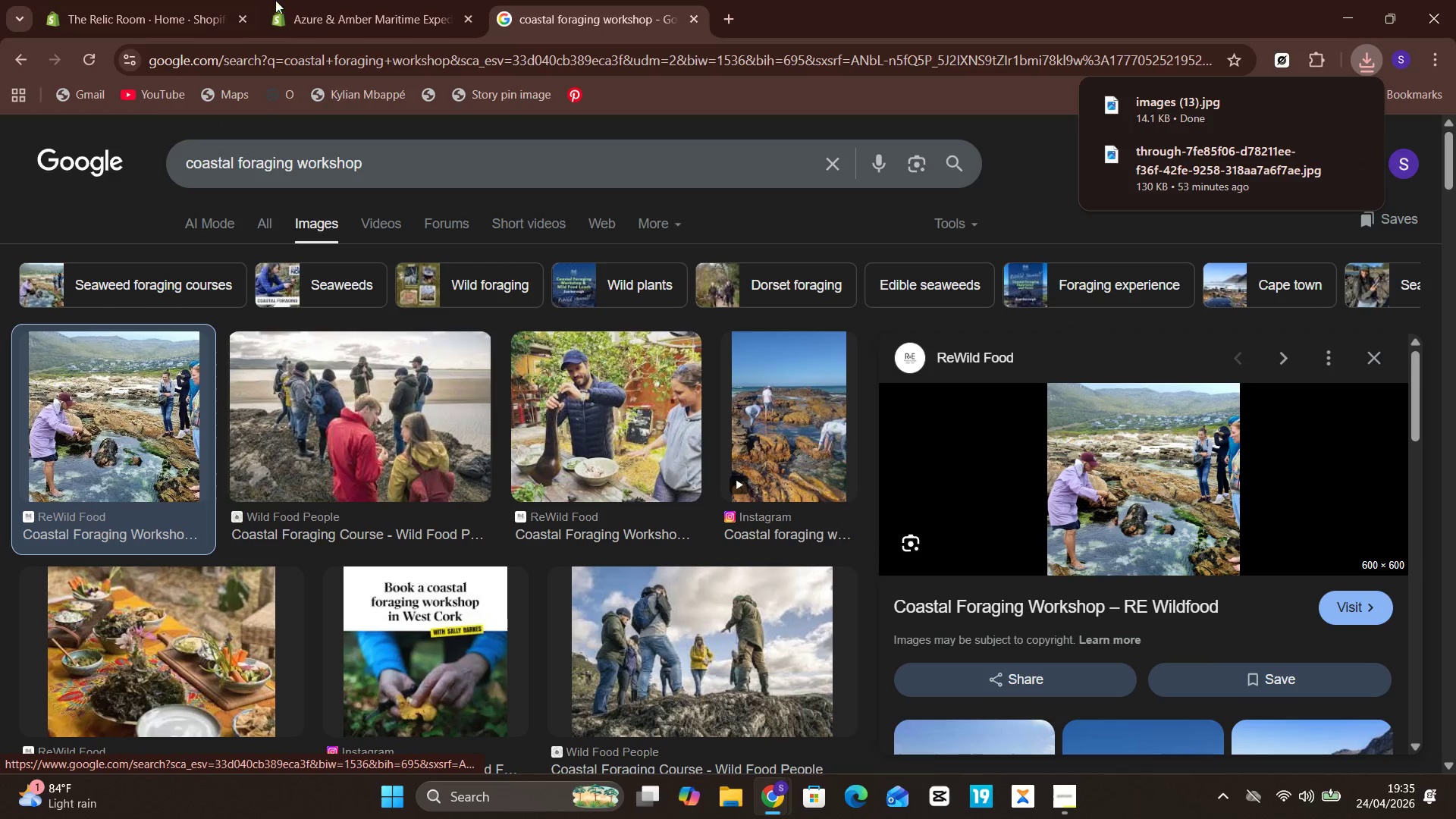 
left_click([381, 0])
 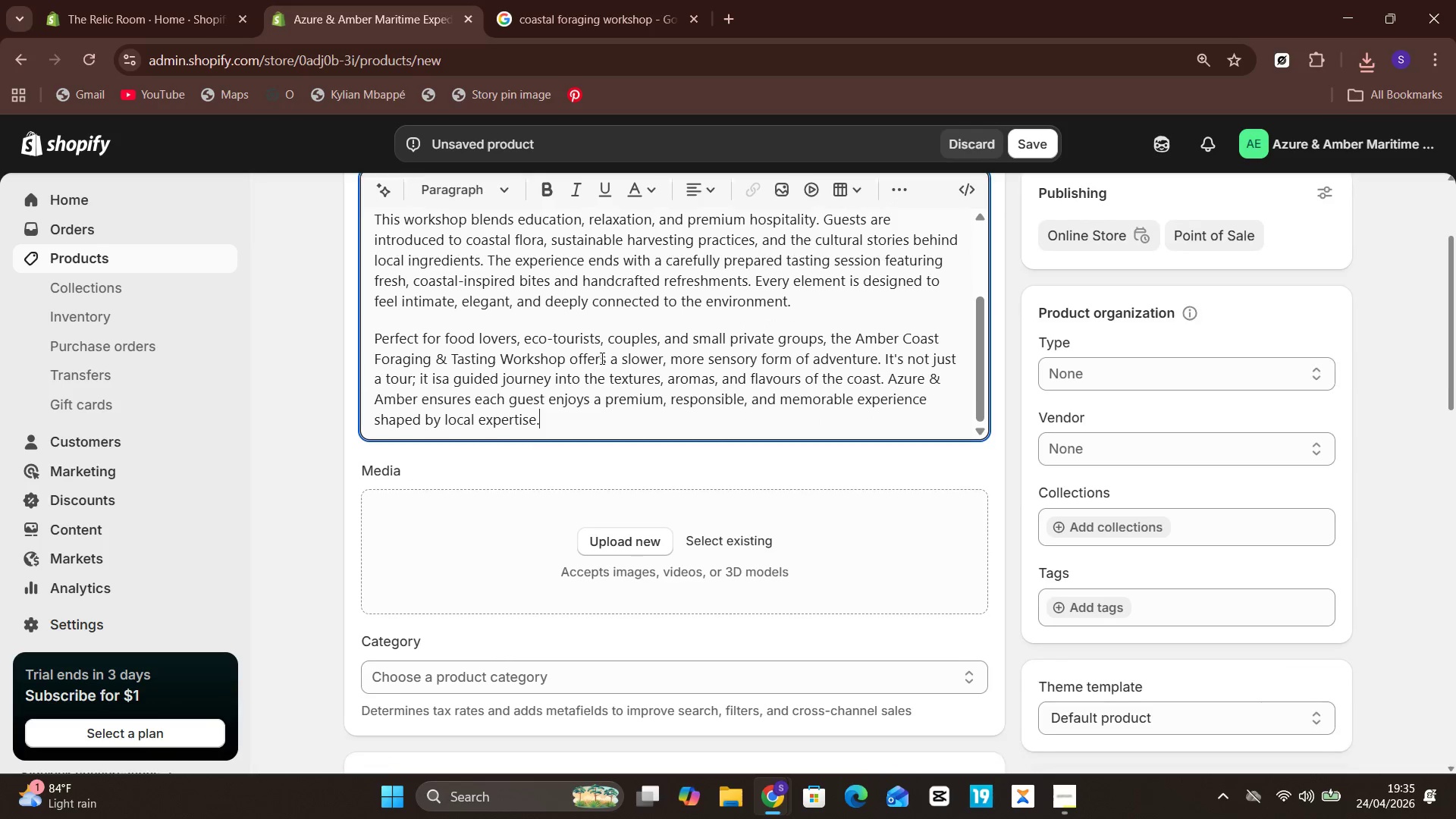 
left_click([592, 515])
 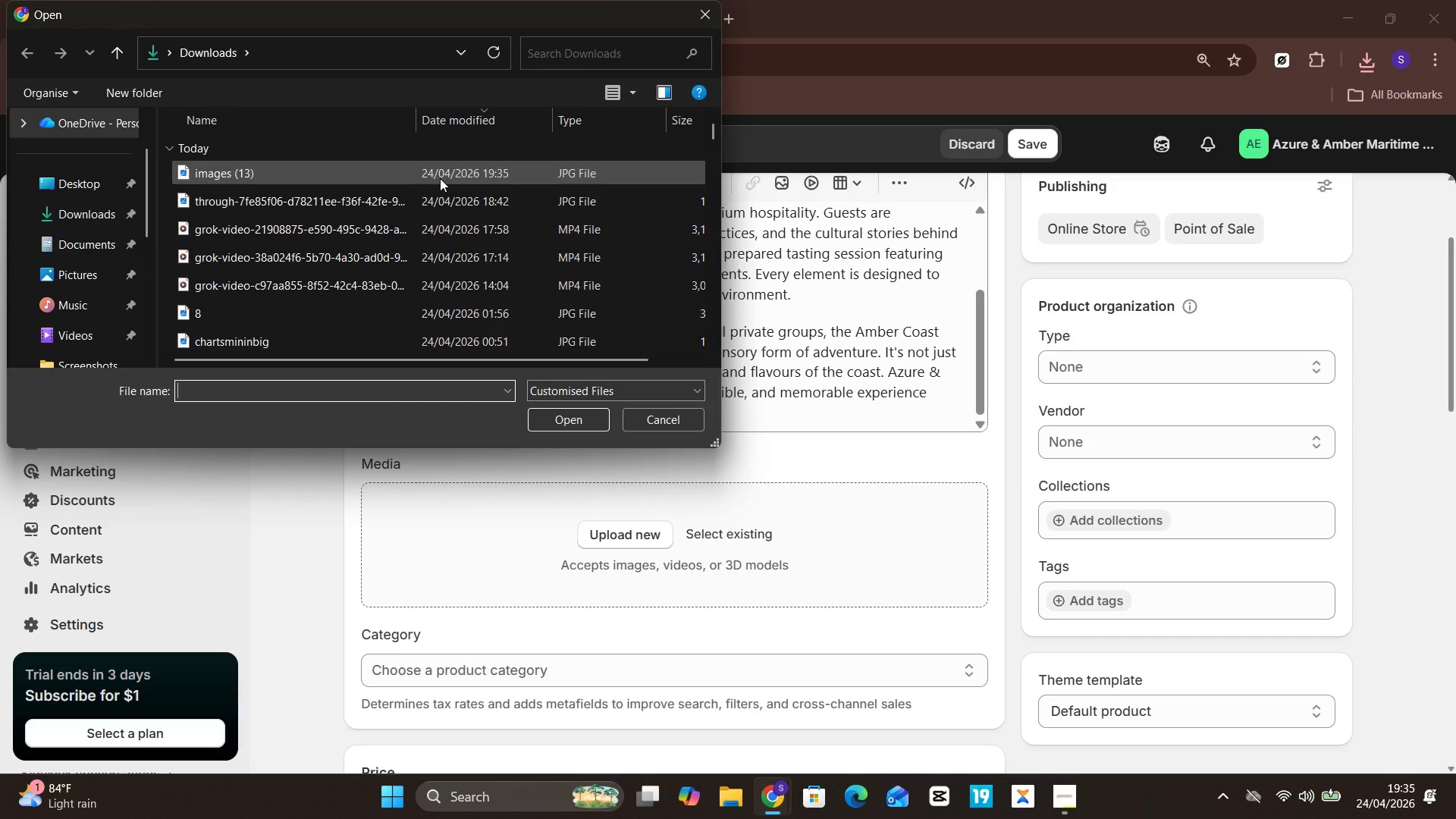 
left_click([440, 178])
 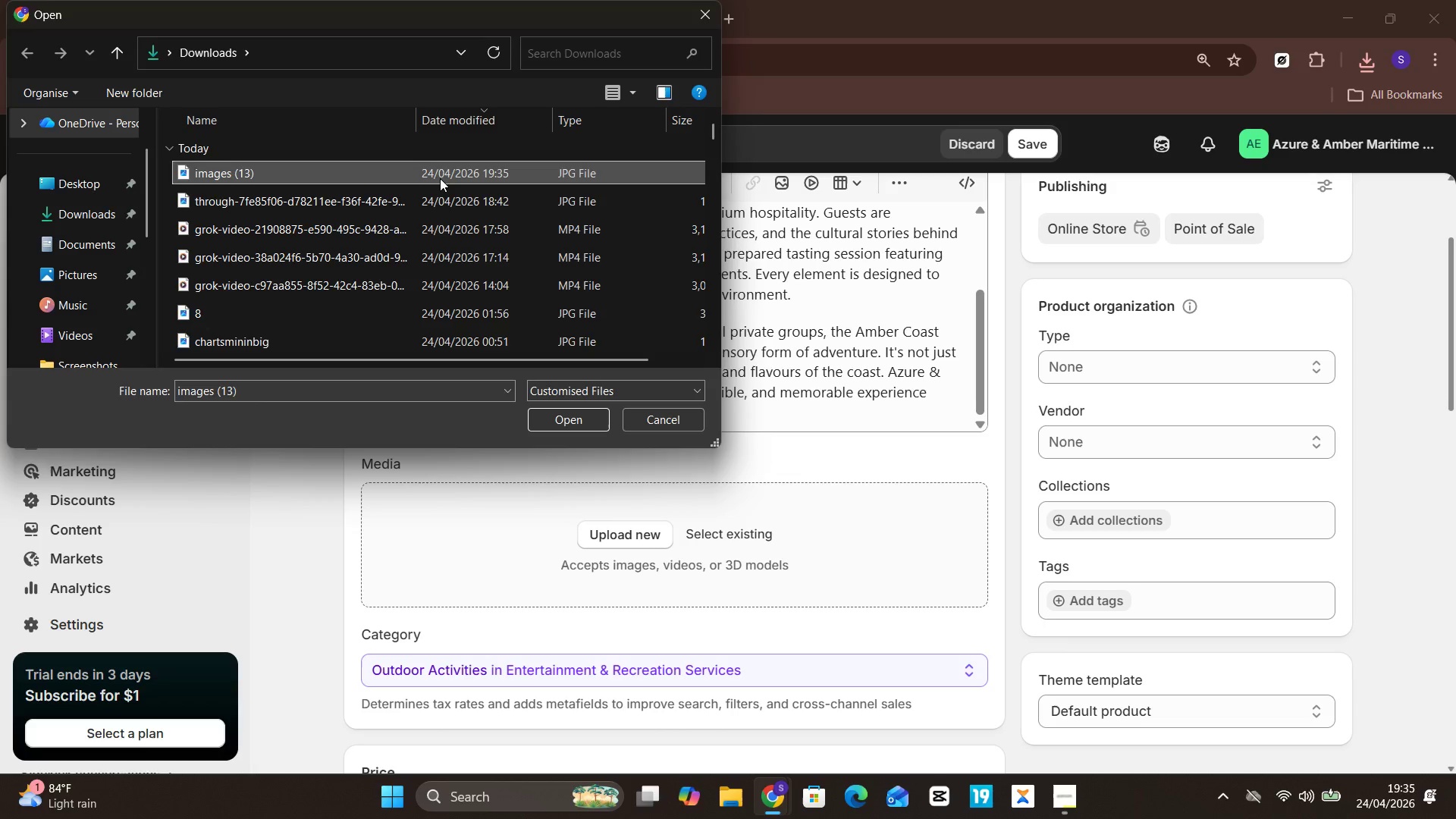 
key(Enter)
 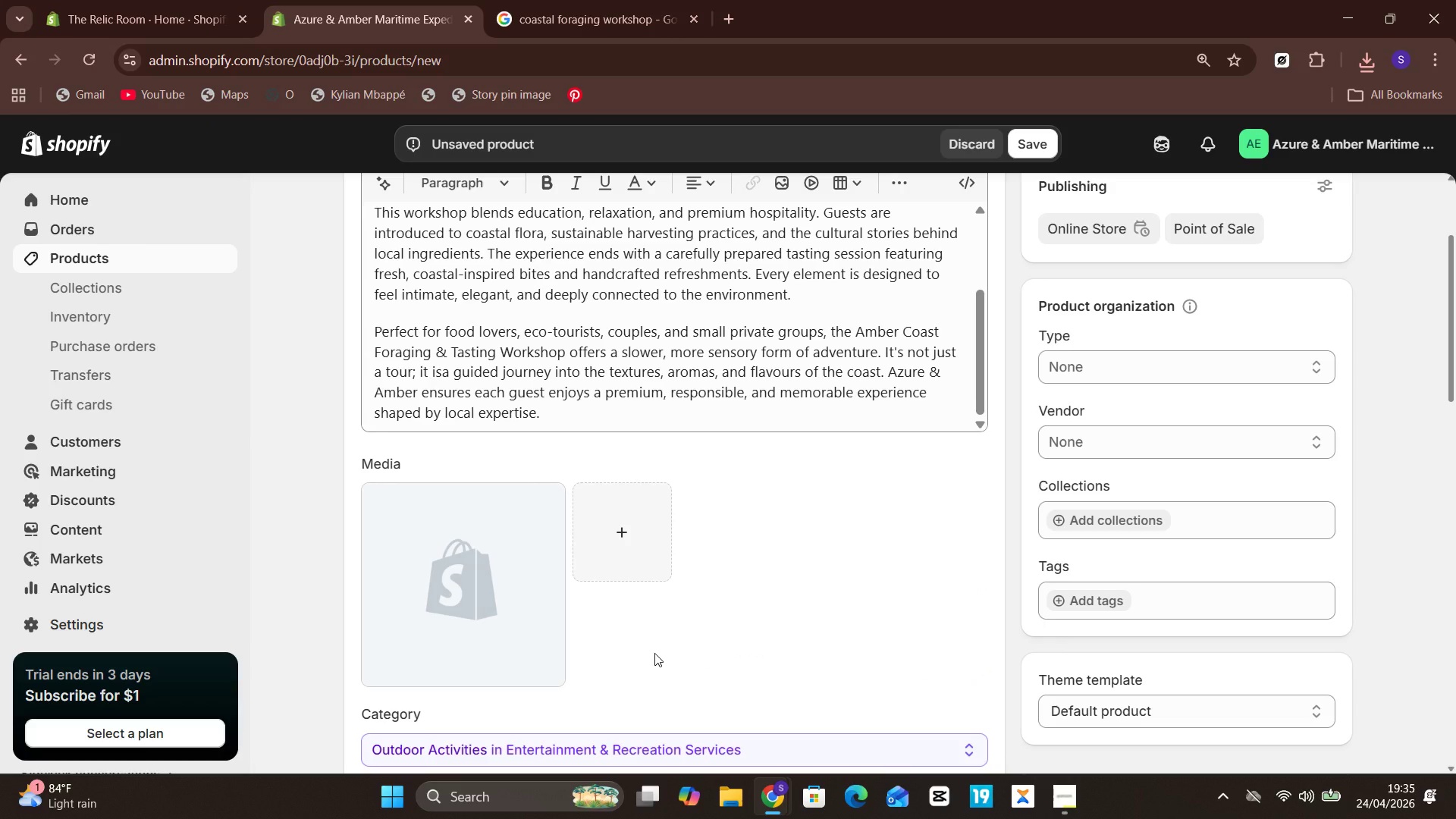 
wait(7.89)
 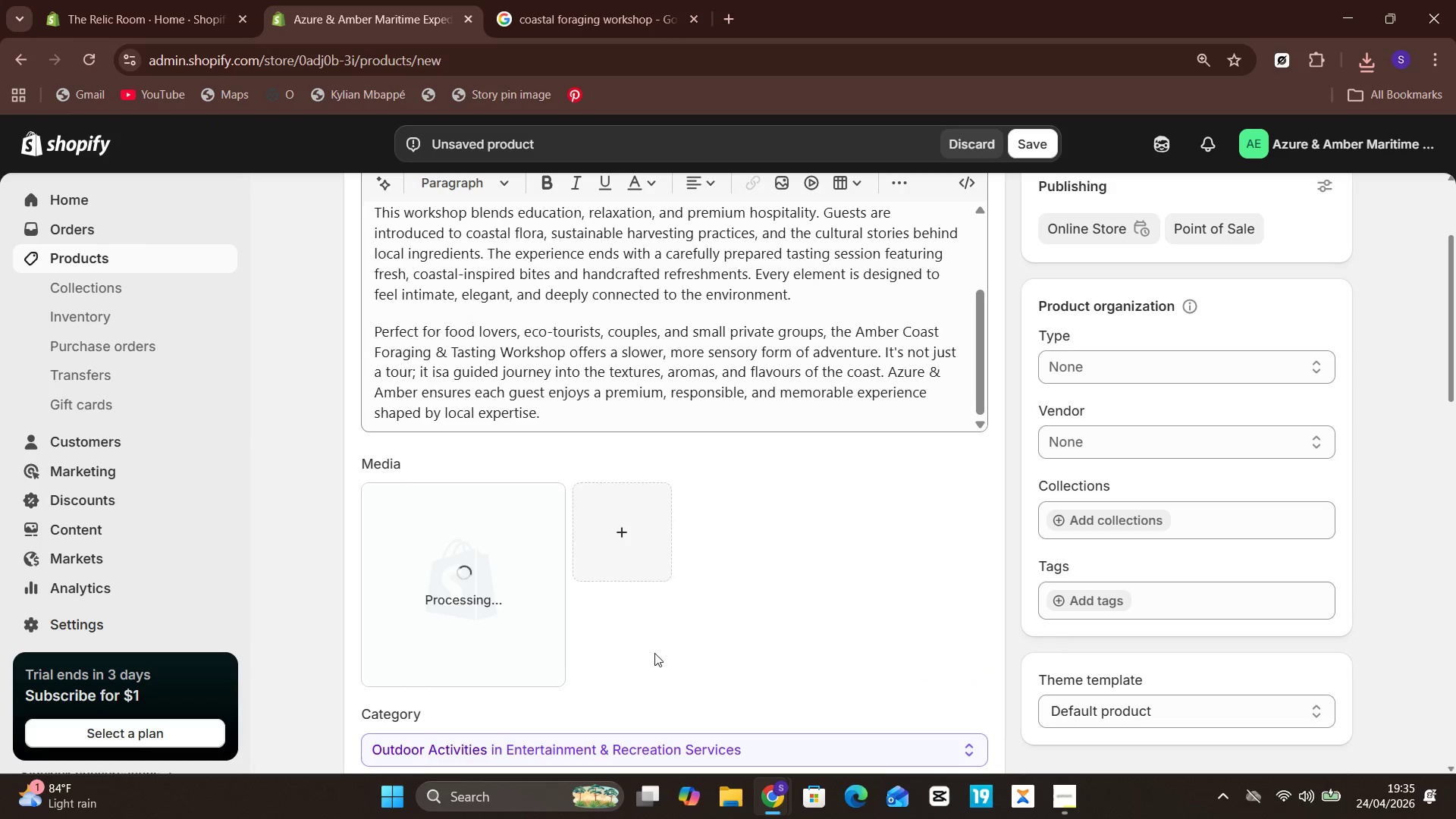 
left_click([526, 620])
 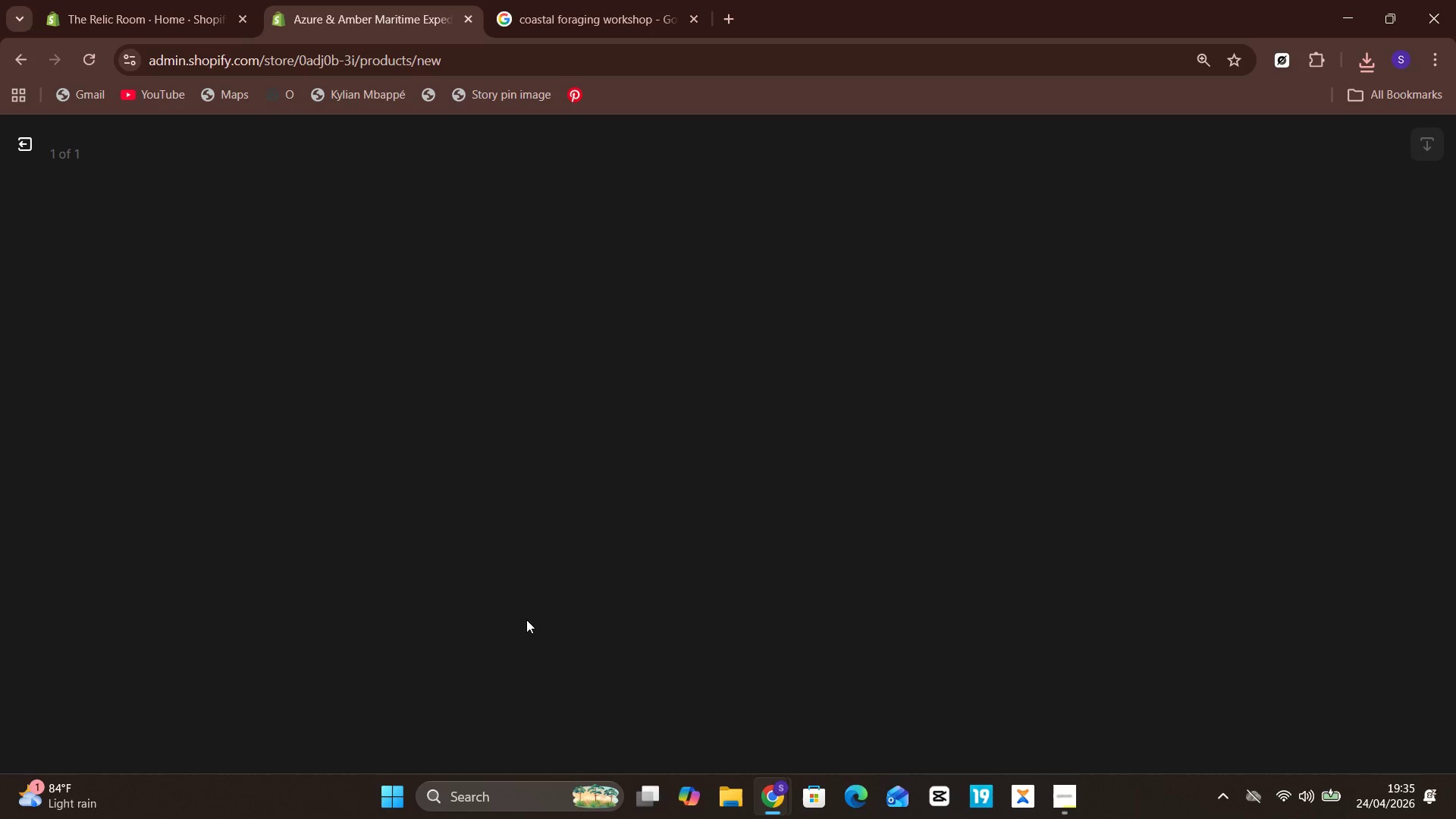 
mouse_move([604, 653])
 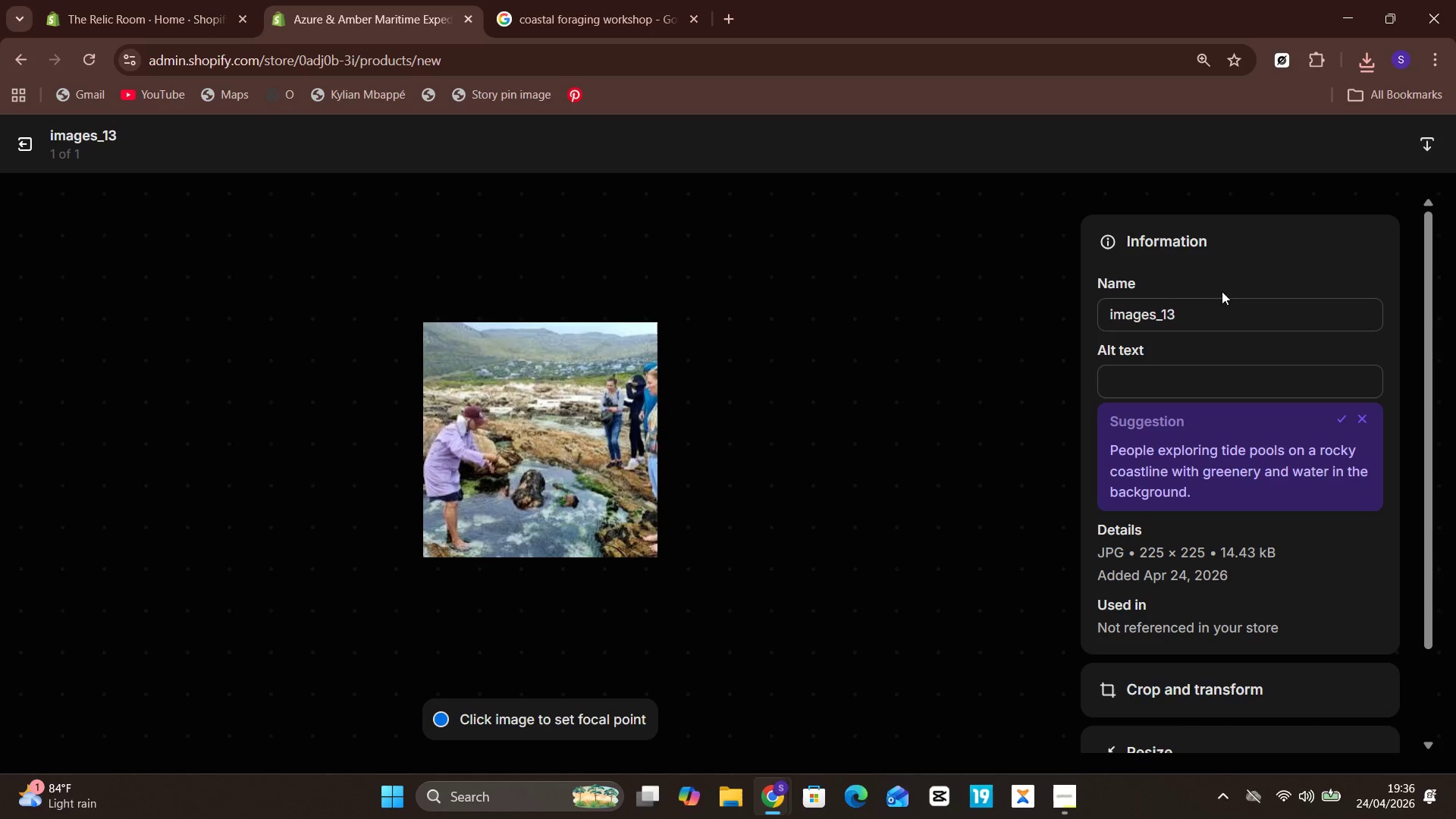 
left_click([1208, 322])
 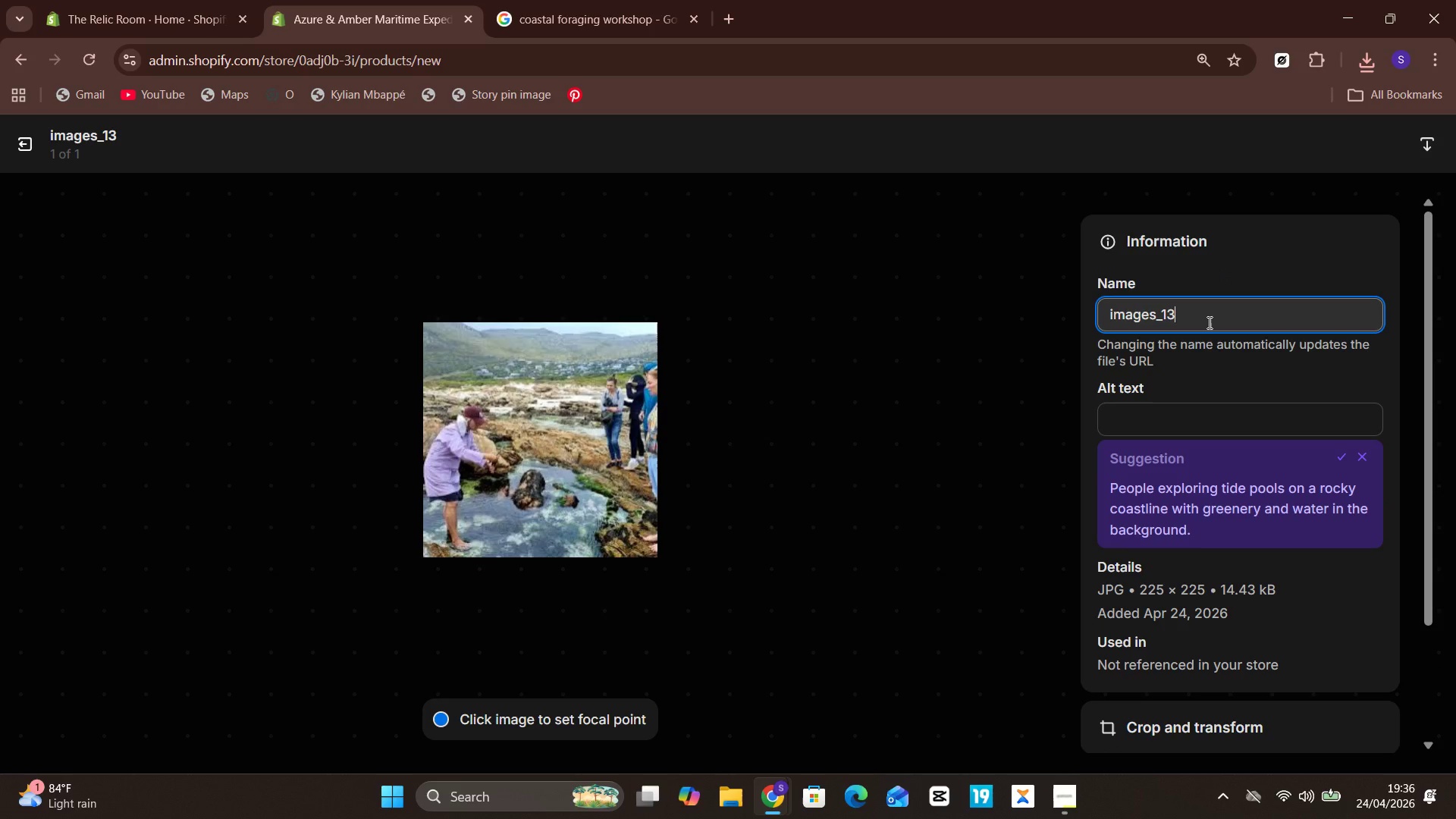 
key(Control+ControlLeft)
 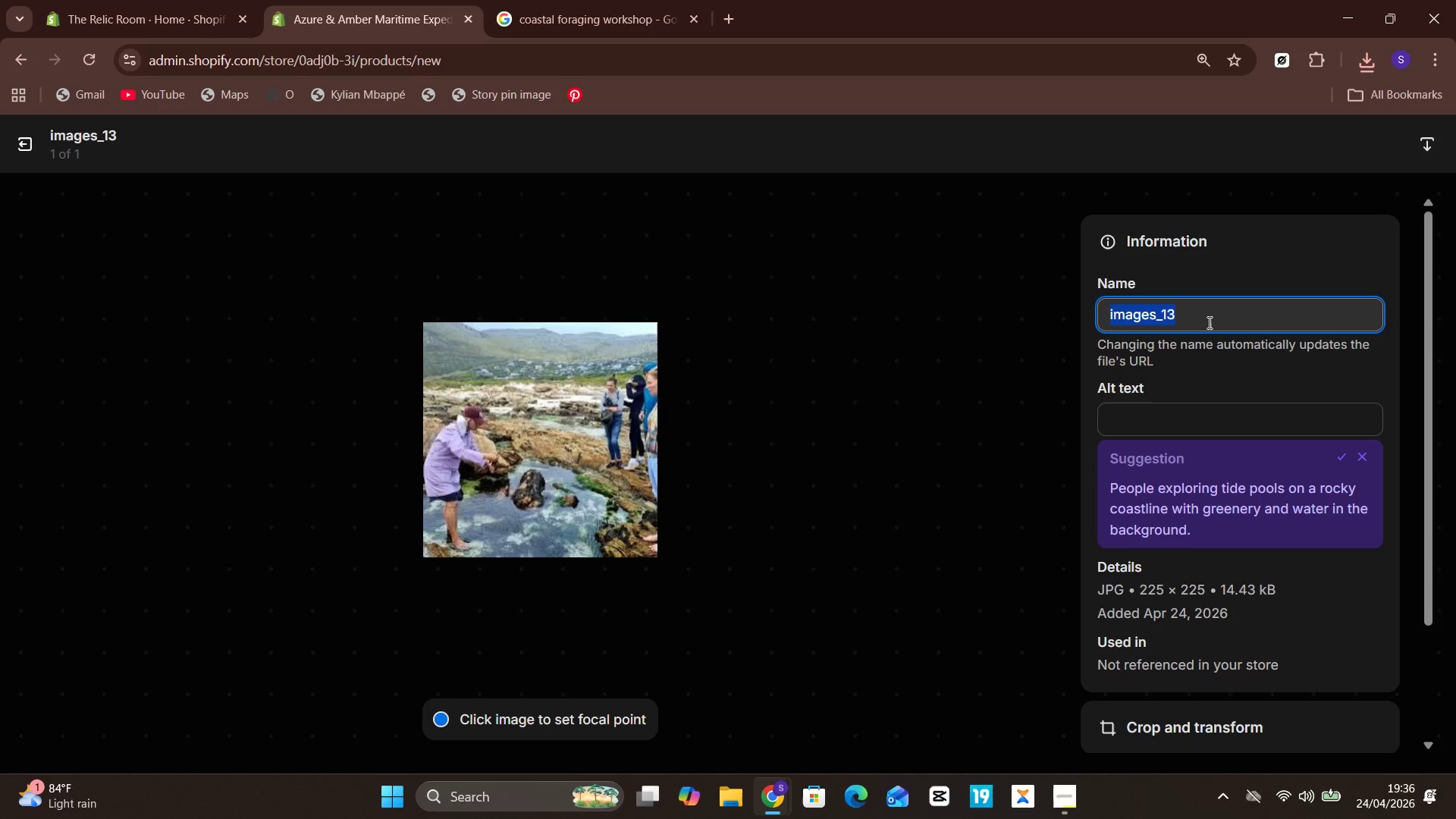 
key(Control+A)
 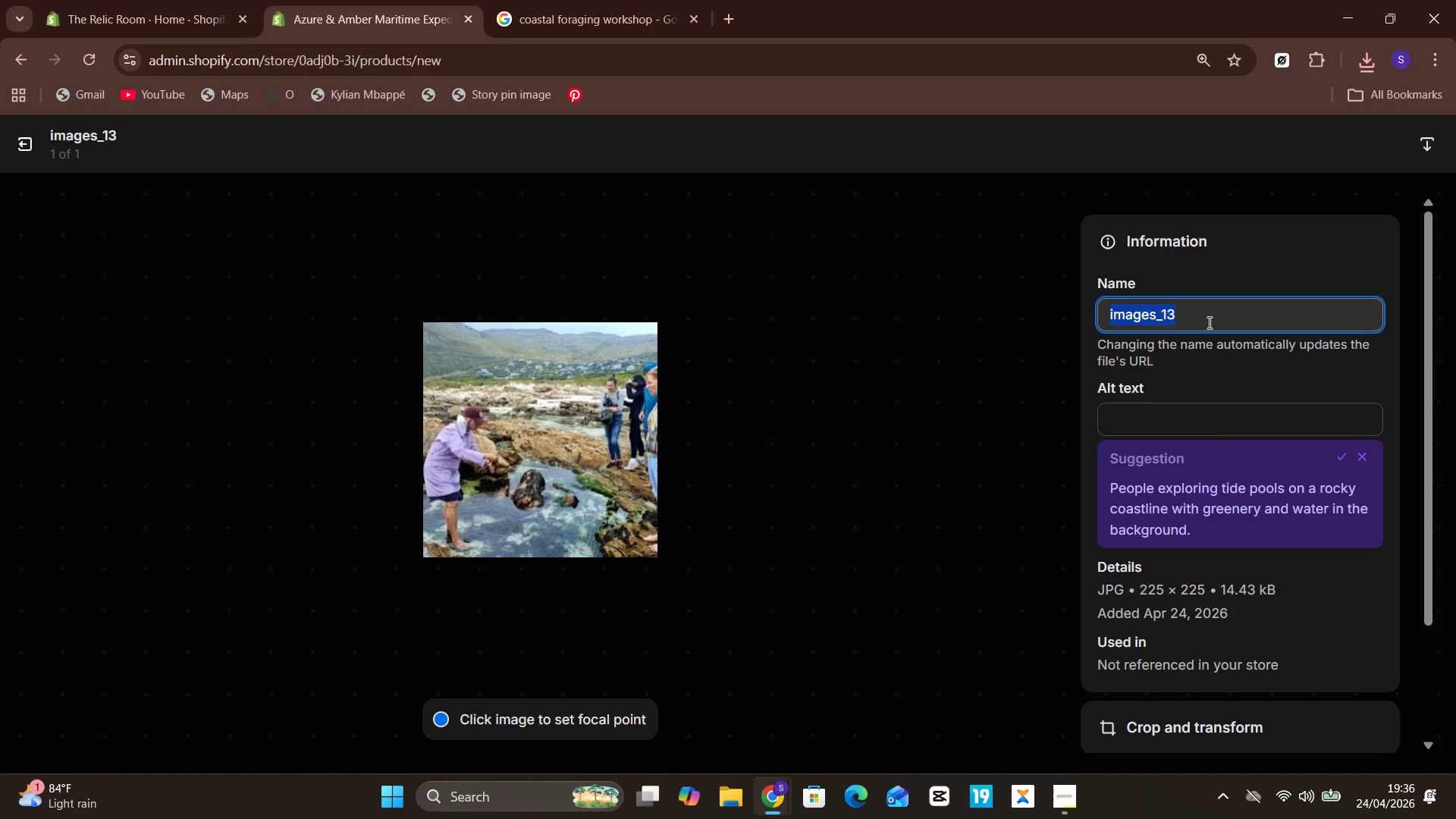 
type(amber-coast-foraging-tasting-workshop.jpg)
 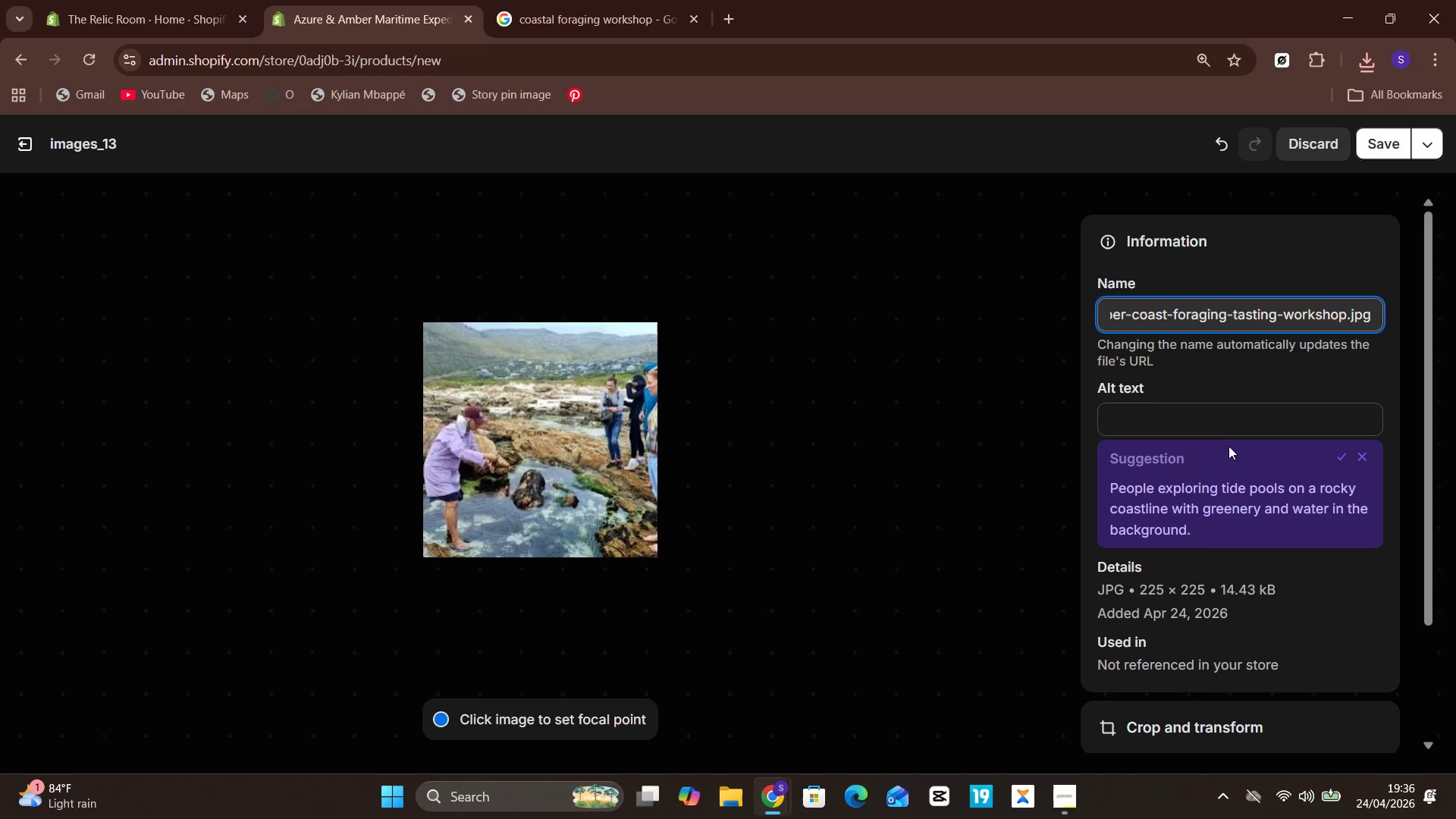 
left_click([1231, 425])
 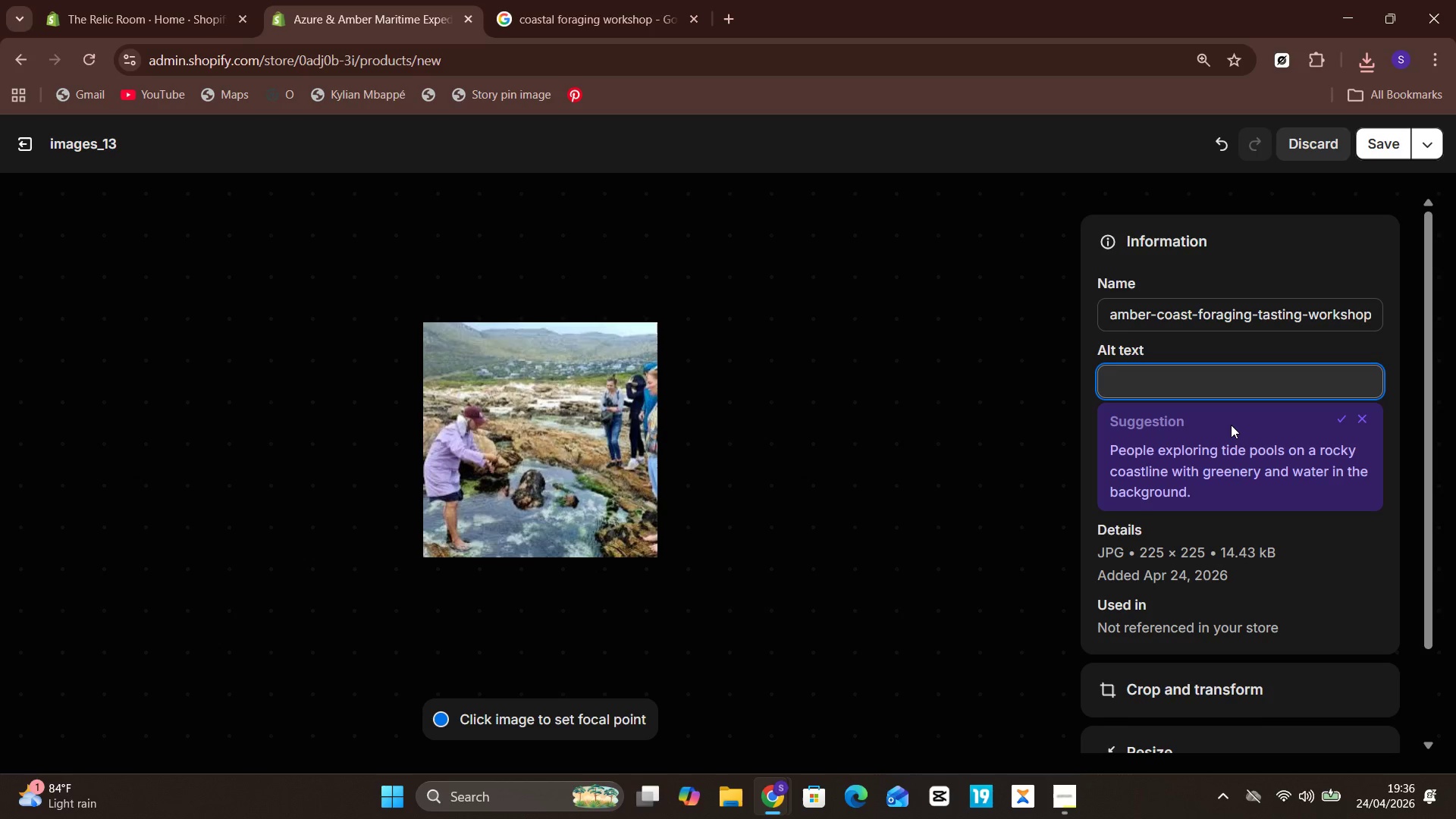 
type(Guests learning how )
 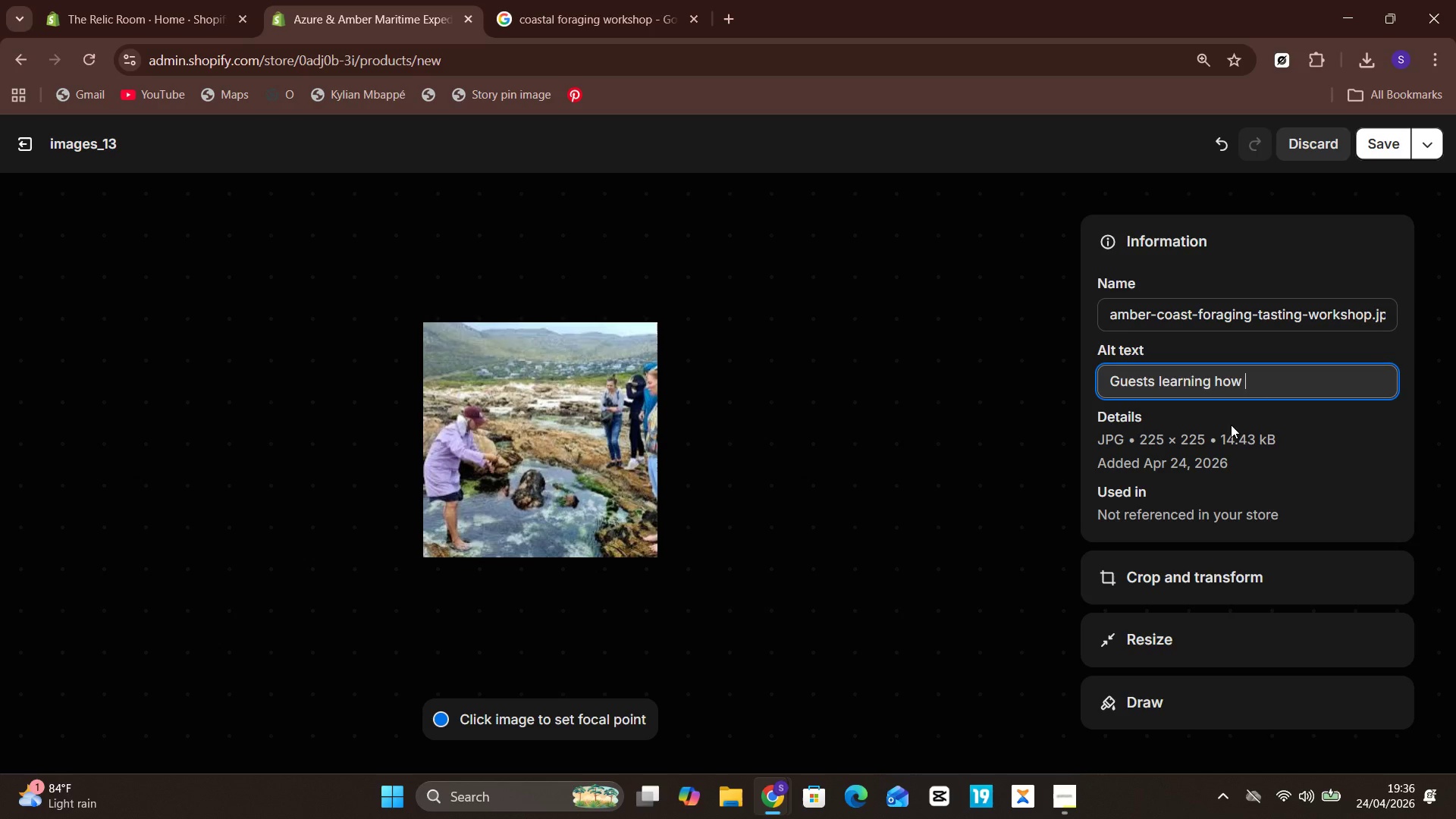 
key(Backspace)
key(Backspace)
key(Backspace)
key(Backspace)
type(coastal )
 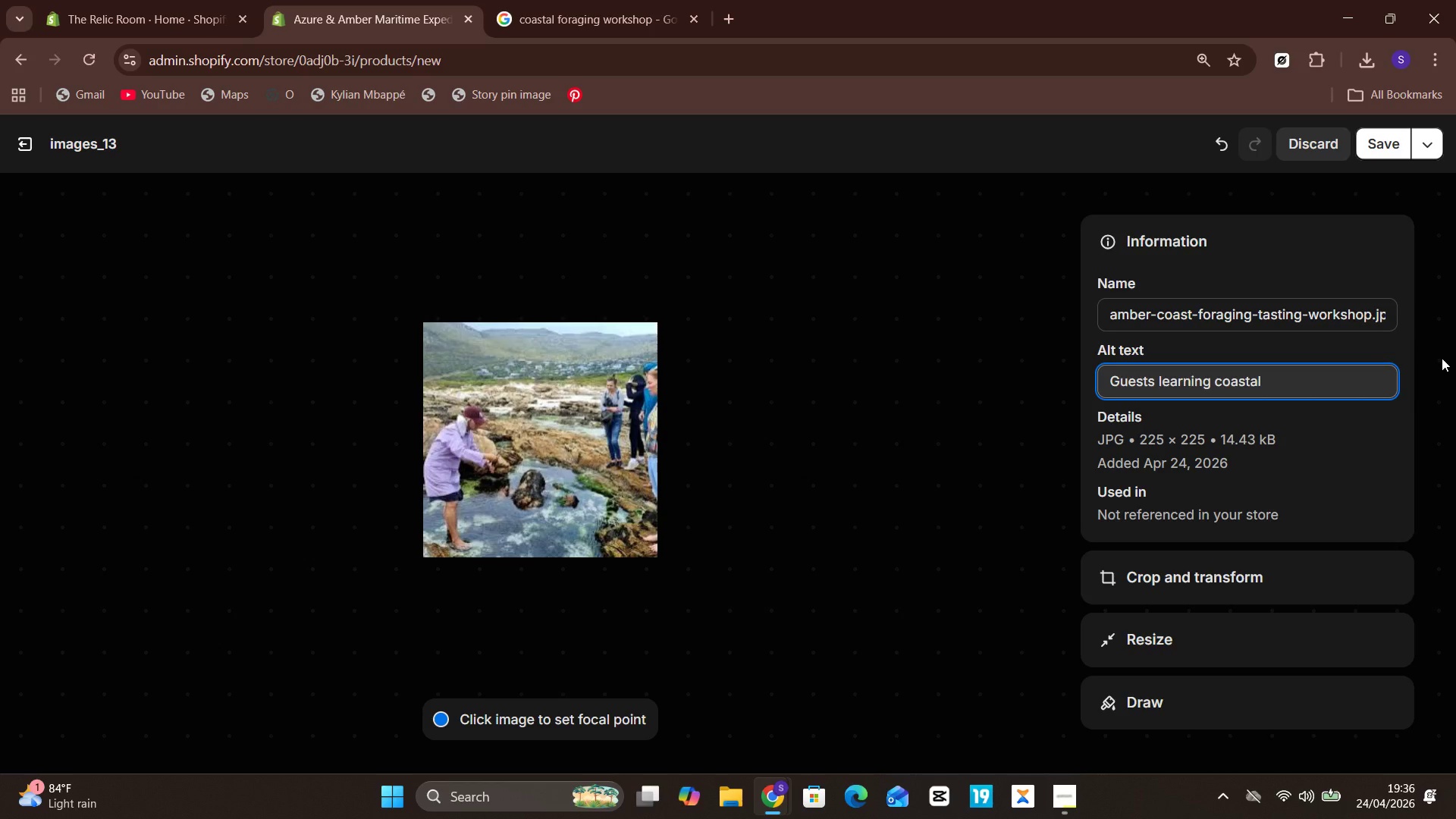 
wait(6.58)
 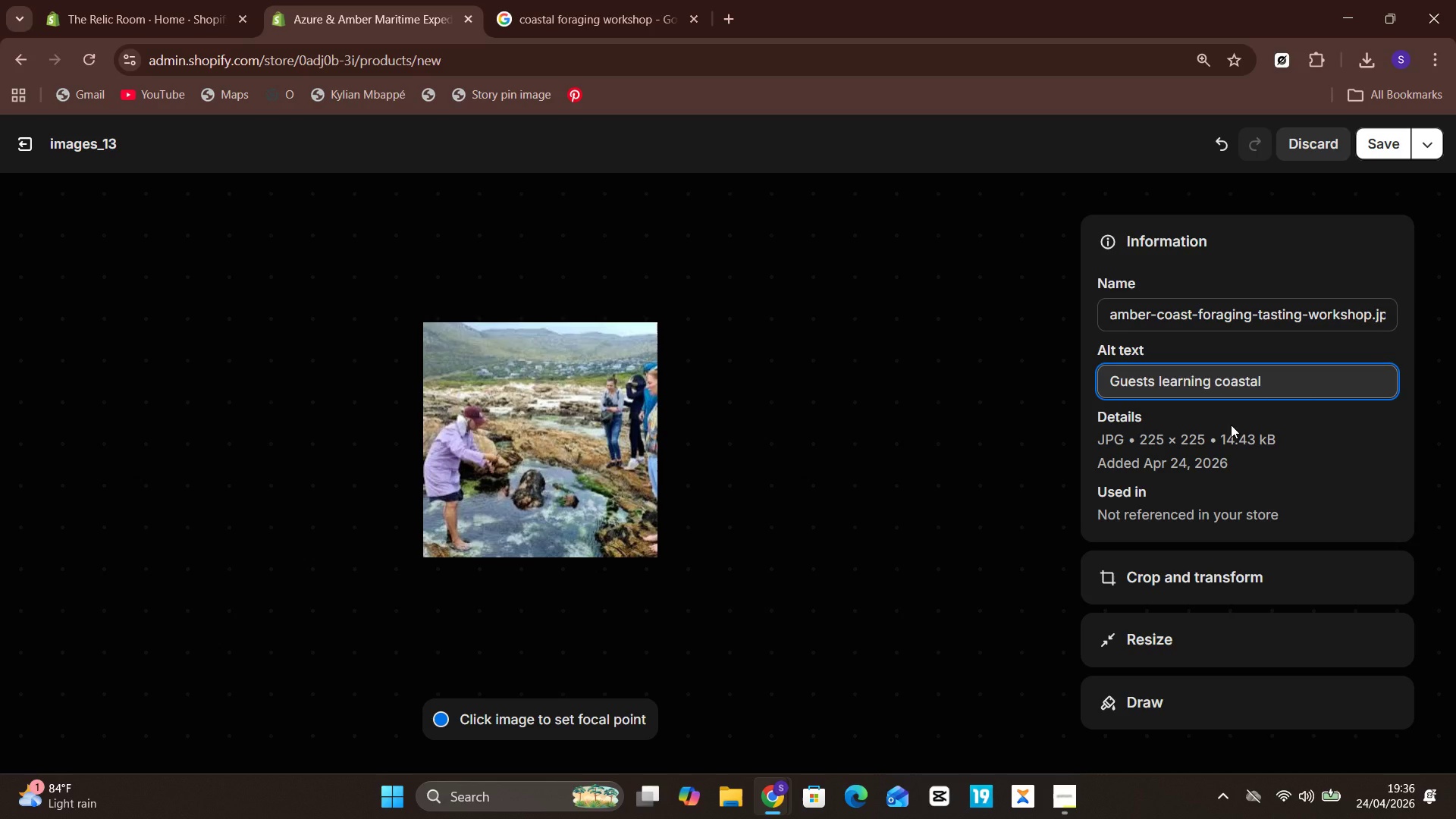 
type(foraging with local guide near the shoreline)
 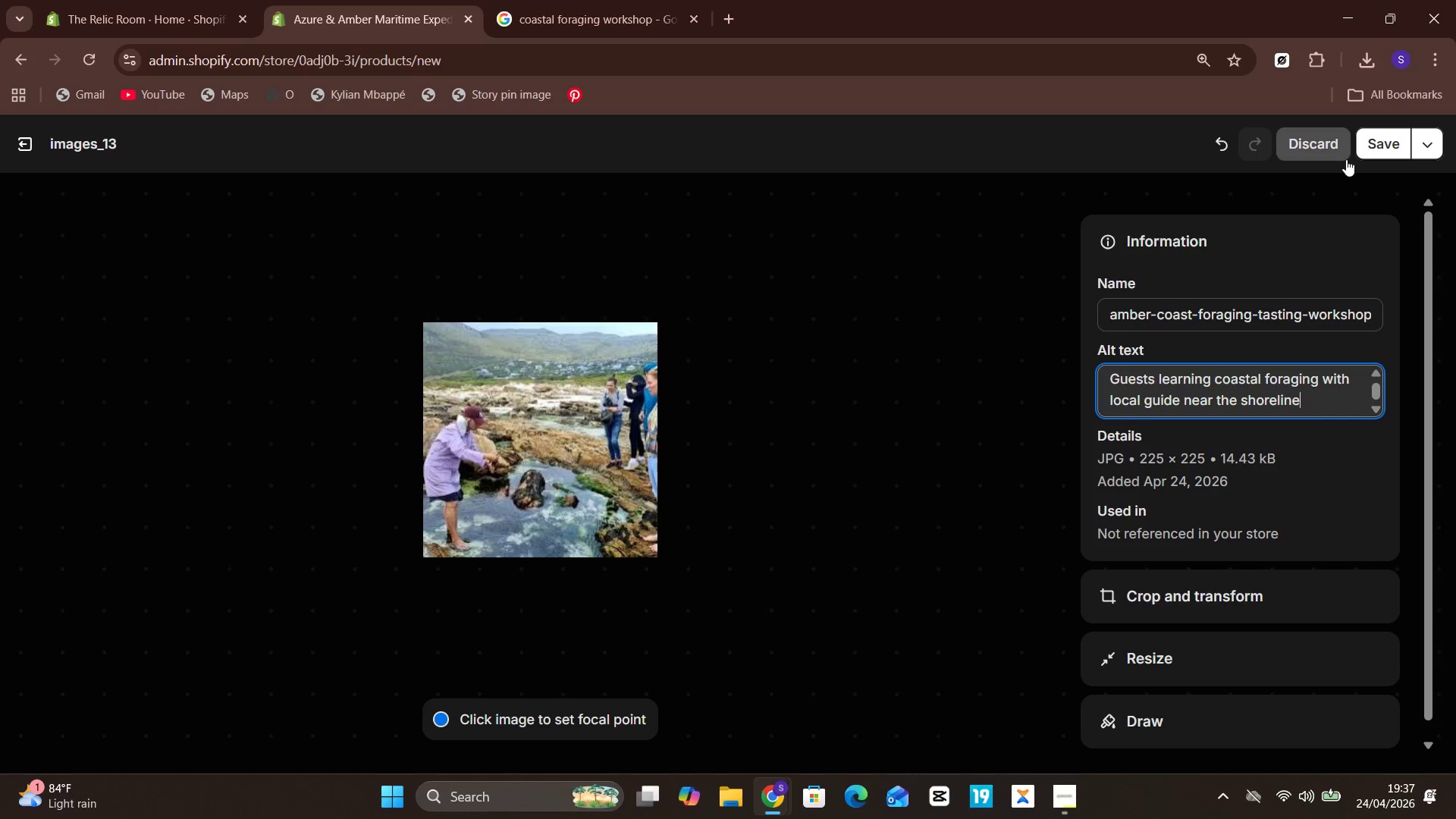 
wait(5.69)
 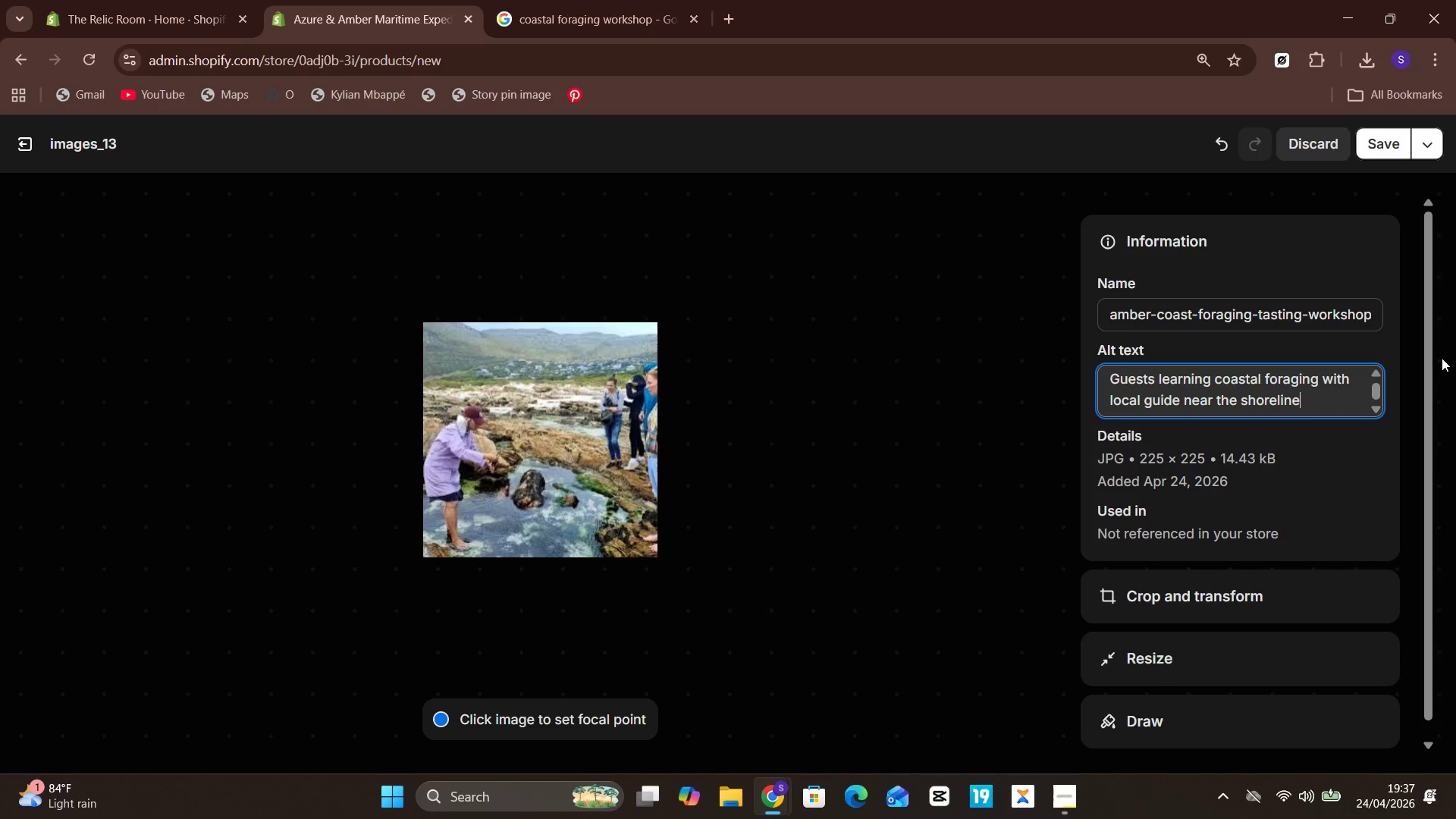 
left_click([1385, 155])
 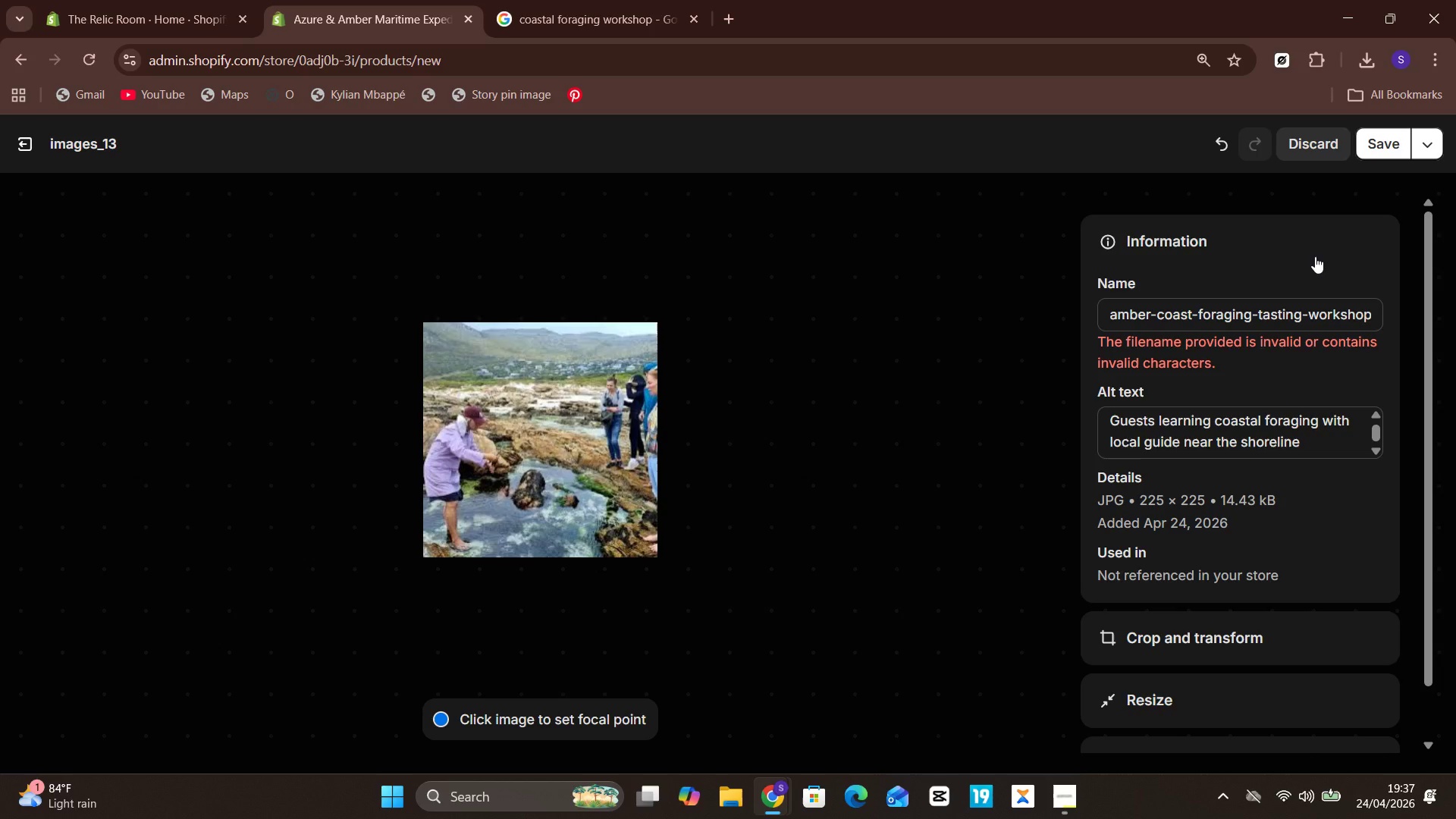 
wait(6.02)
 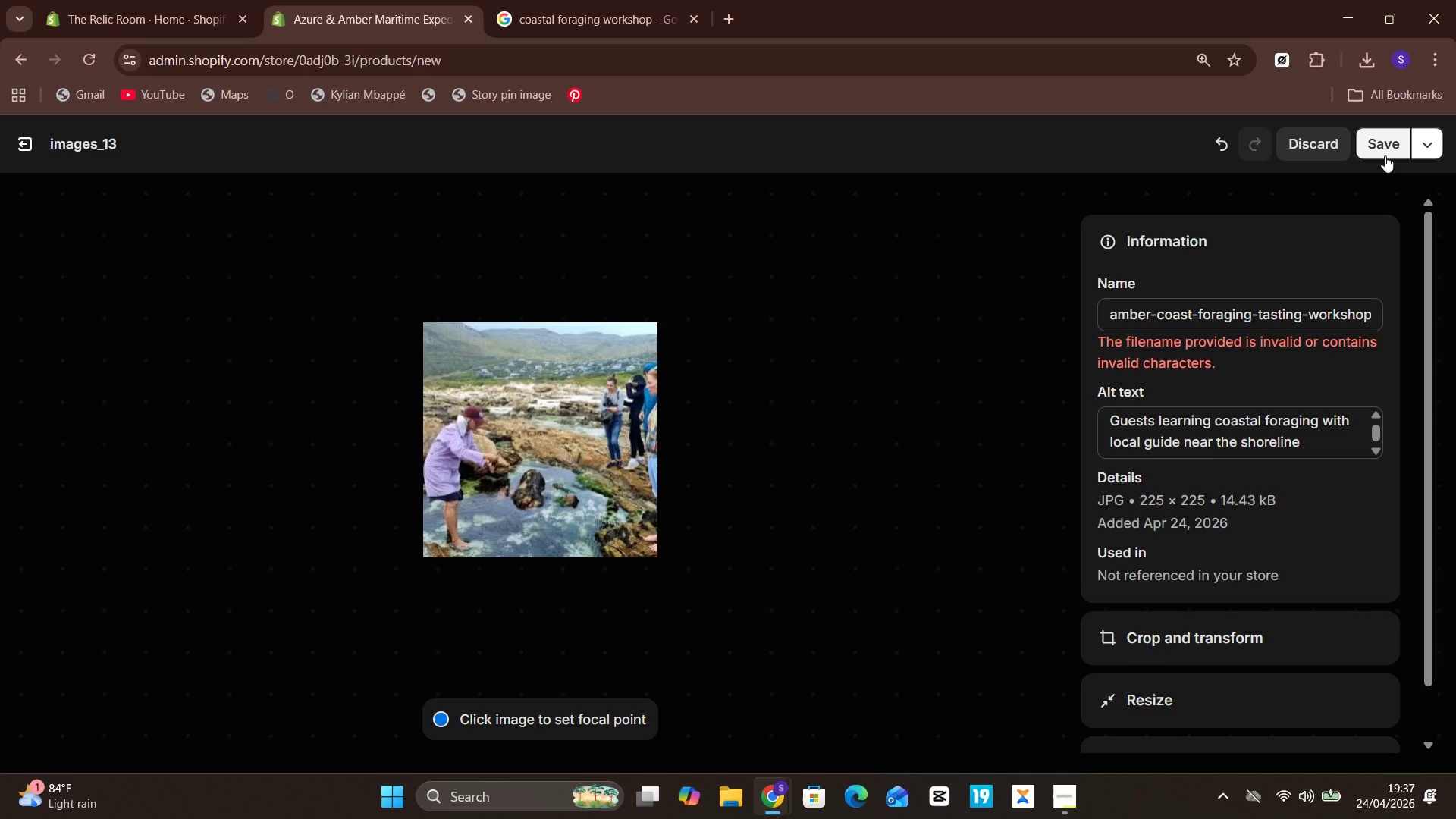 
left_click([1323, 293])
 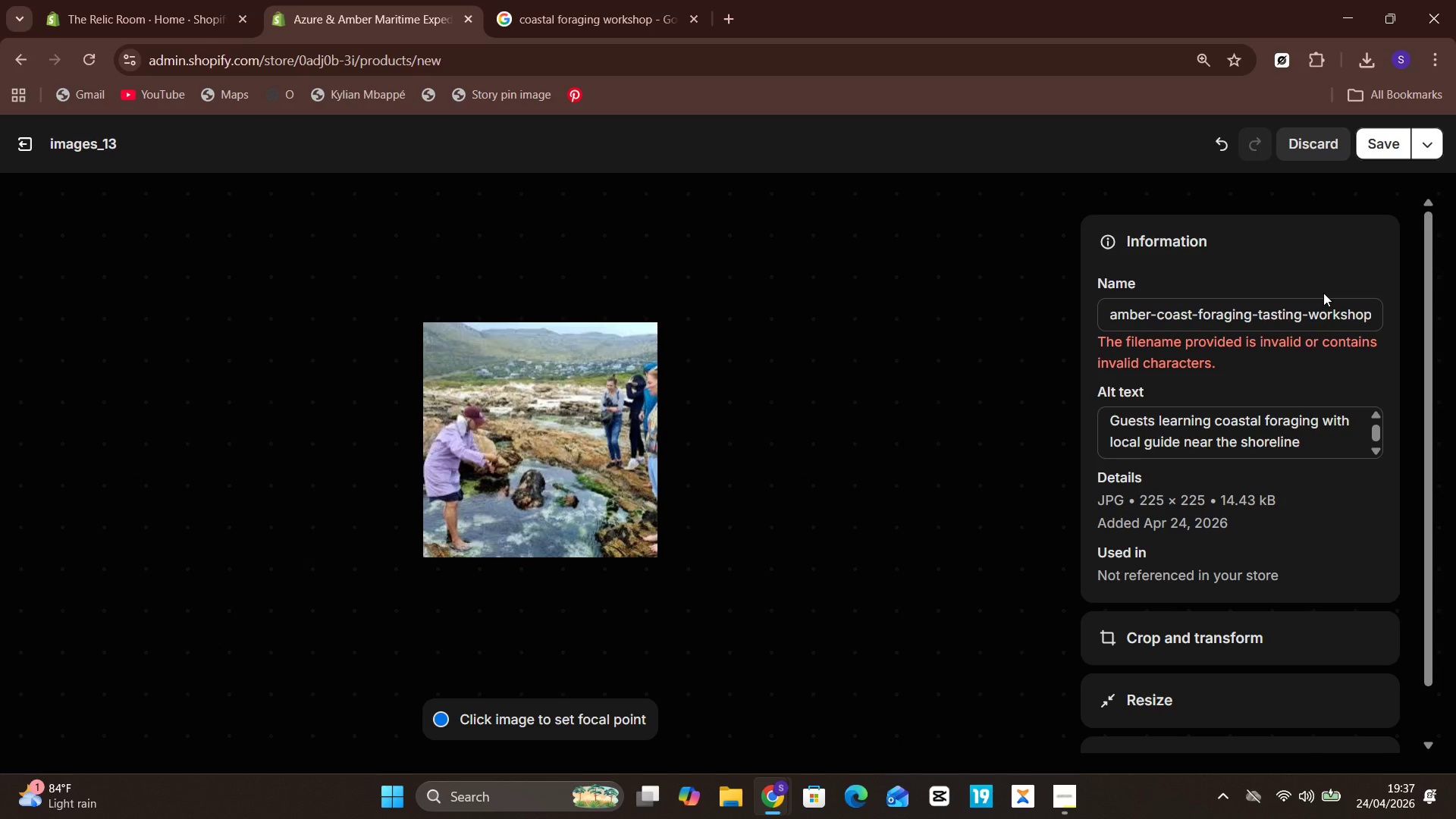 
left_click([1324, 303])
 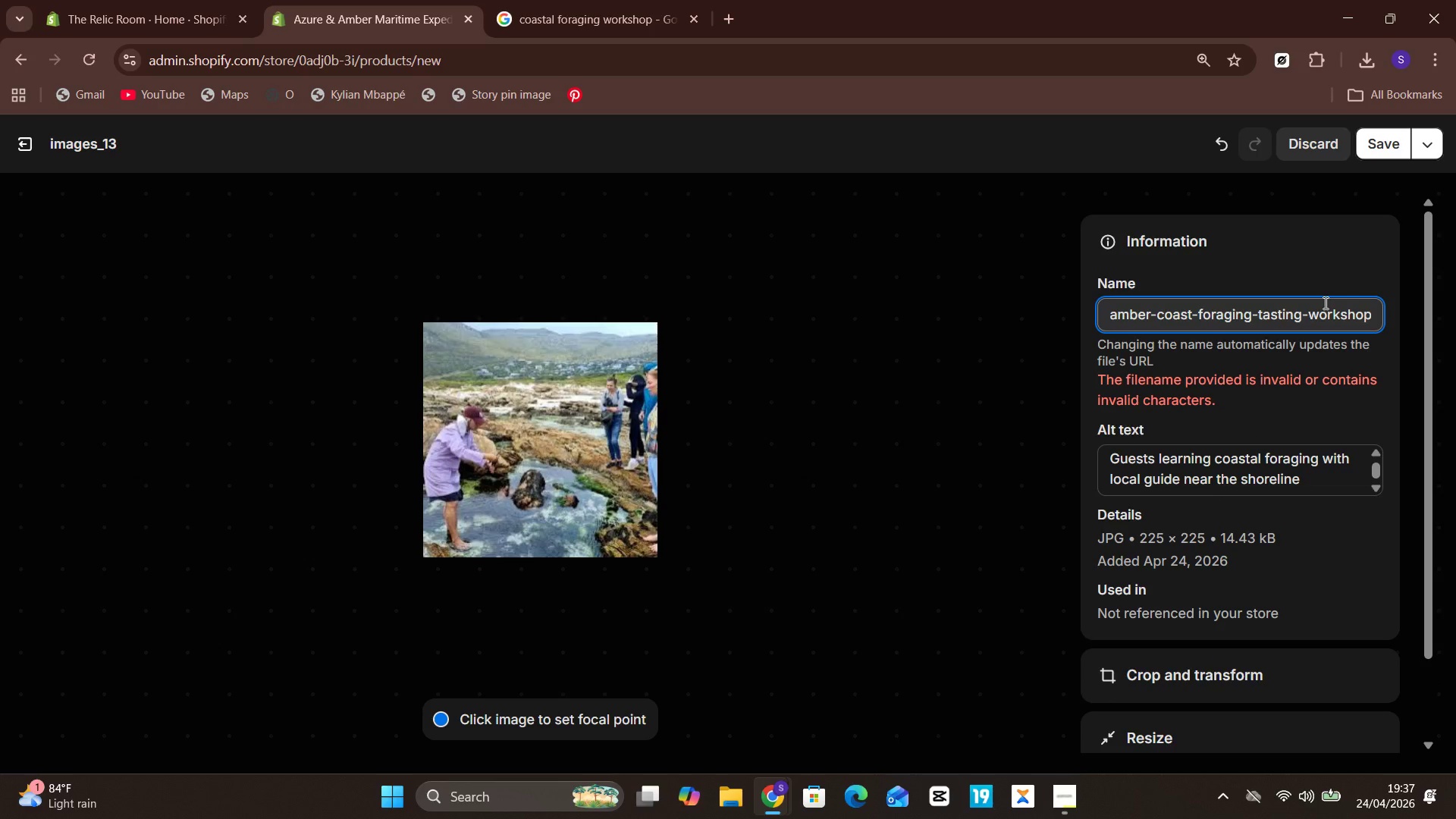 
hold_key(key=Unknown, duration=1.36)
 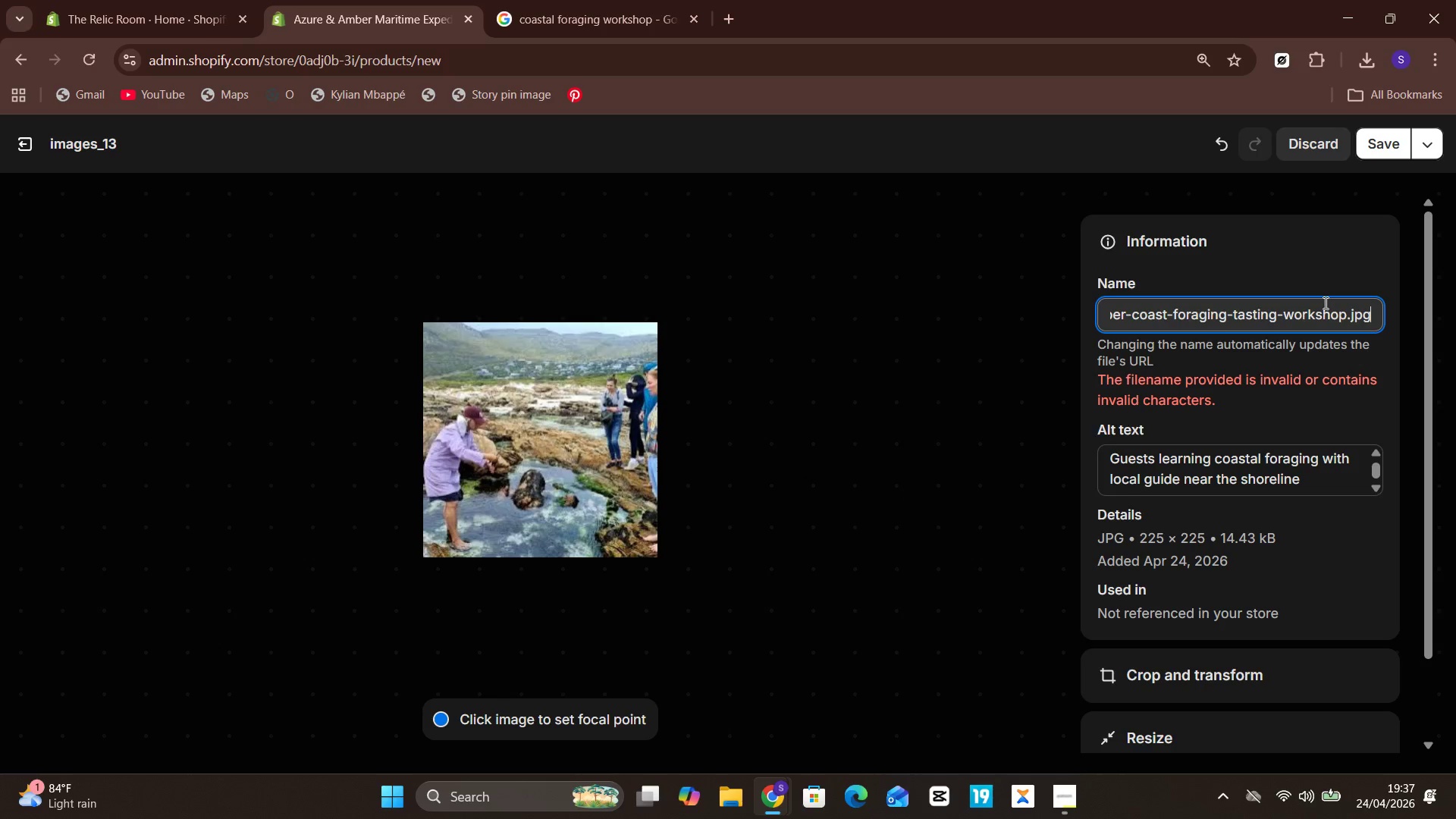 
hold_key(key=ArrowRight, duration=1.31)
 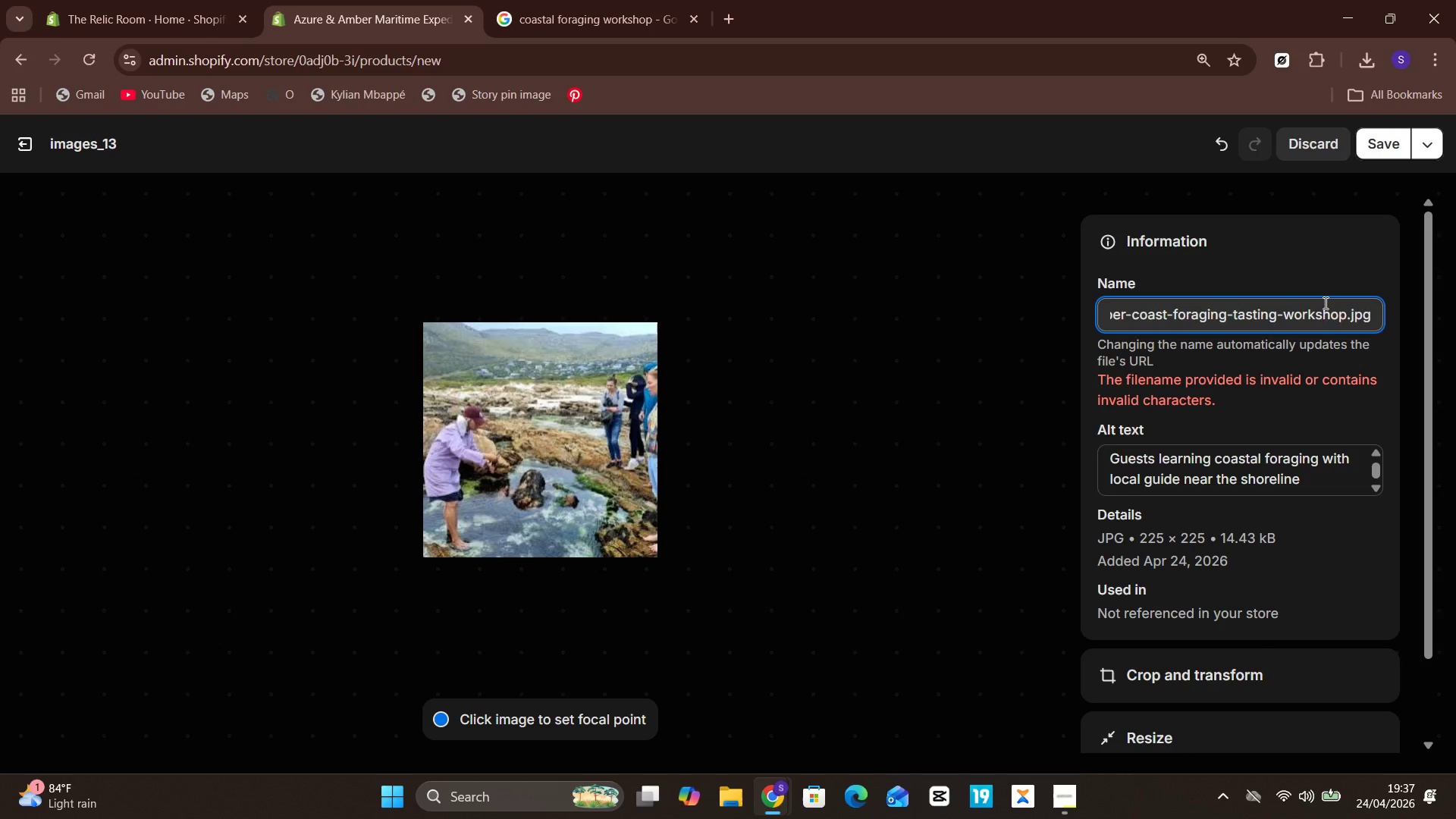 
key(Unknown)
 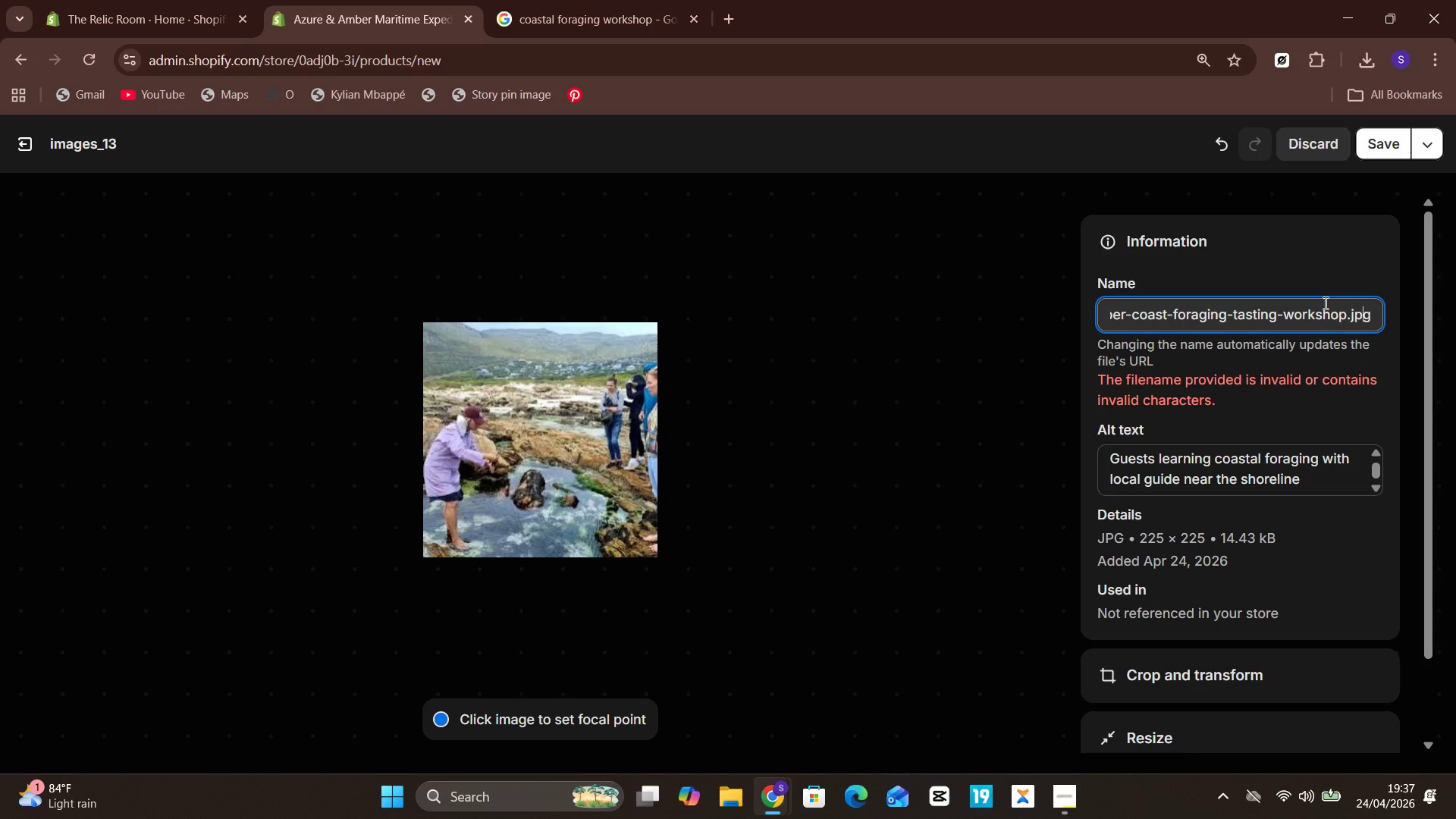 
key(ArrowLeft)
 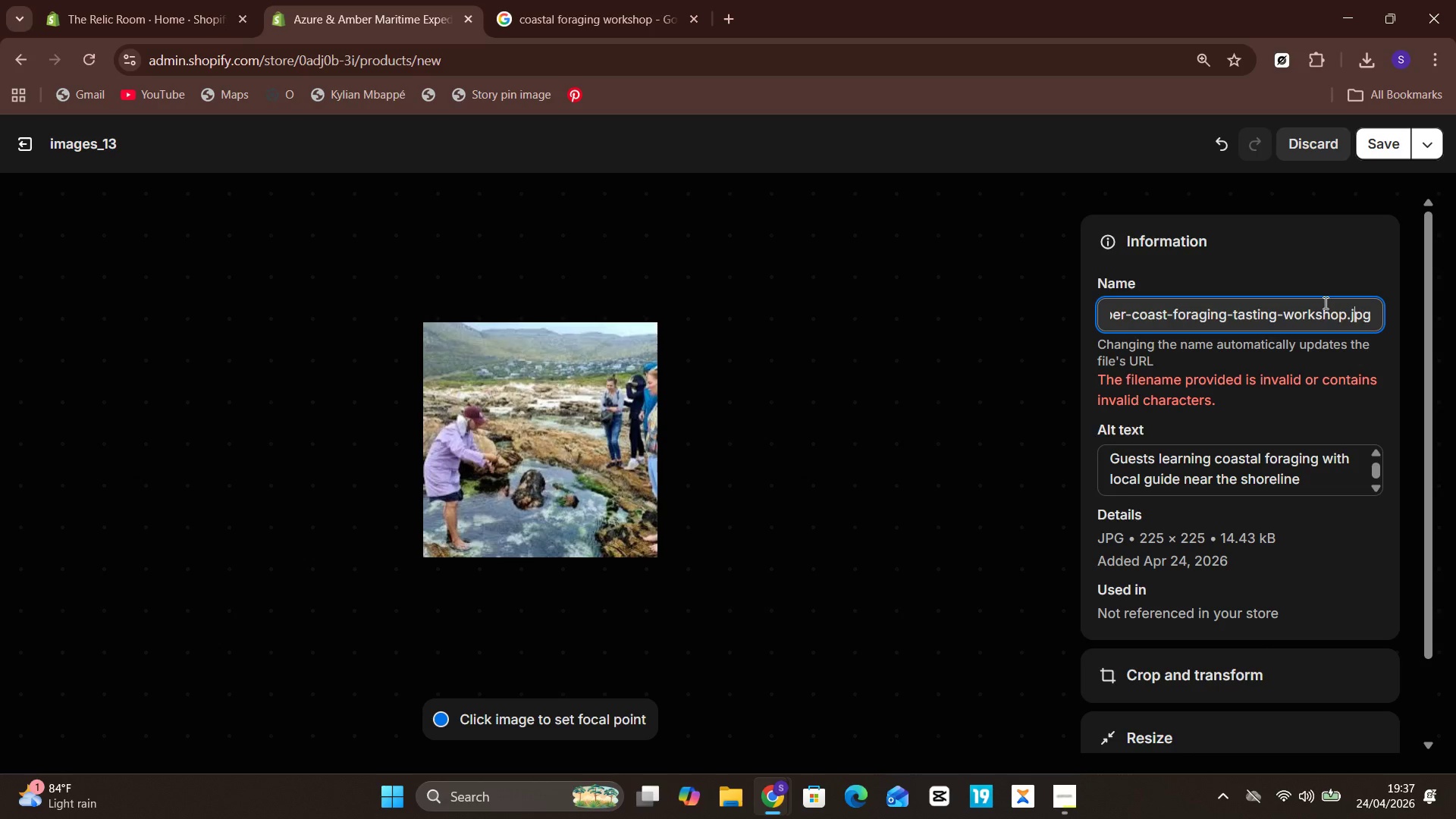 
key(Unknown)
 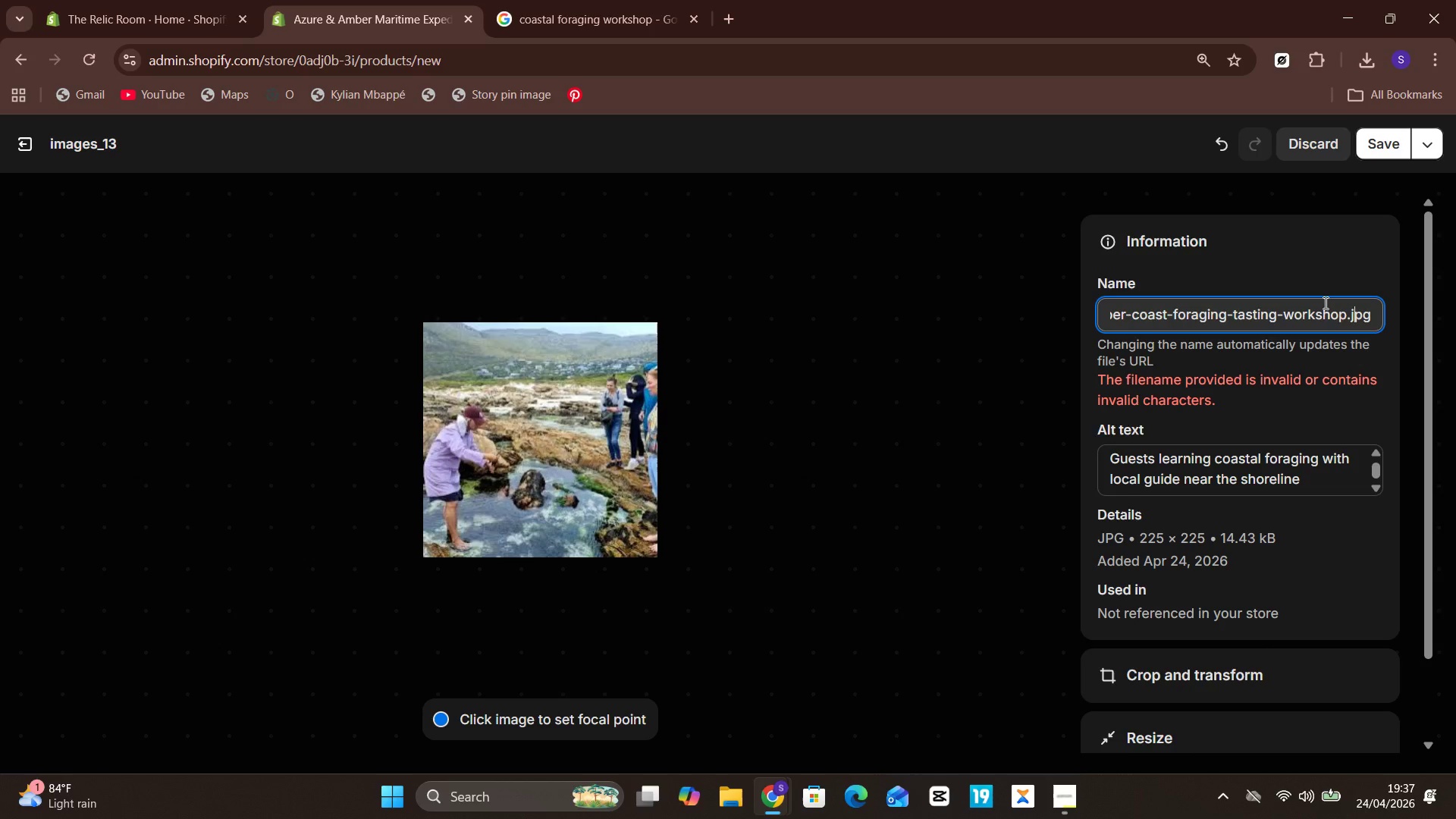 
key(ArrowLeft)
 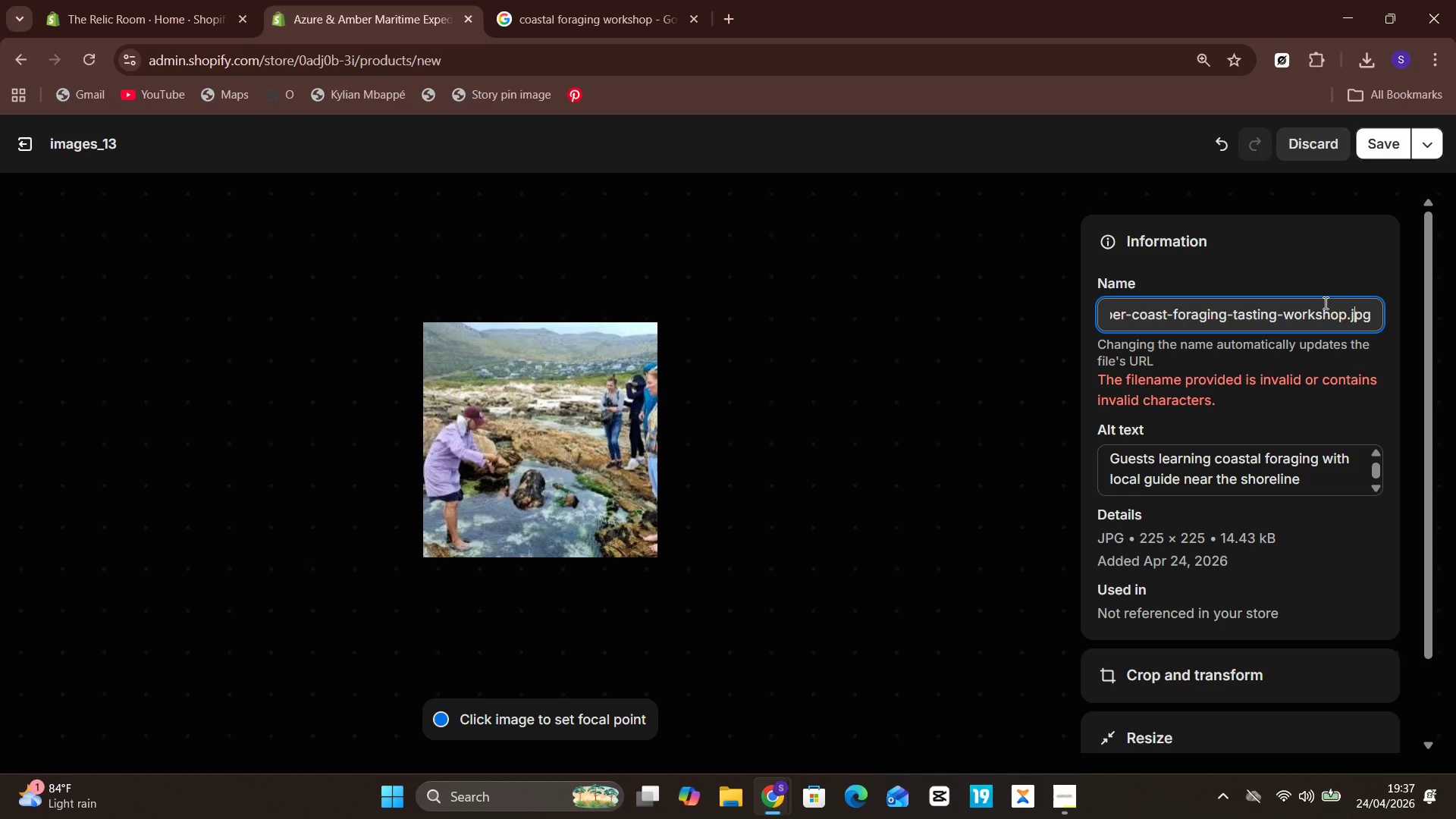 
key(Unknown)
 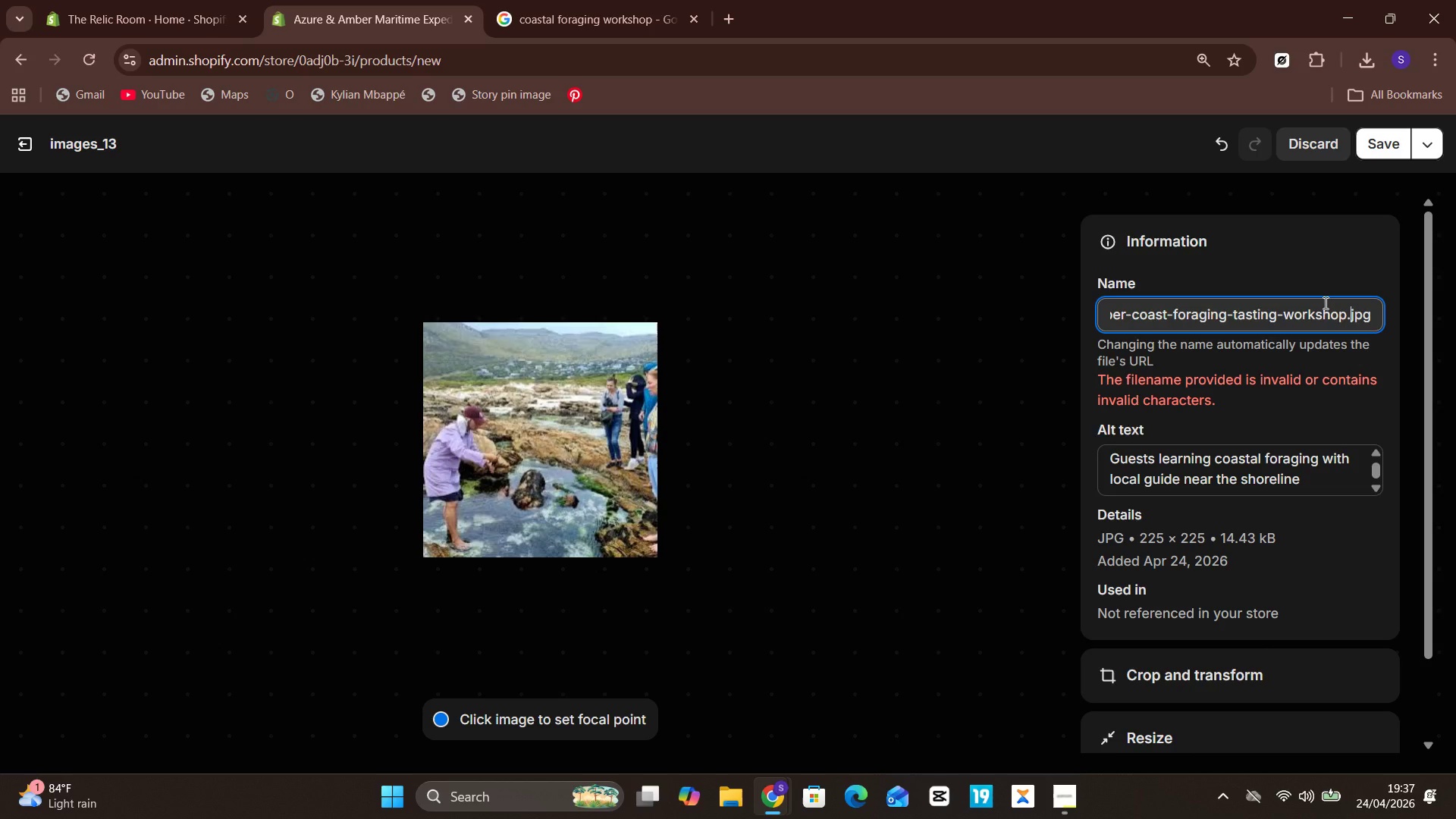 
key(ArrowLeft)
 